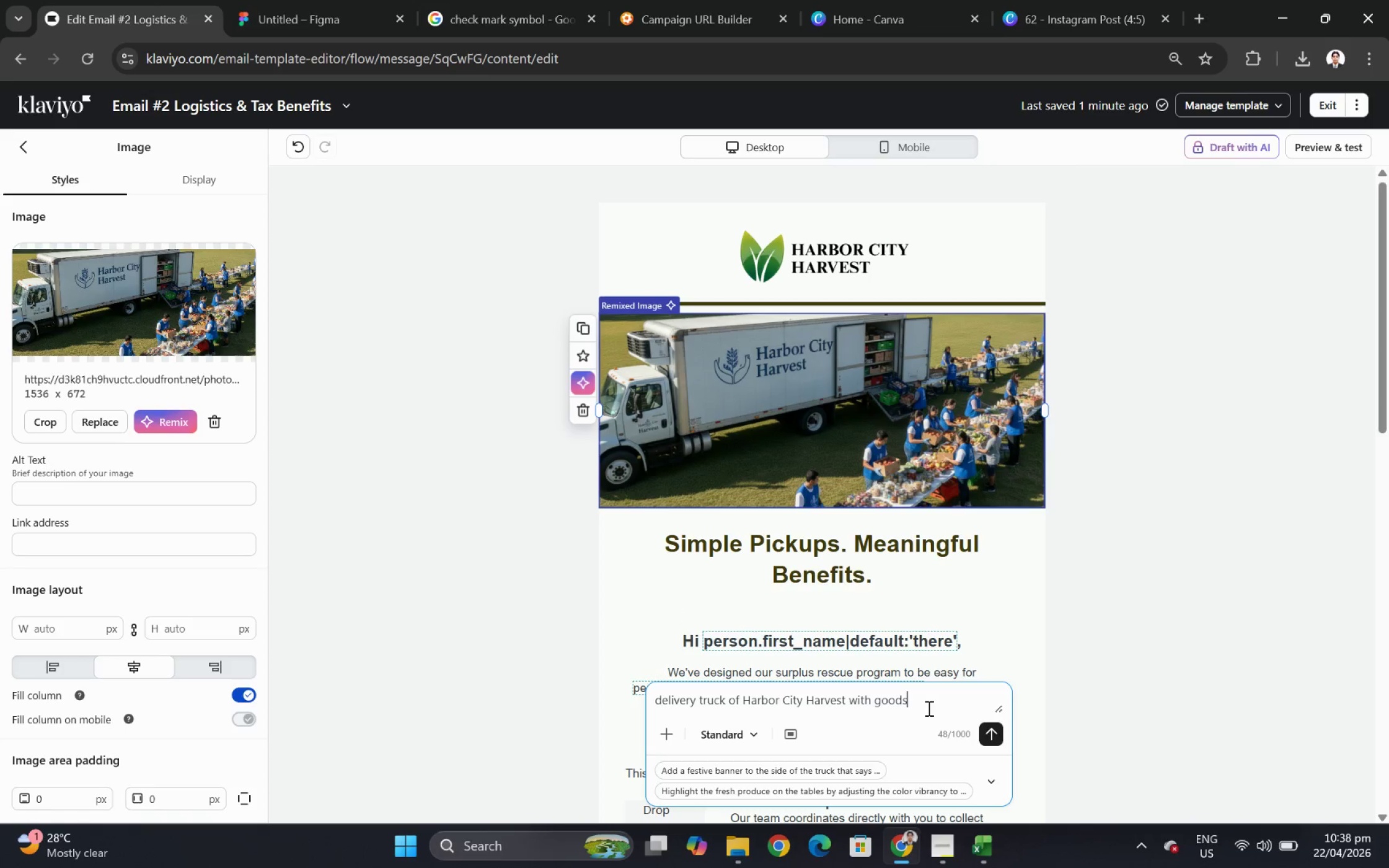 
type(. dont add people)
 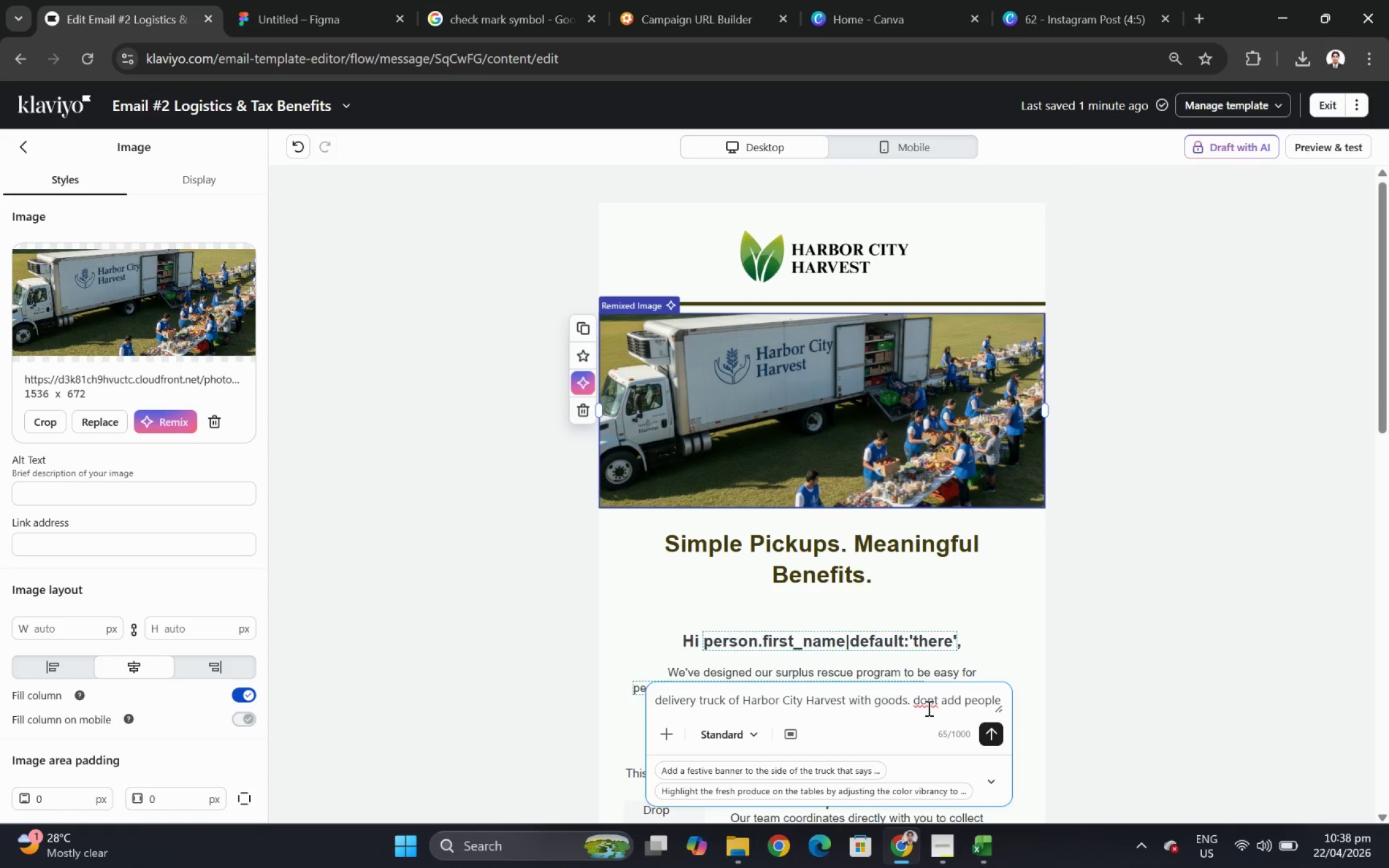 
type(. make the background in a ci)
 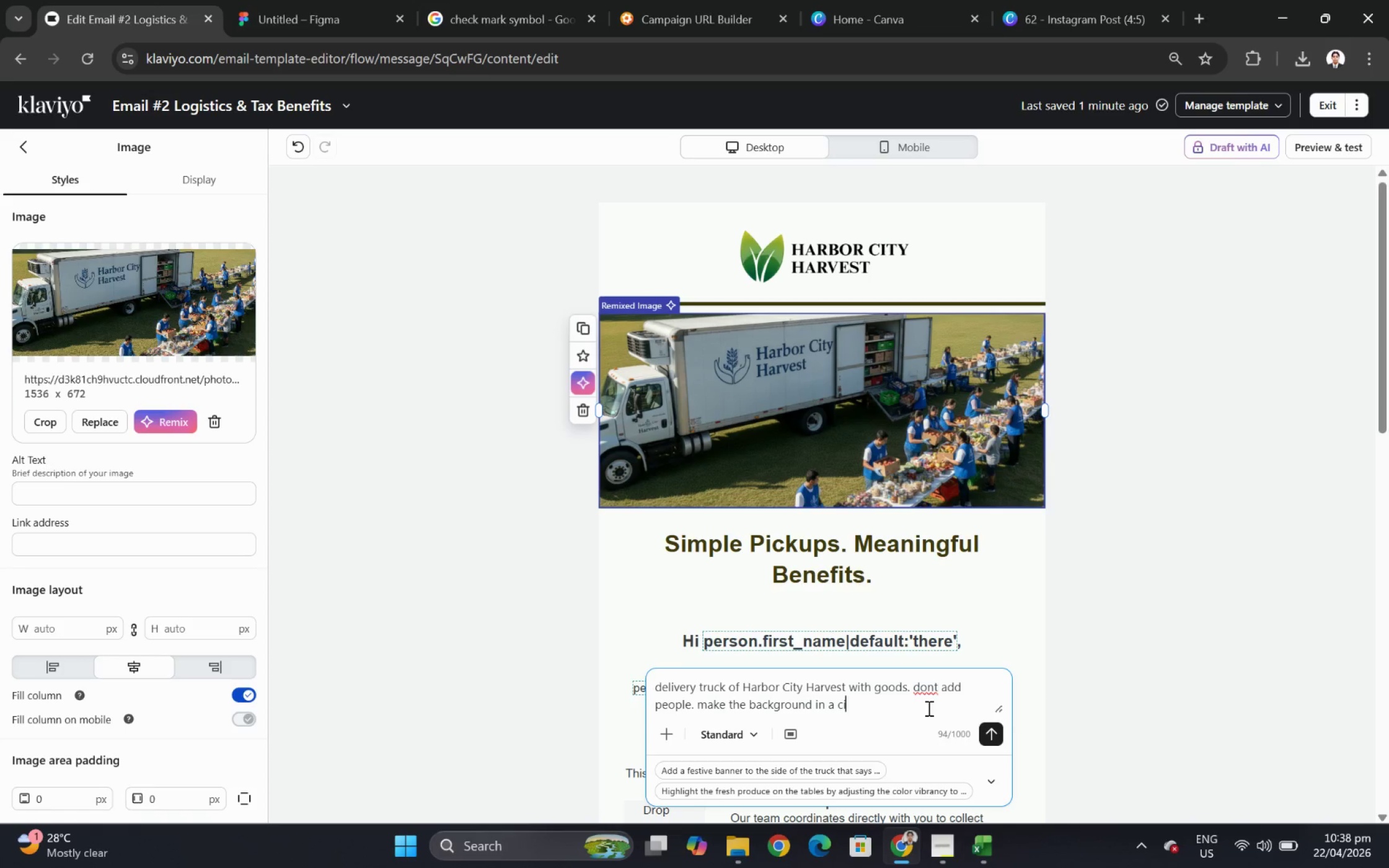 
key(Backspace)
key(Backspace)
key(Backspace)
key(Backspace)
type(parking in a store)
 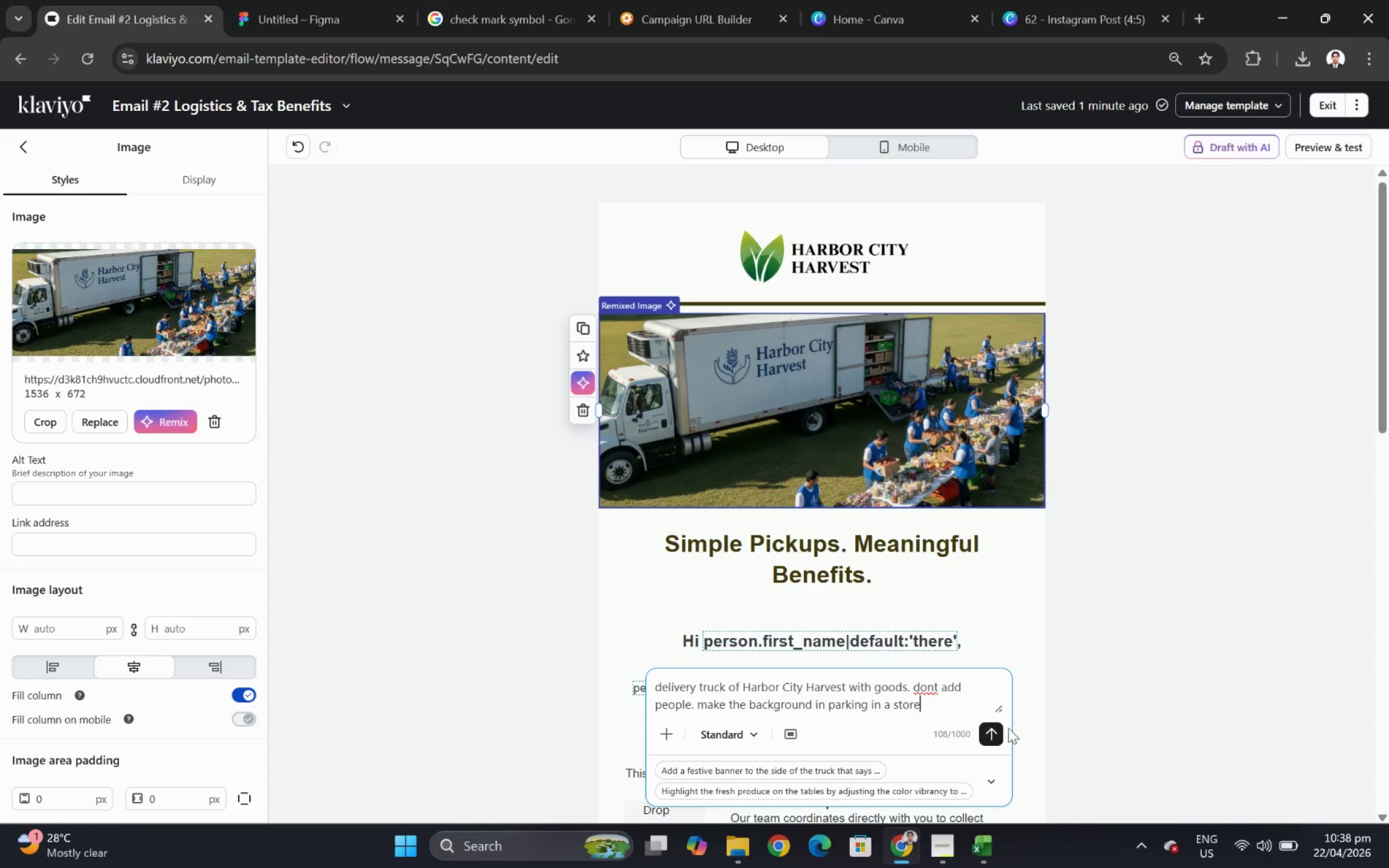 
left_click([1002, 729])
 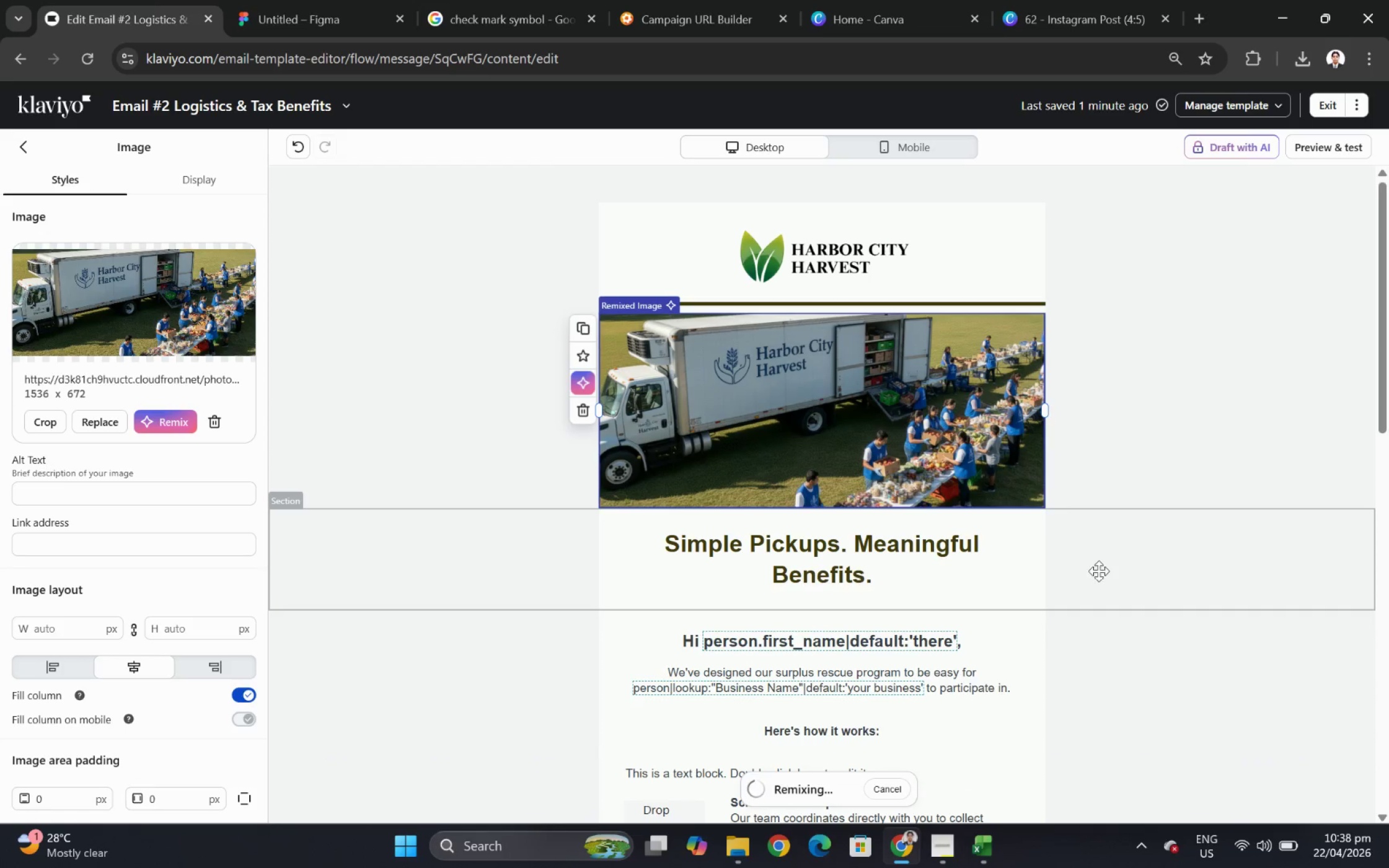 
wait(11.05)
 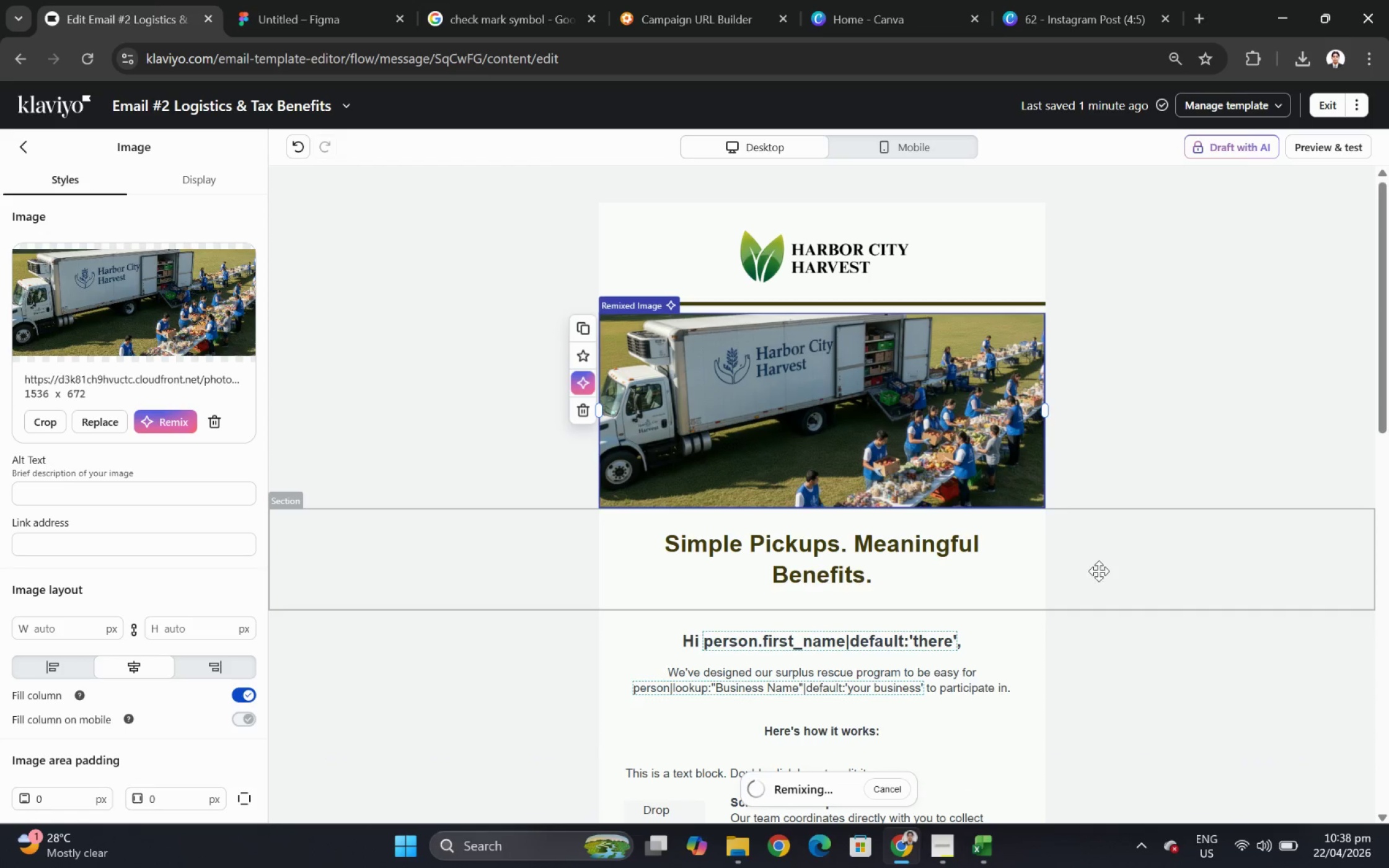 
scroll: coordinate [972, 572], scroll_direction: down, amount: 11.0
 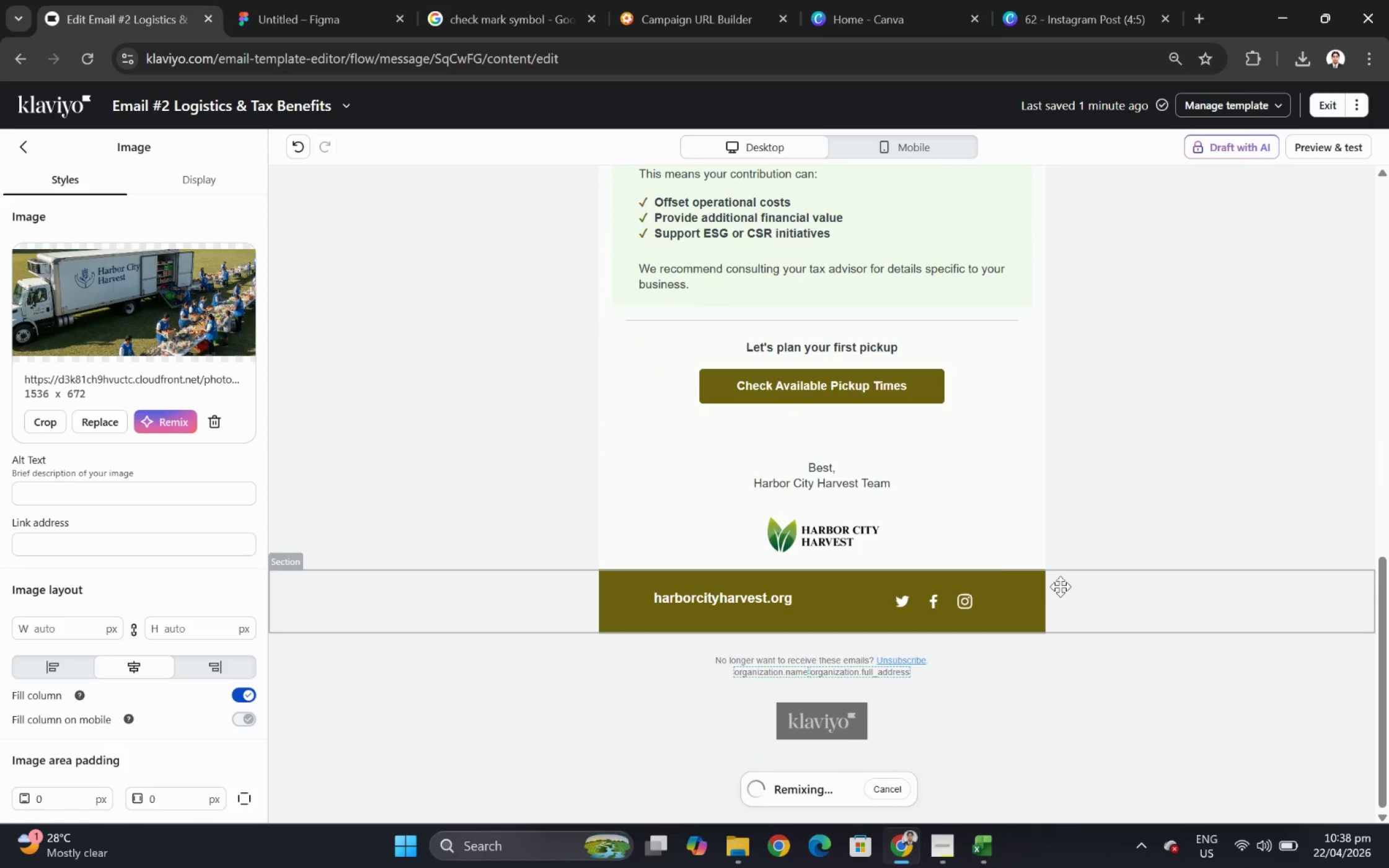 
scroll: coordinate [1077, 587], scroll_direction: up, amount: 12.0
 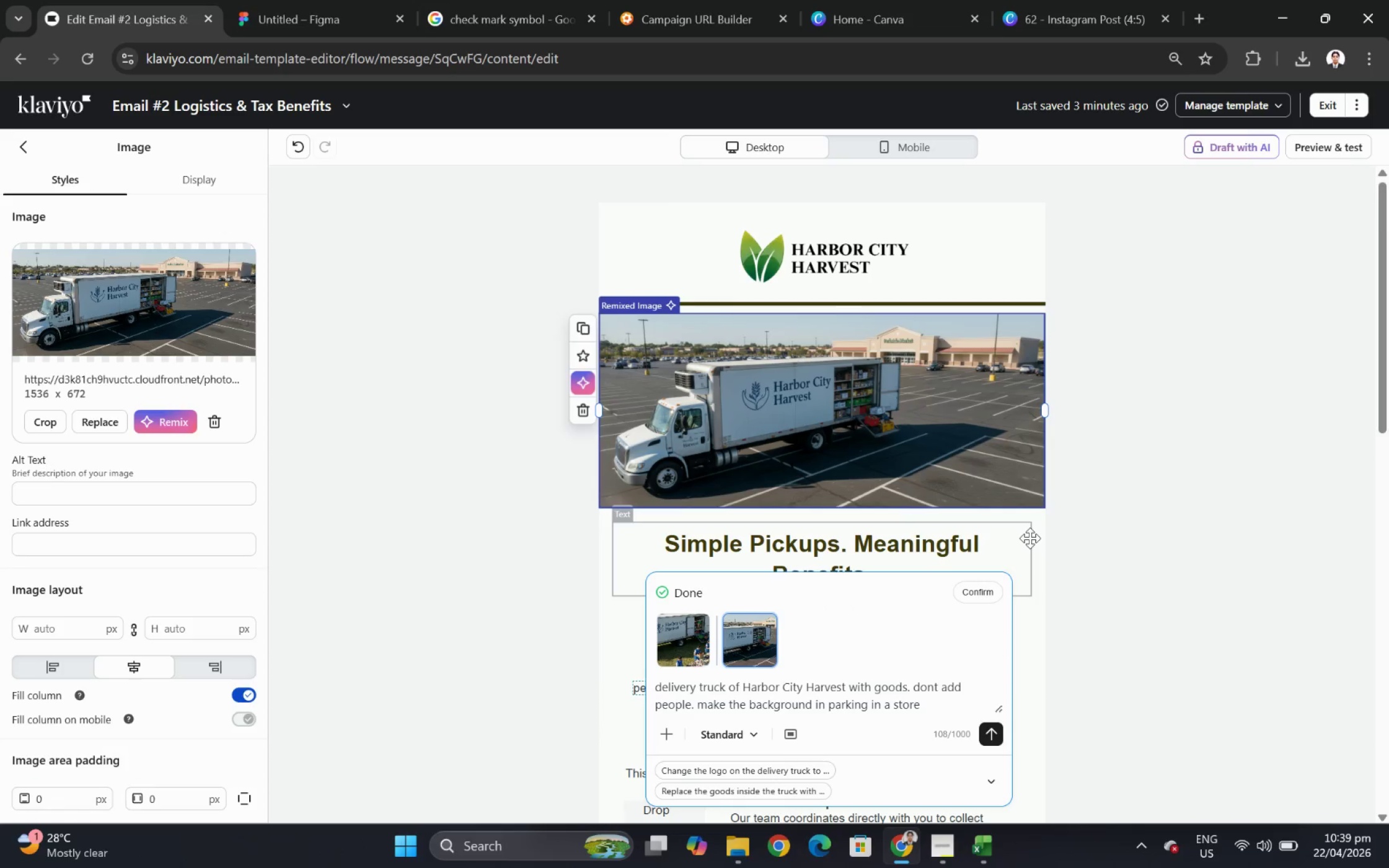 
wait(9.57)
 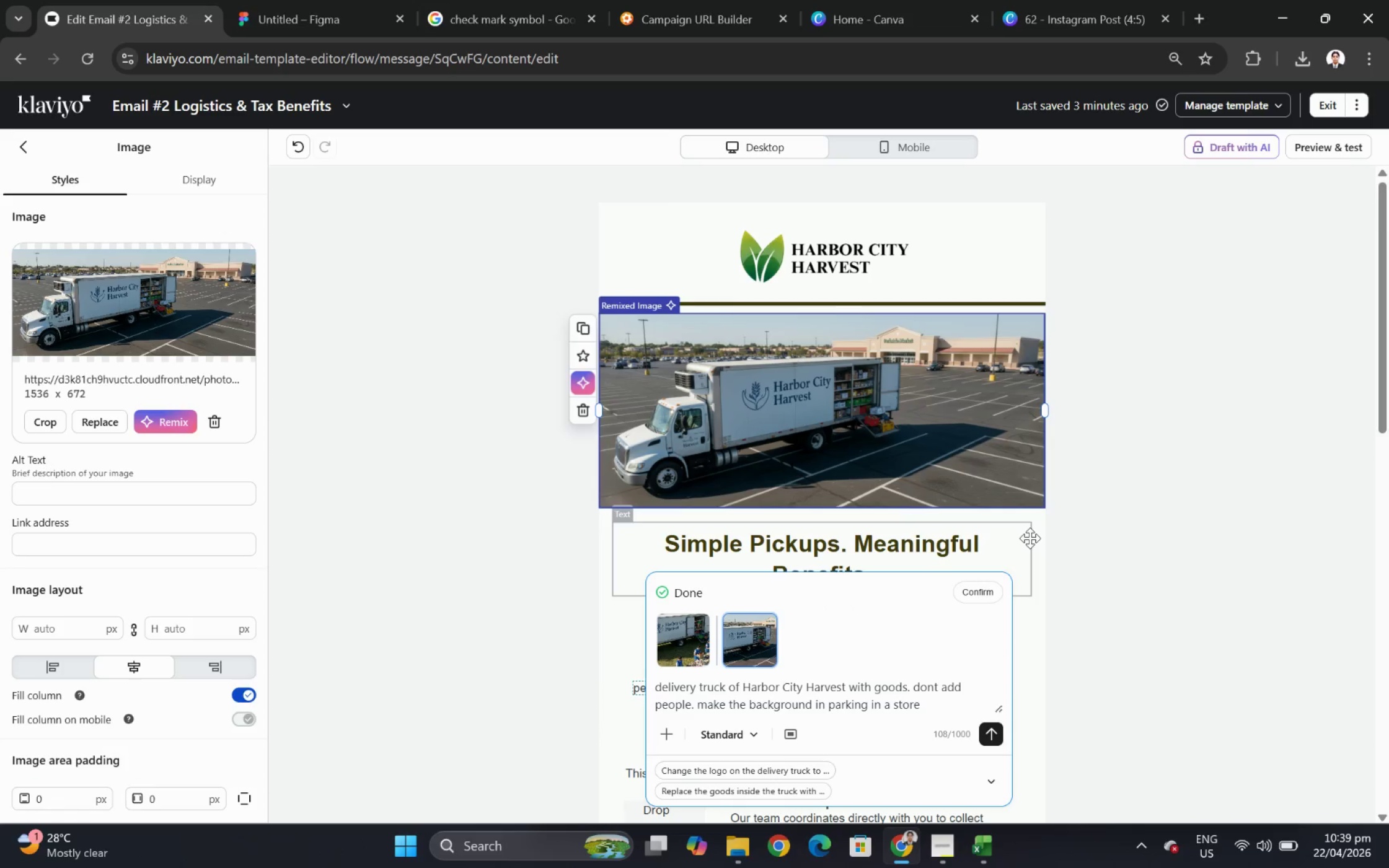 
left_click([987, 594])
 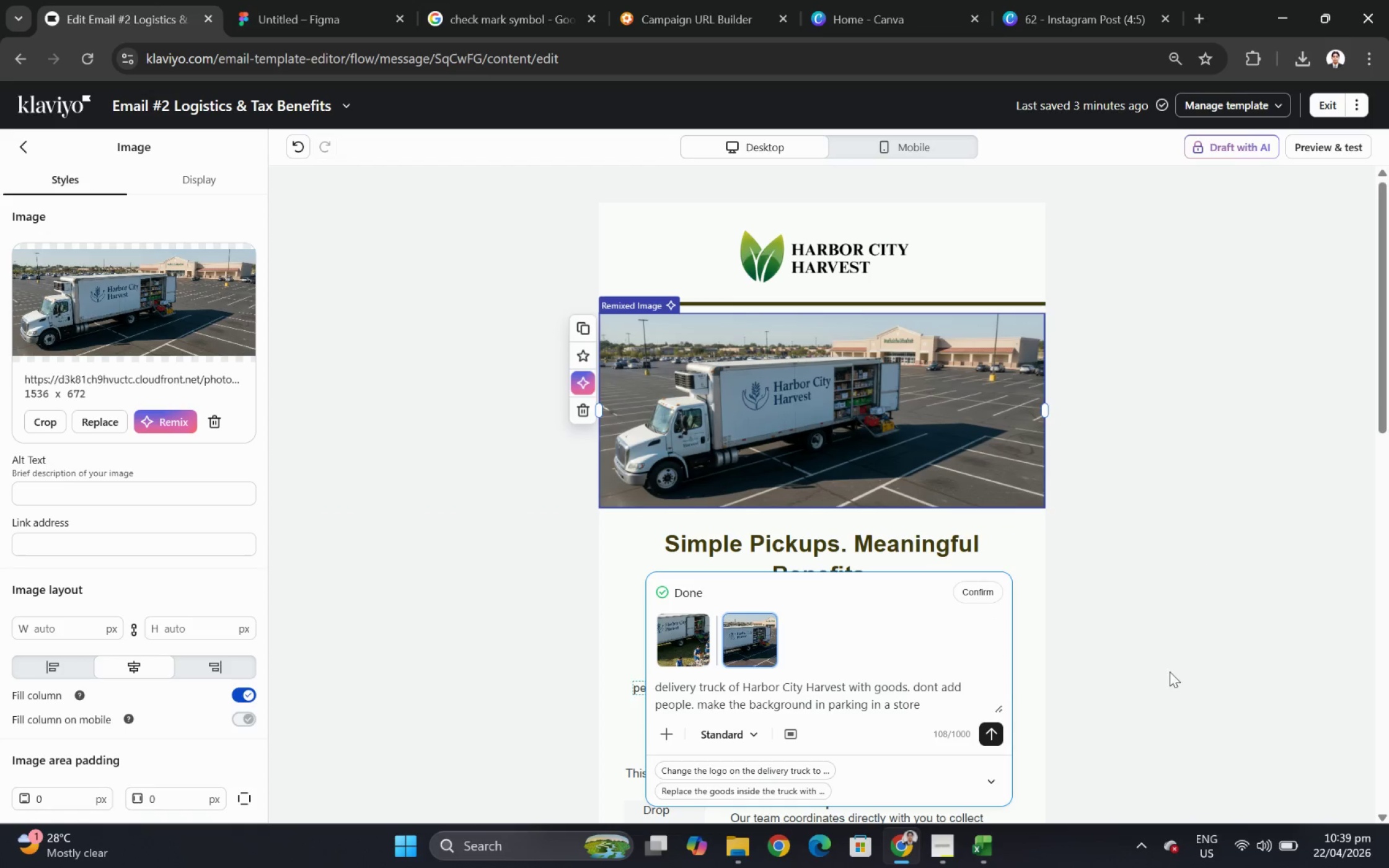 
scroll: coordinate [1153, 638], scroll_direction: down, amount: 3.0
 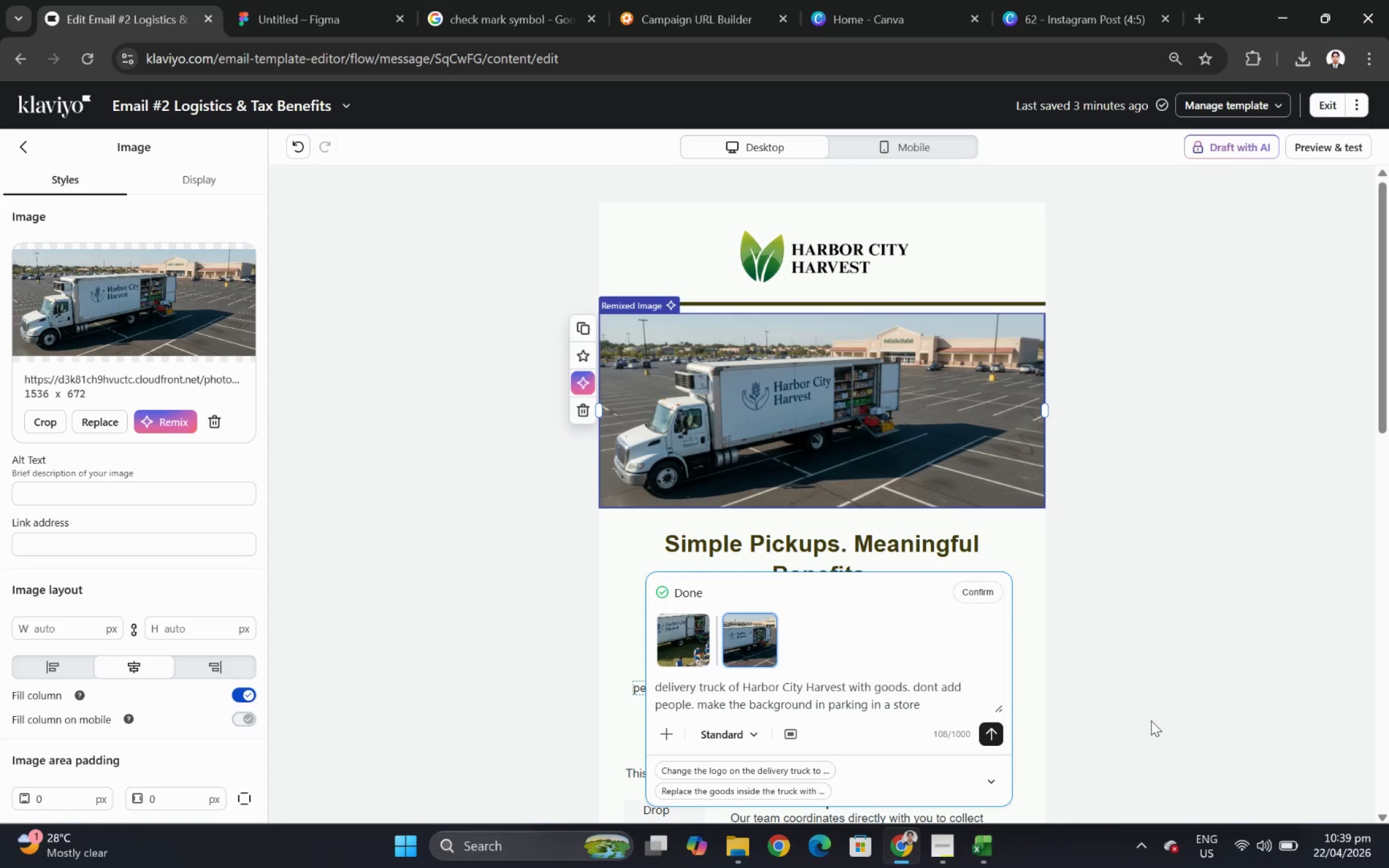 
wait(10.09)
 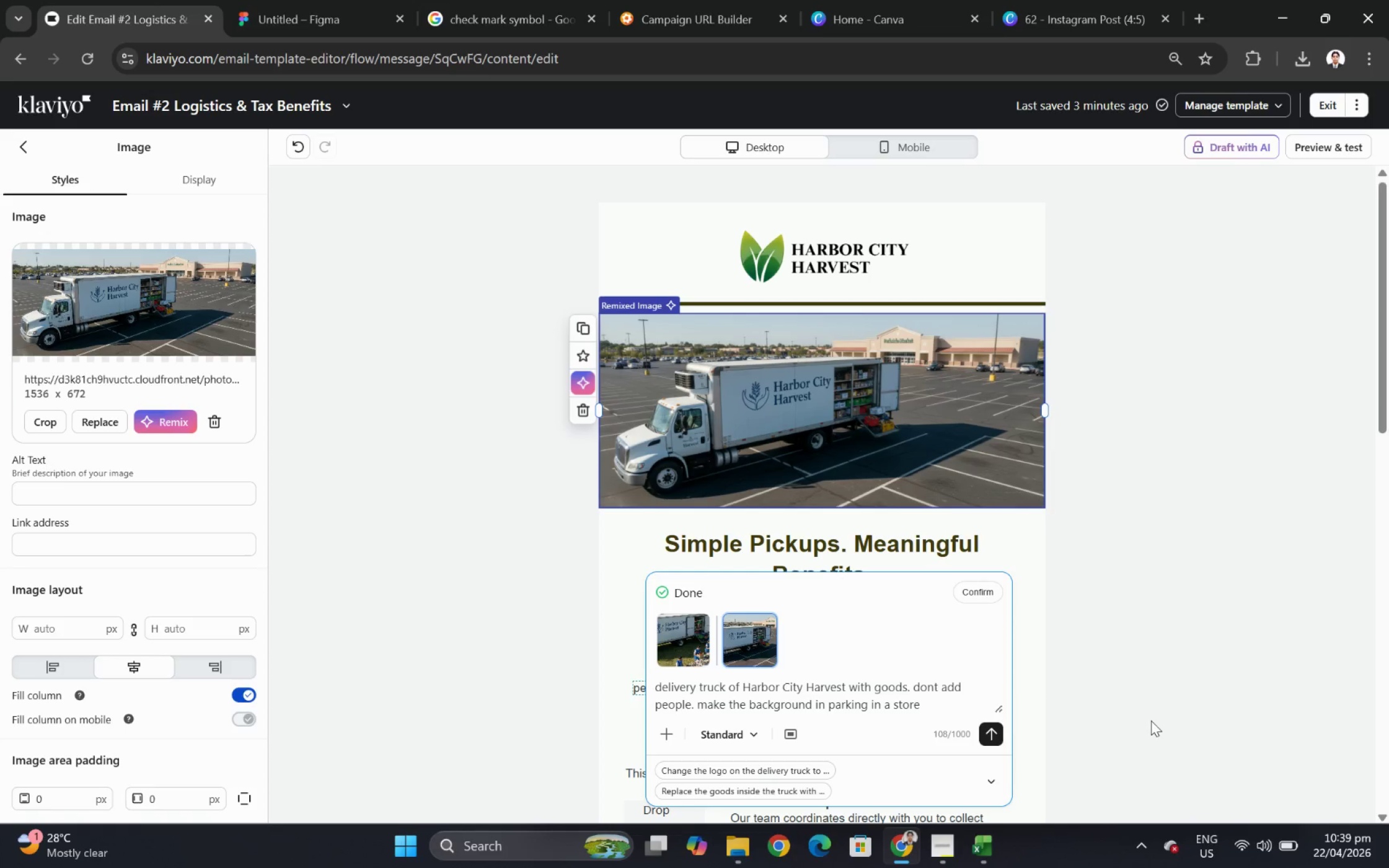 
left_click([1085, 639])
 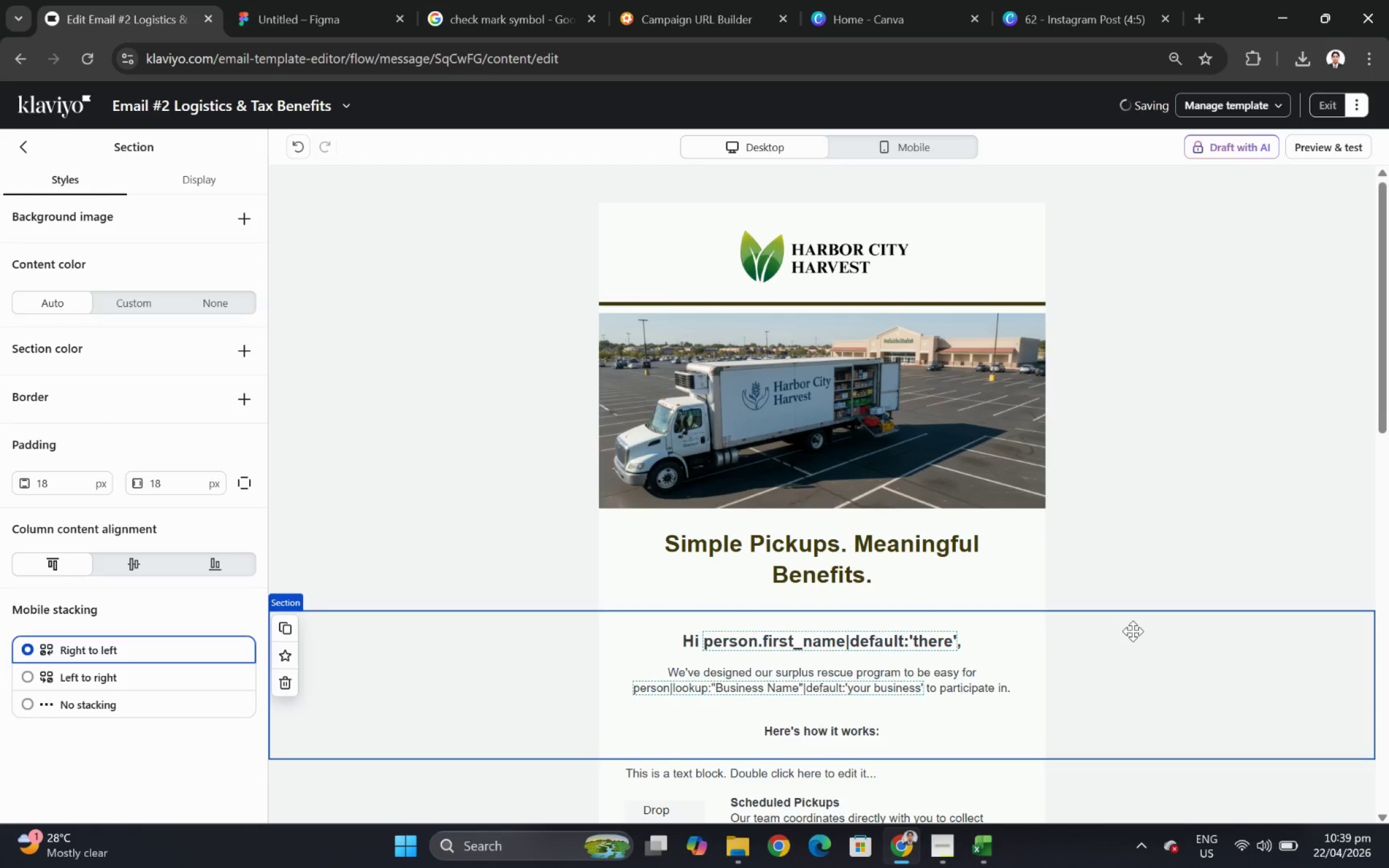 
scroll: coordinate [1140, 627], scroll_direction: down, amount: 5.0
 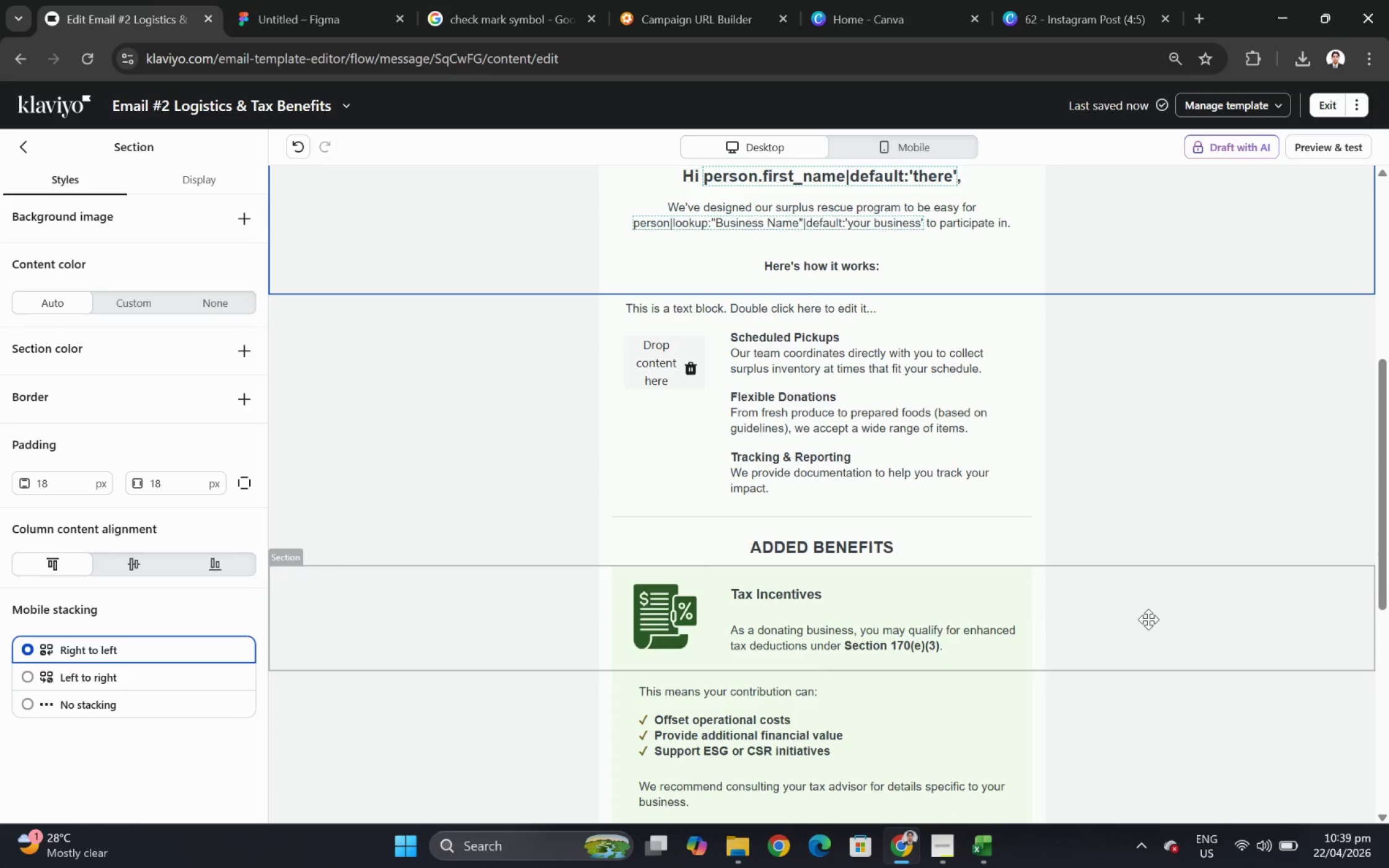 
scroll: coordinate [1148, 619], scroll_direction: up, amount: 1.0
 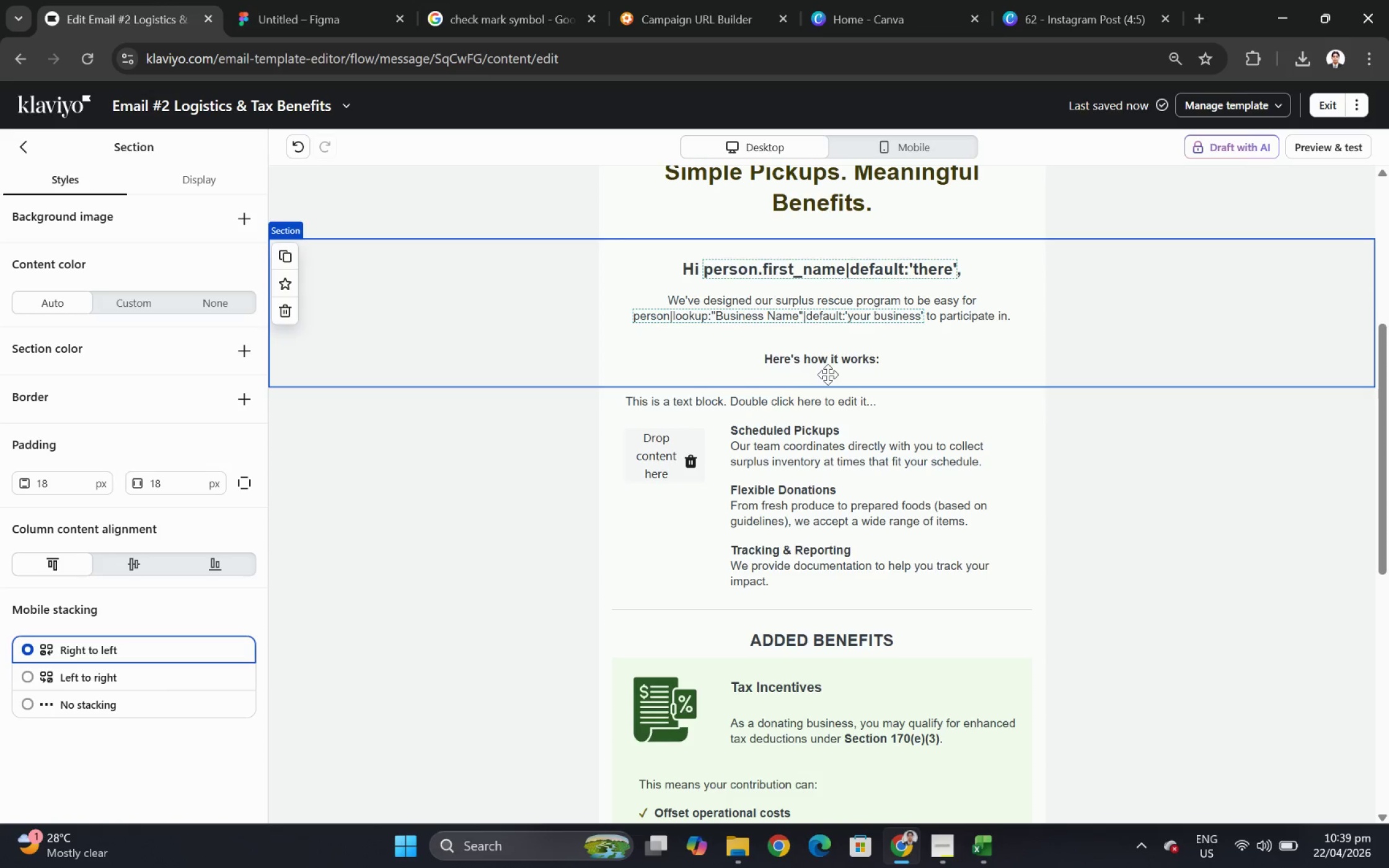 
left_click_drag(start_coordinate=[832, 355], to_coordinate=[633, 423])
 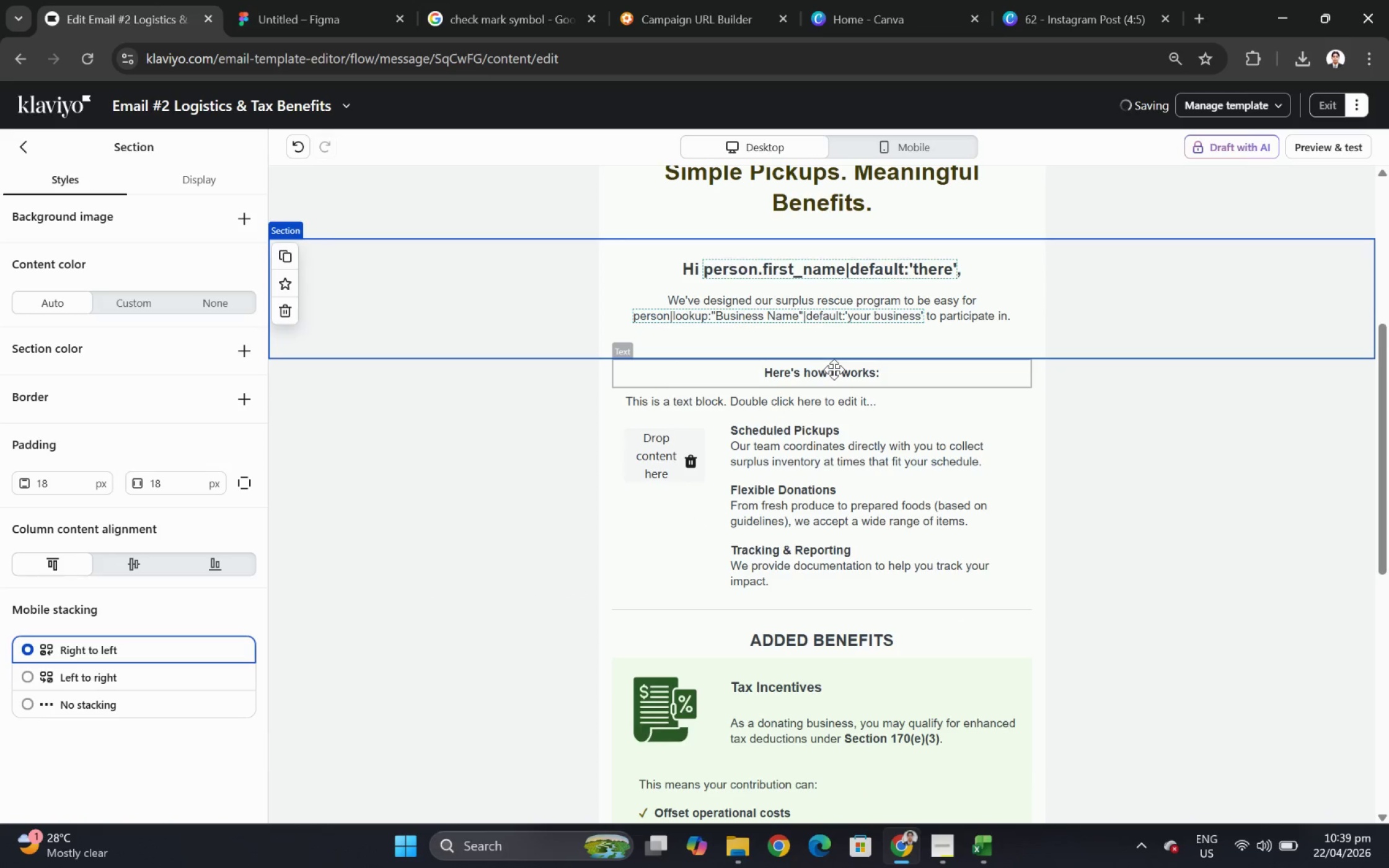 
double_click([834, 369])
 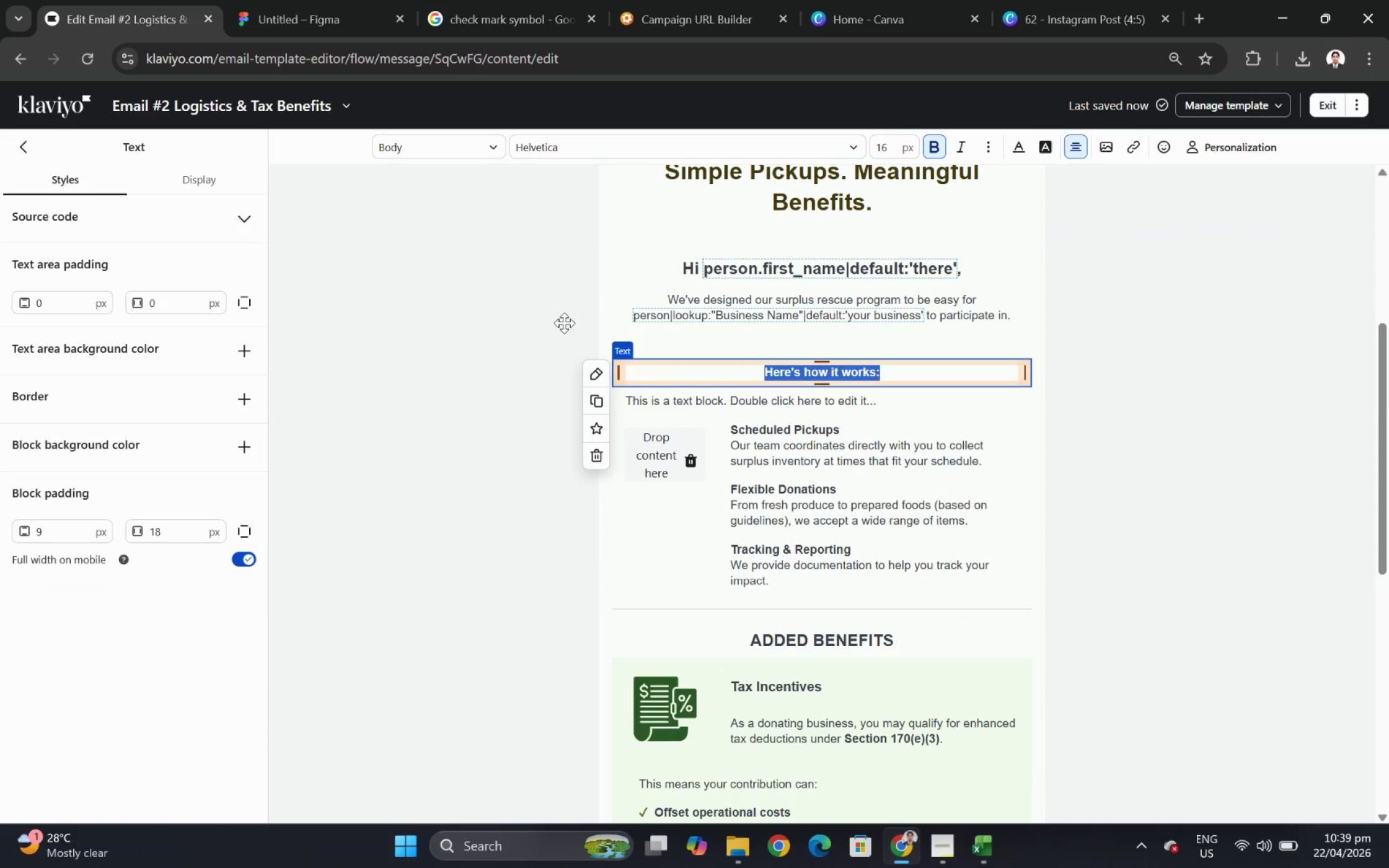 
left_click([1072, 147])
 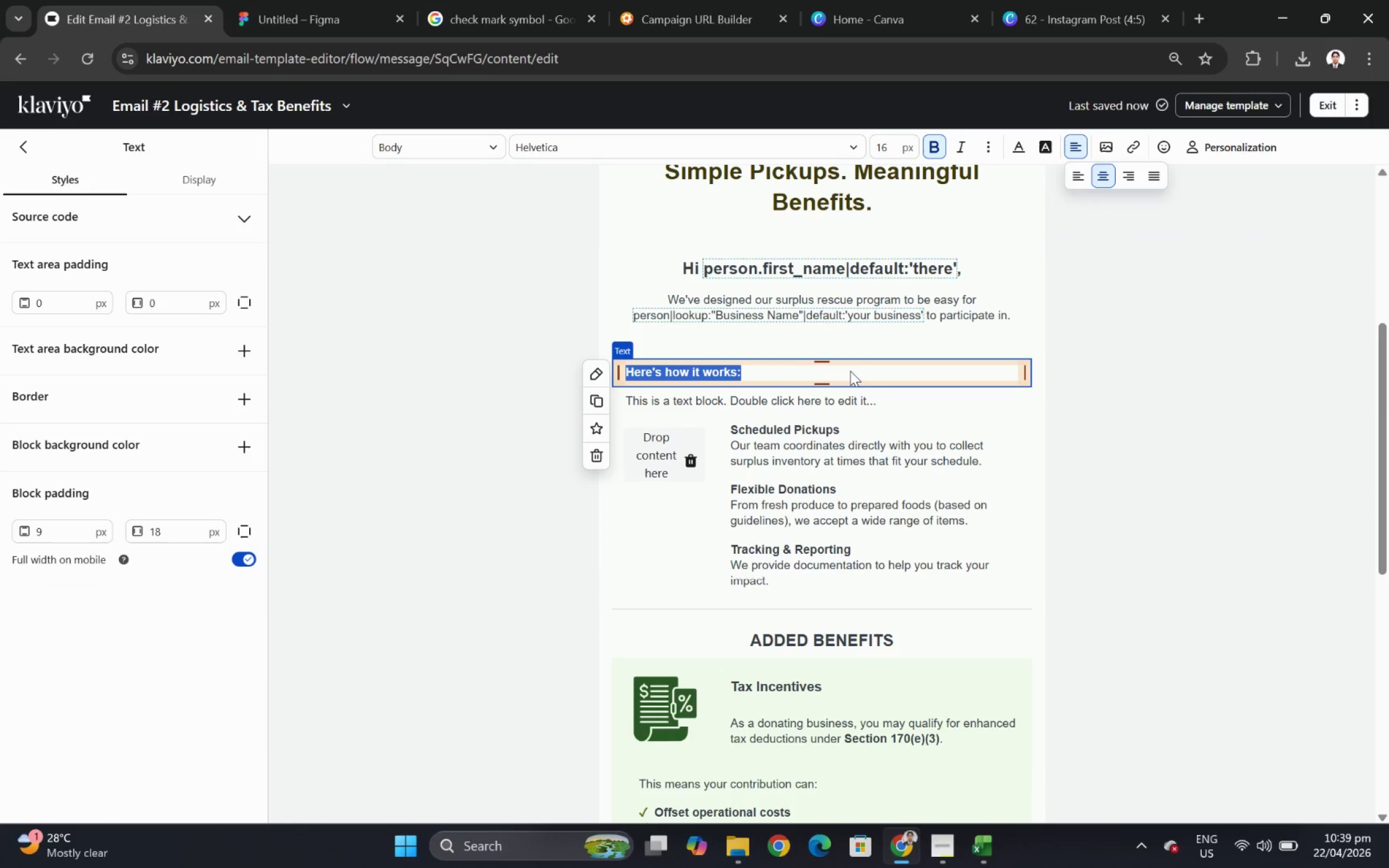 
left_click([840, 405])
 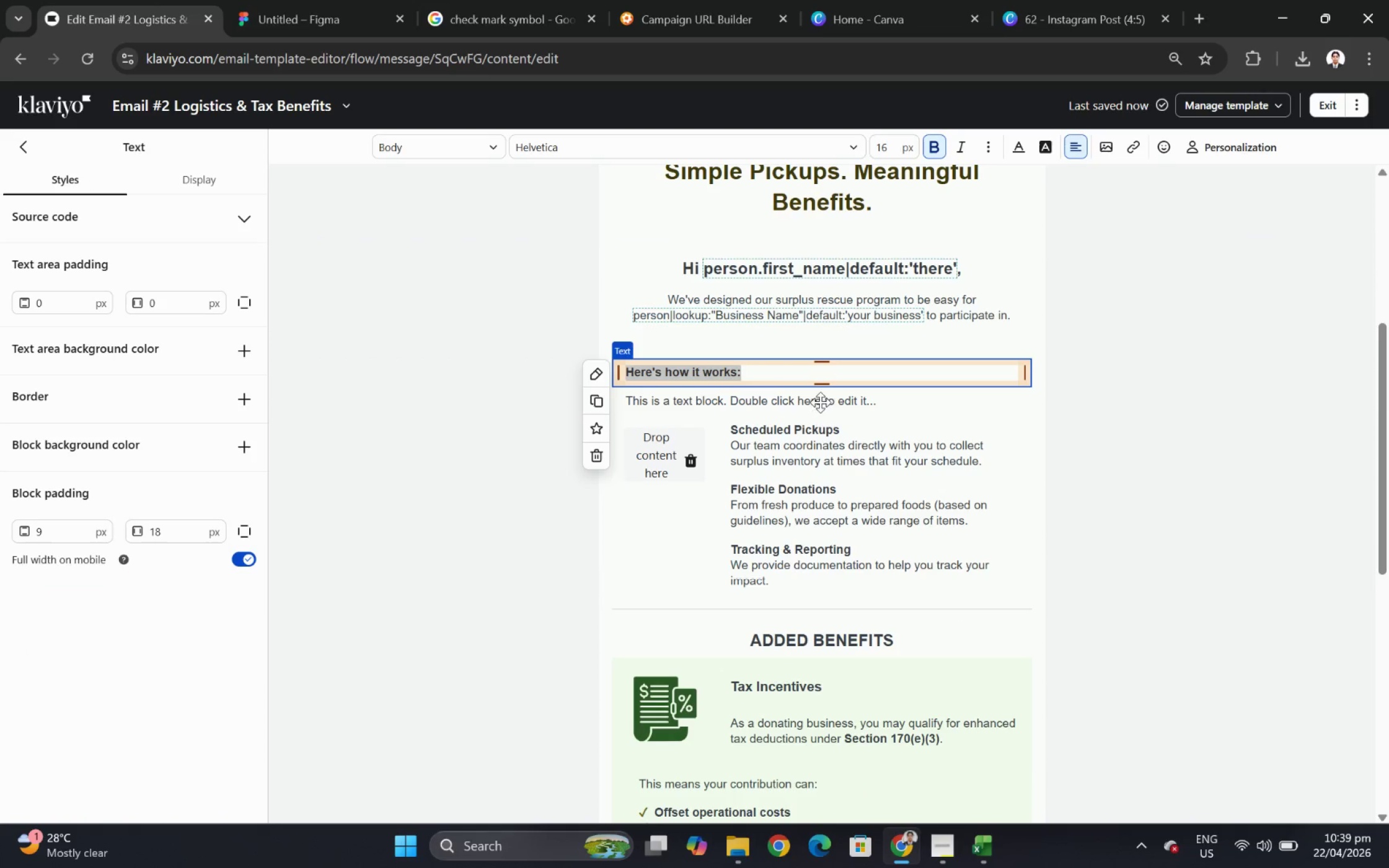 
left_click([787, 401])
 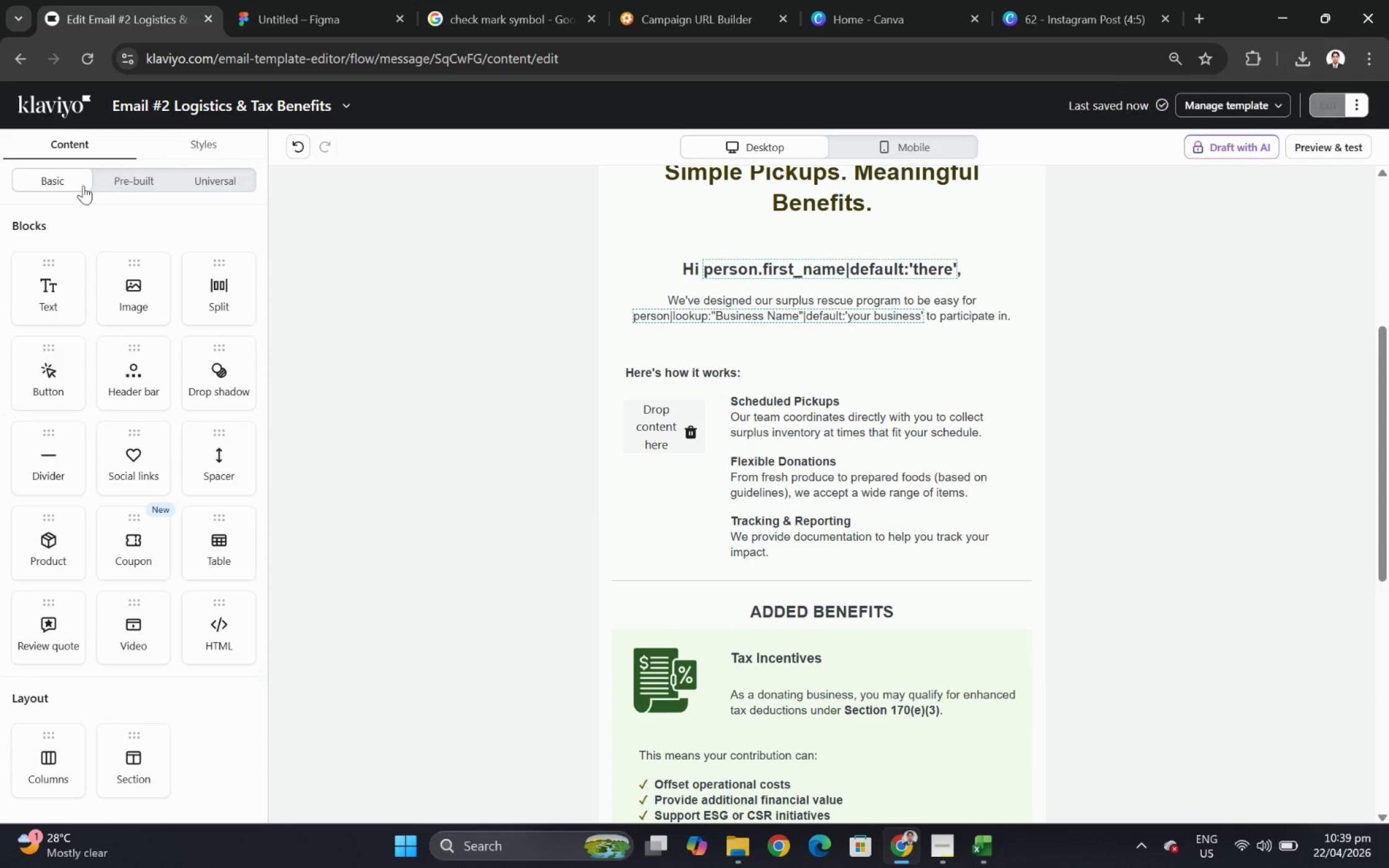 
wait(5.53)
 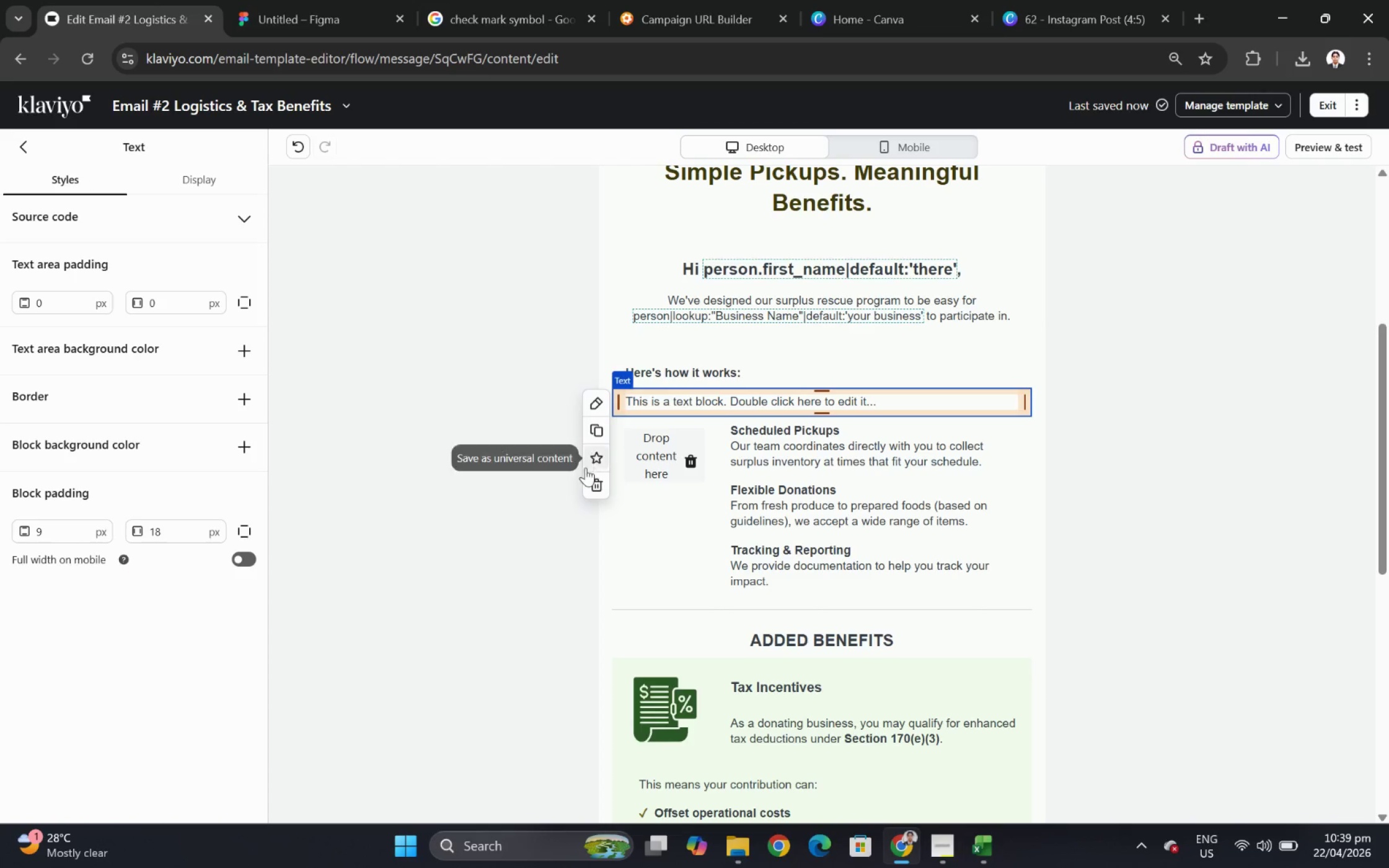 
left_click_drag(start_coordinate=[67, 452], to_coordinate=[897, 356])
 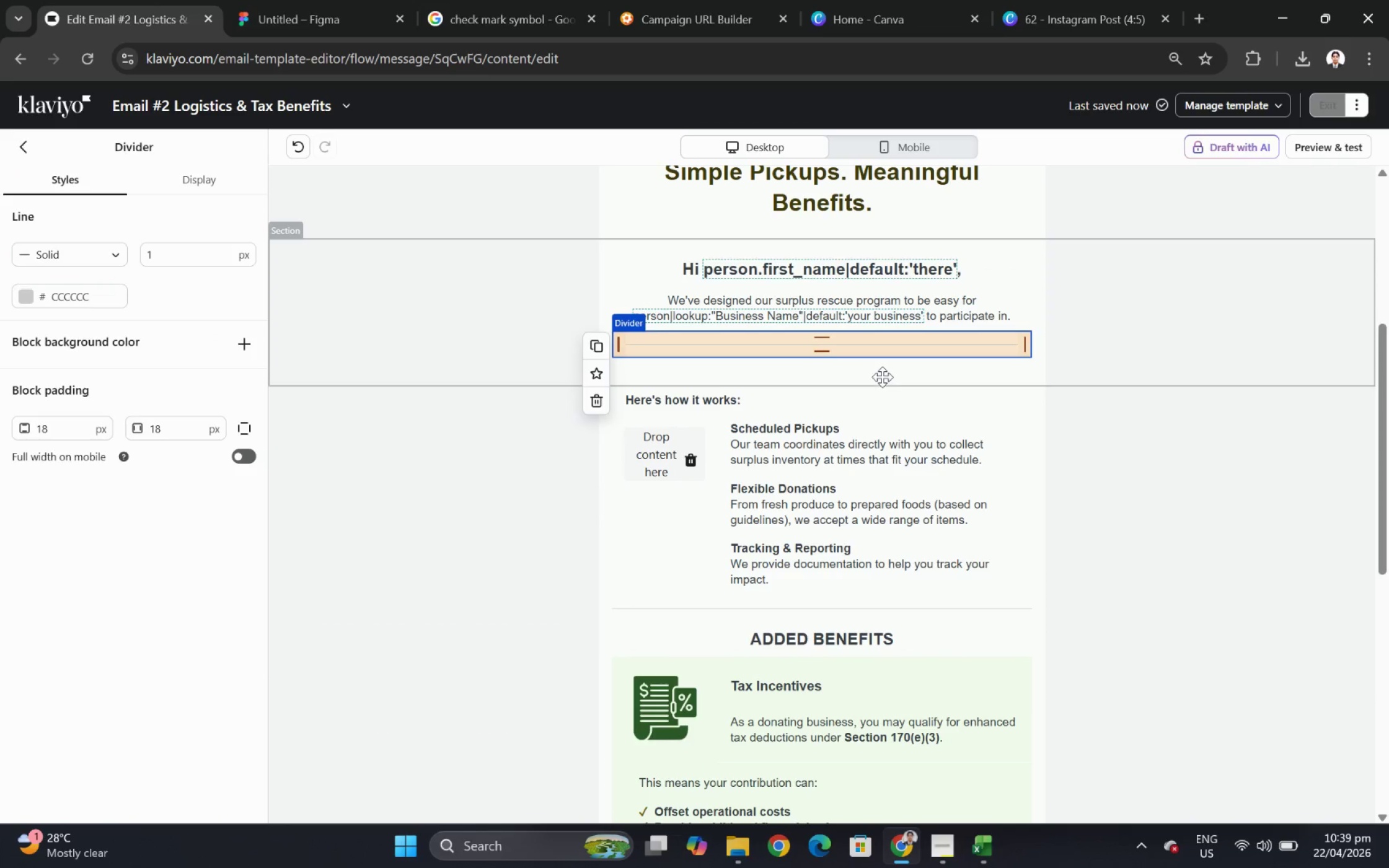 
left_click([882, 372])
 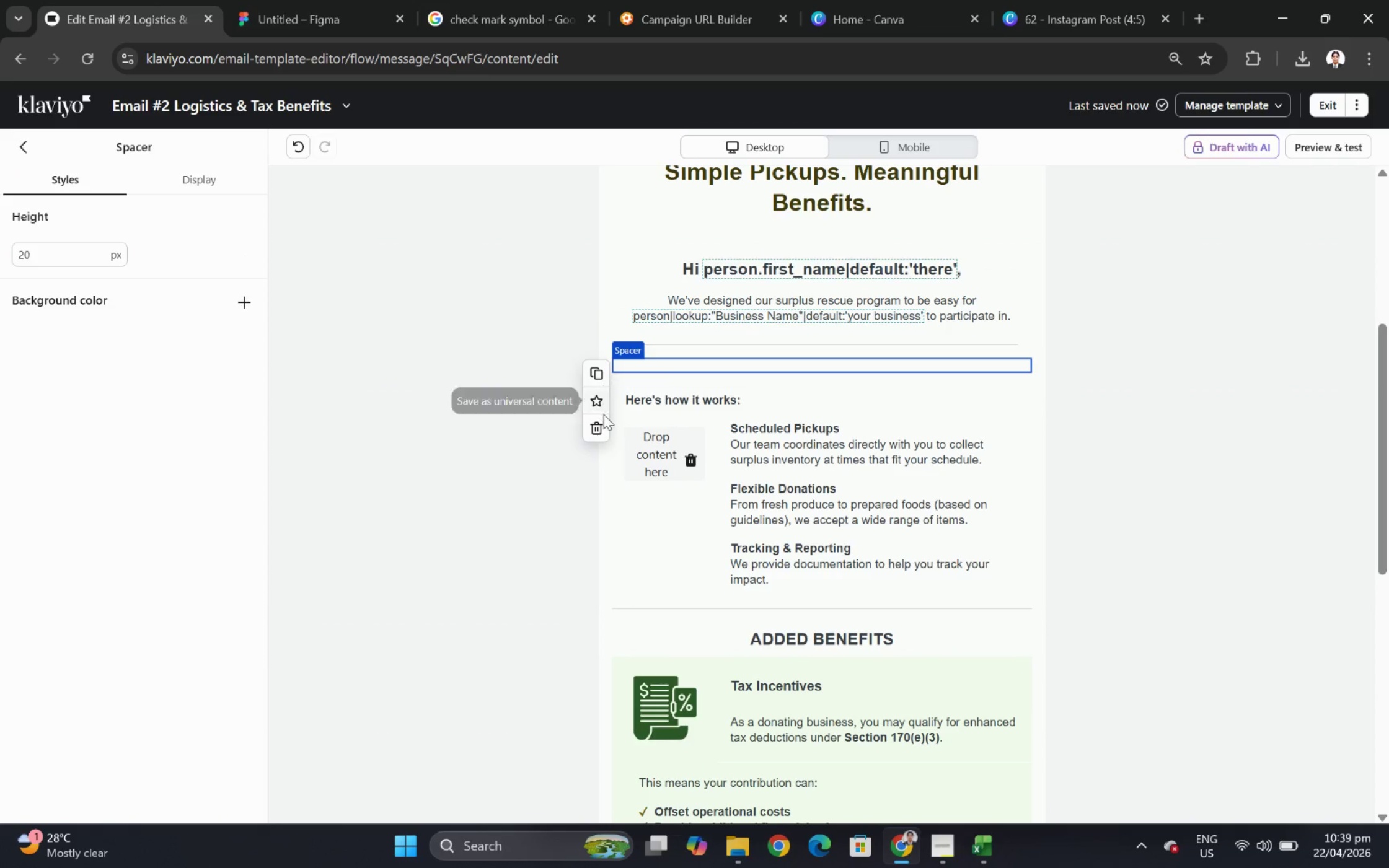 
left_click([606, 434])
 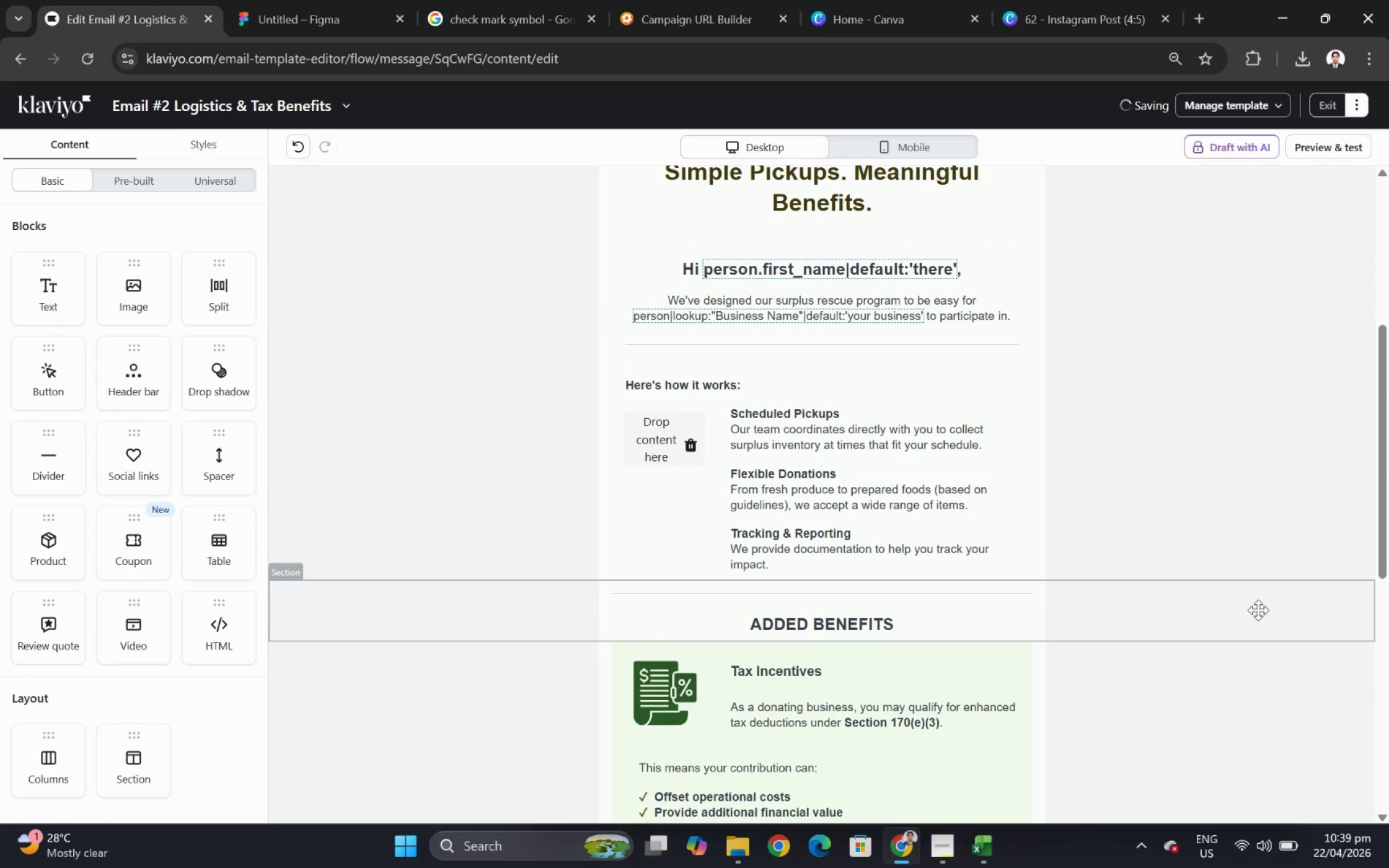 
scroll: coordinate [1268, 608], scroll_direction: up, amount: 2.0
 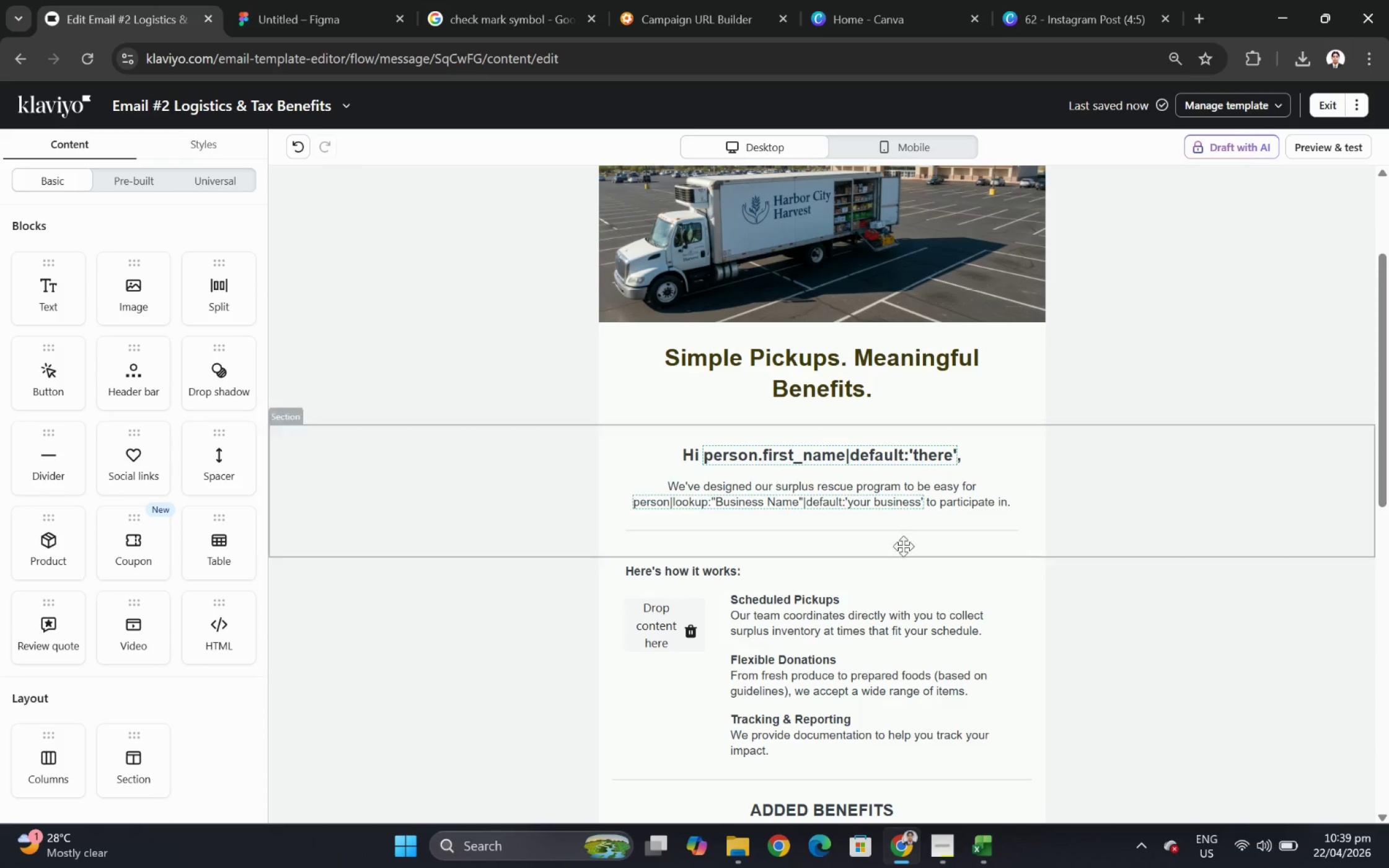 
wait(5.24)
 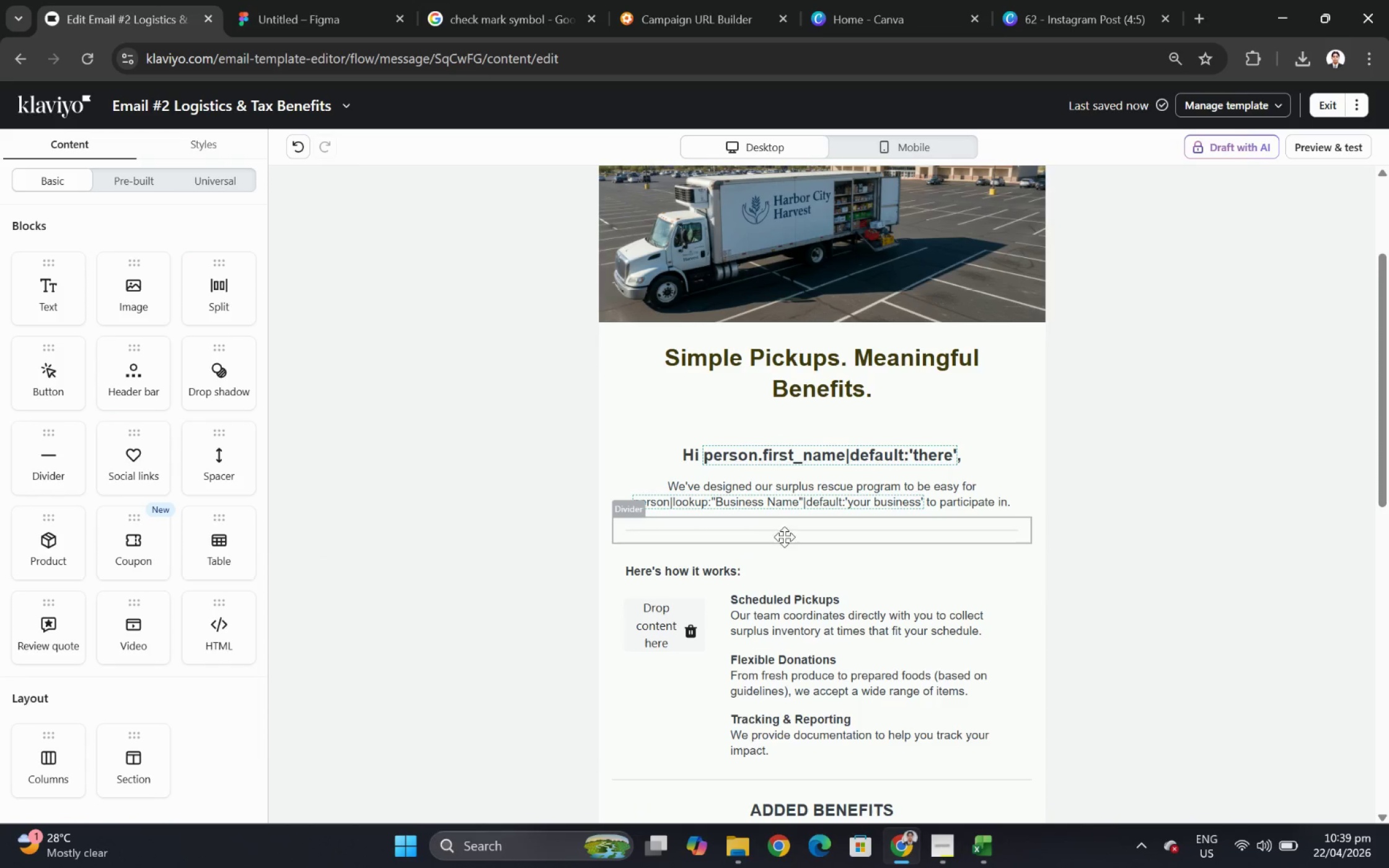 
scroll: coordinate [1112, 652], scroll_direction: down, amount: 3.0
 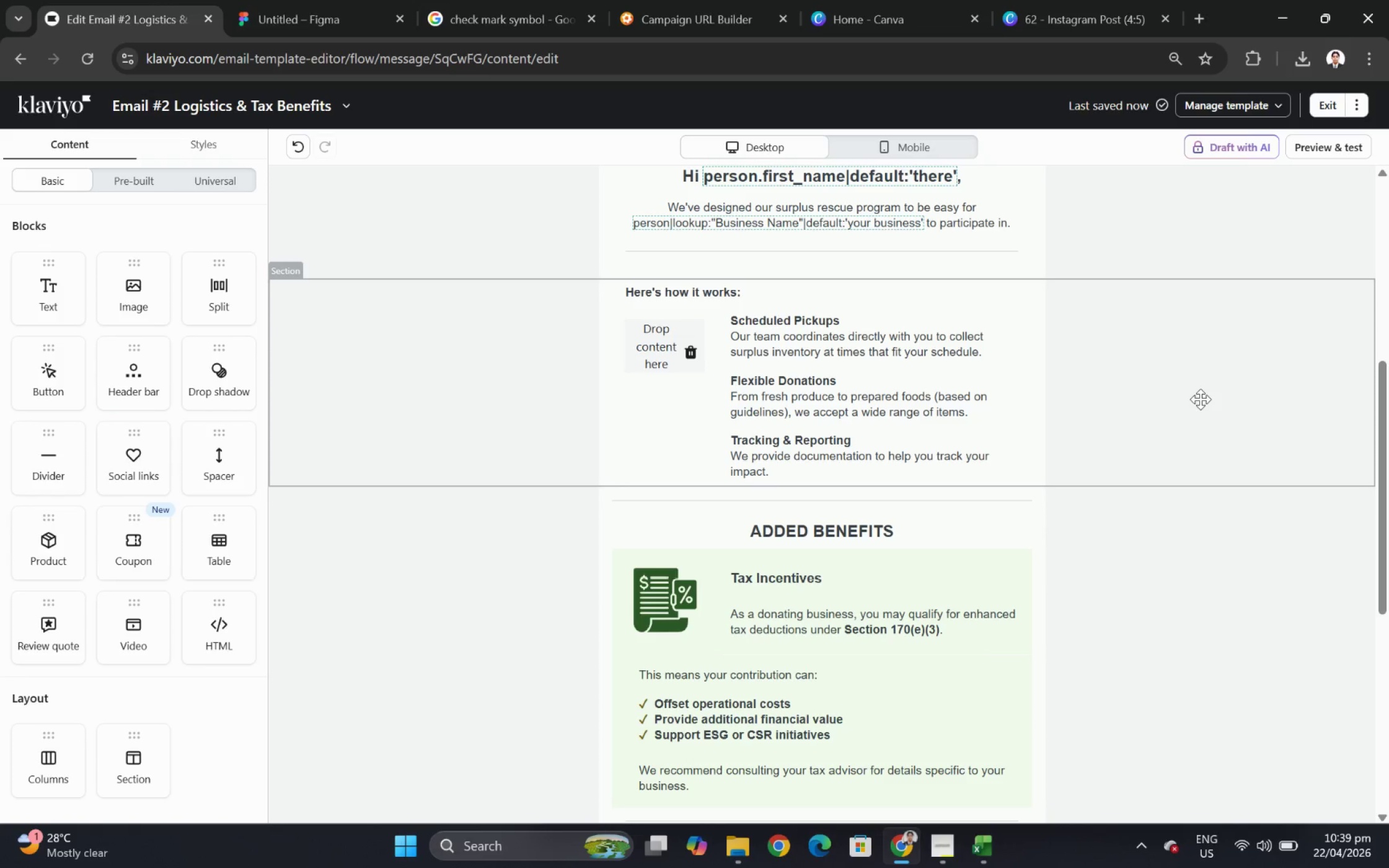 
wait(6.95)
 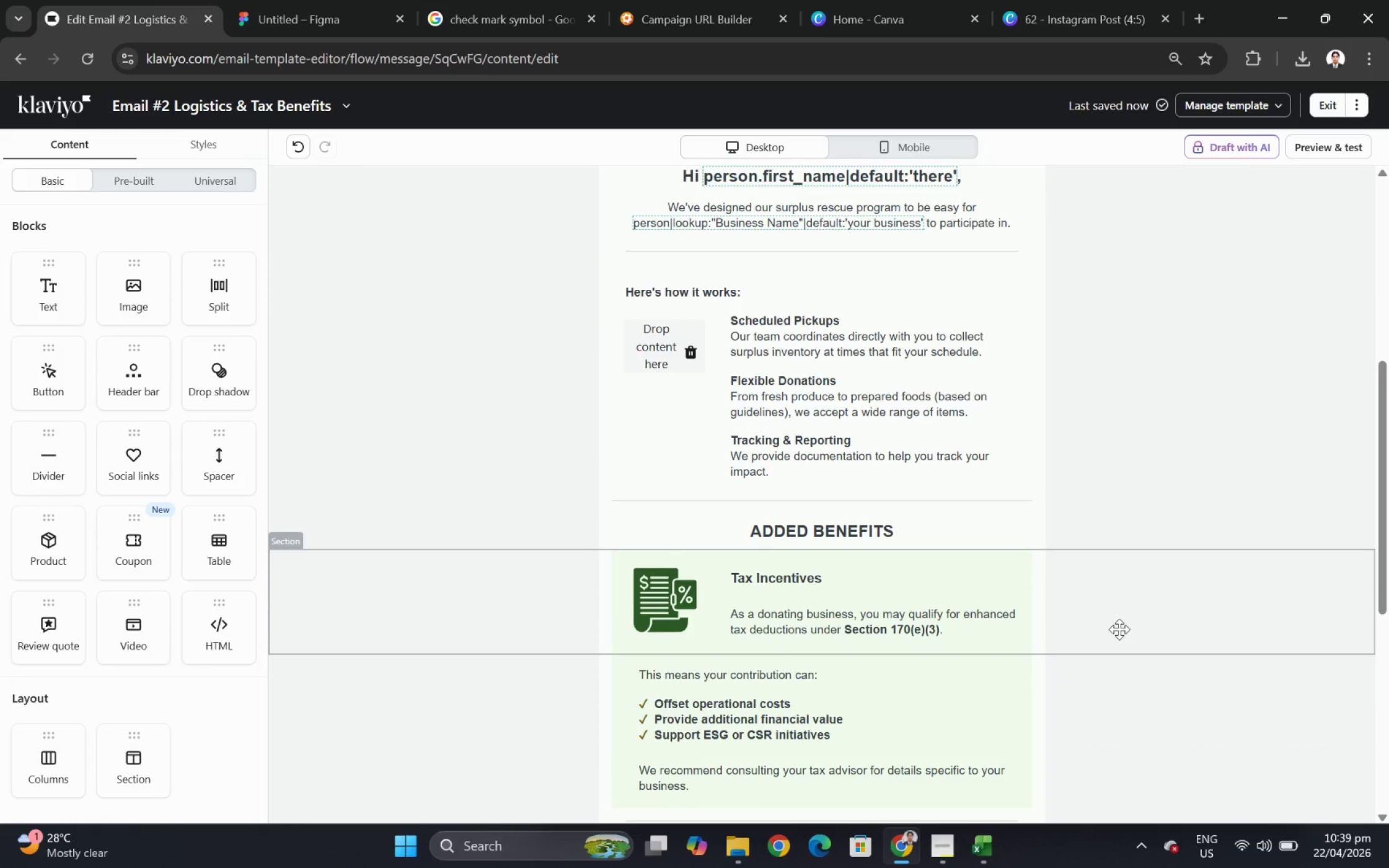 
left_click([1101, 1])
 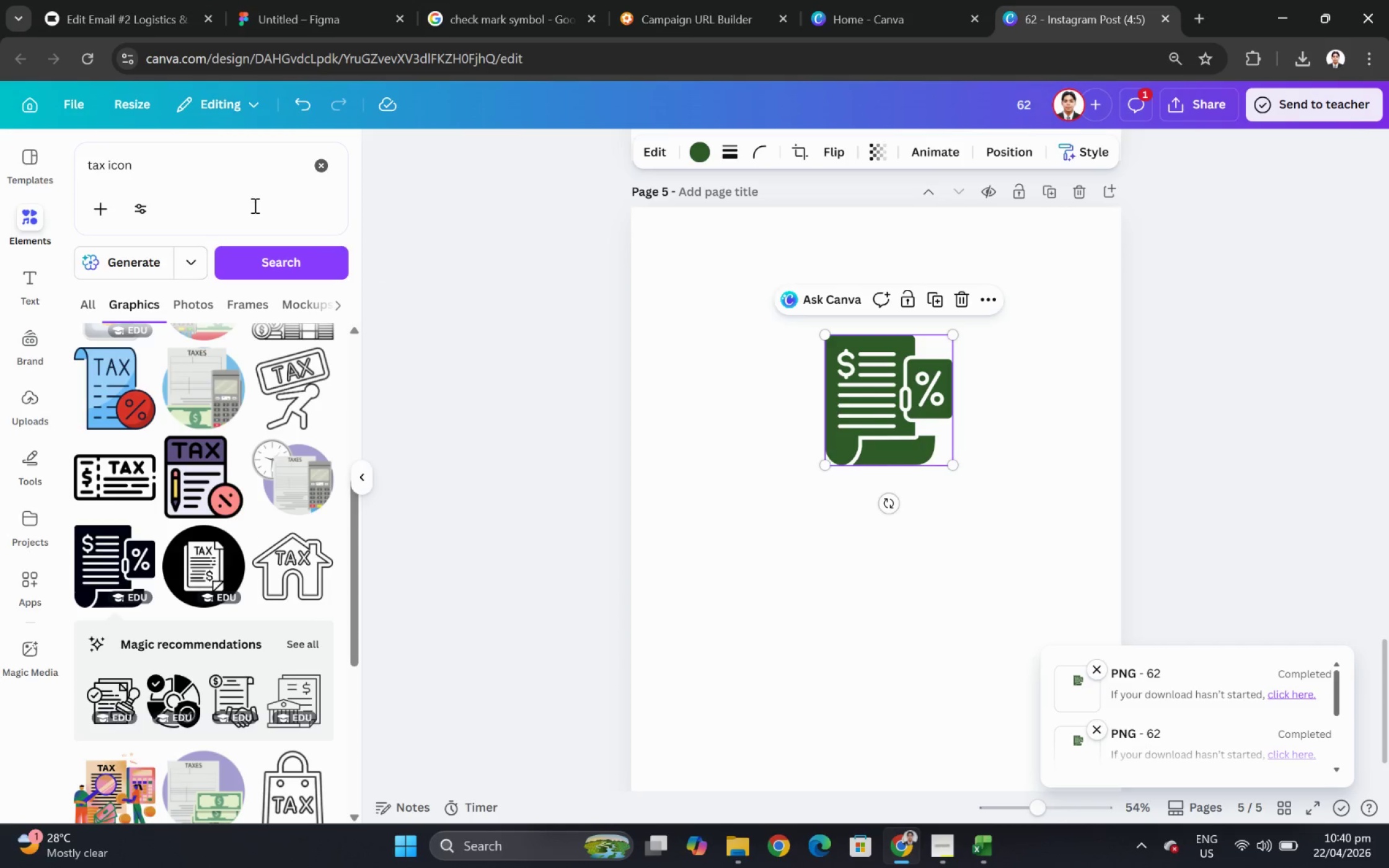 
left_click([160, 162])
 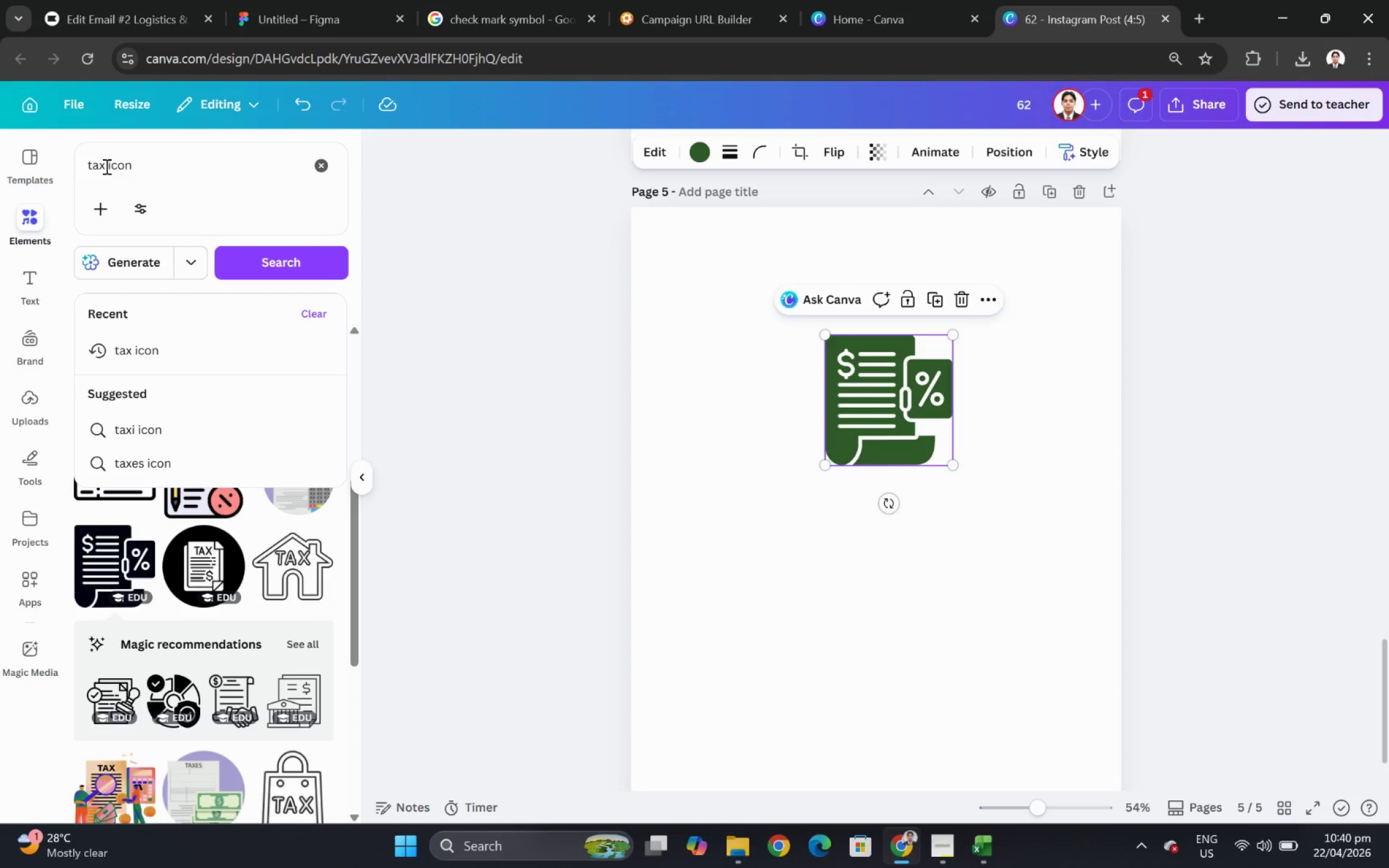 
left_click_drag(start_coordinate=[105, 166], to_coordinate=[48, 162])
 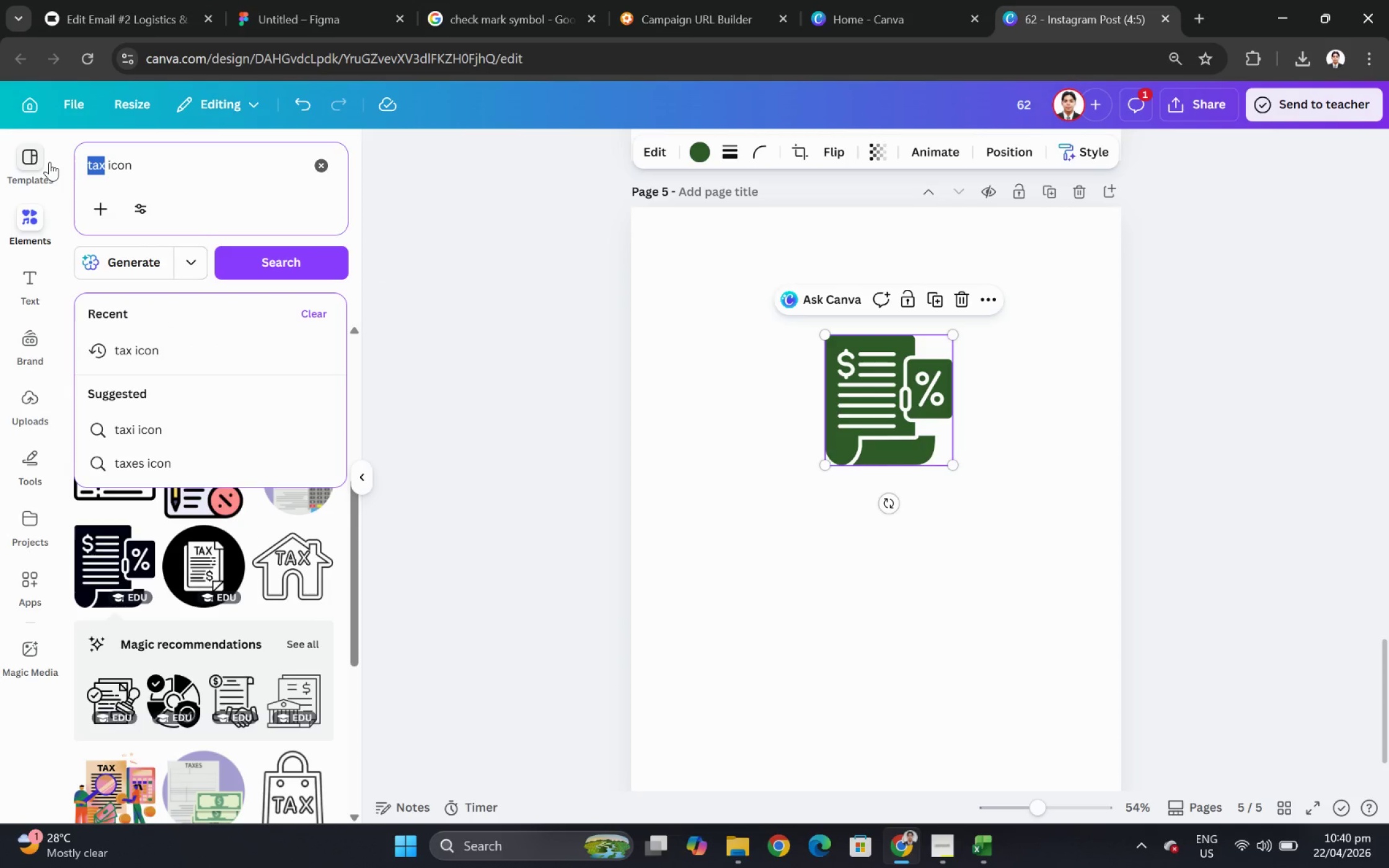 
type(pickup)
 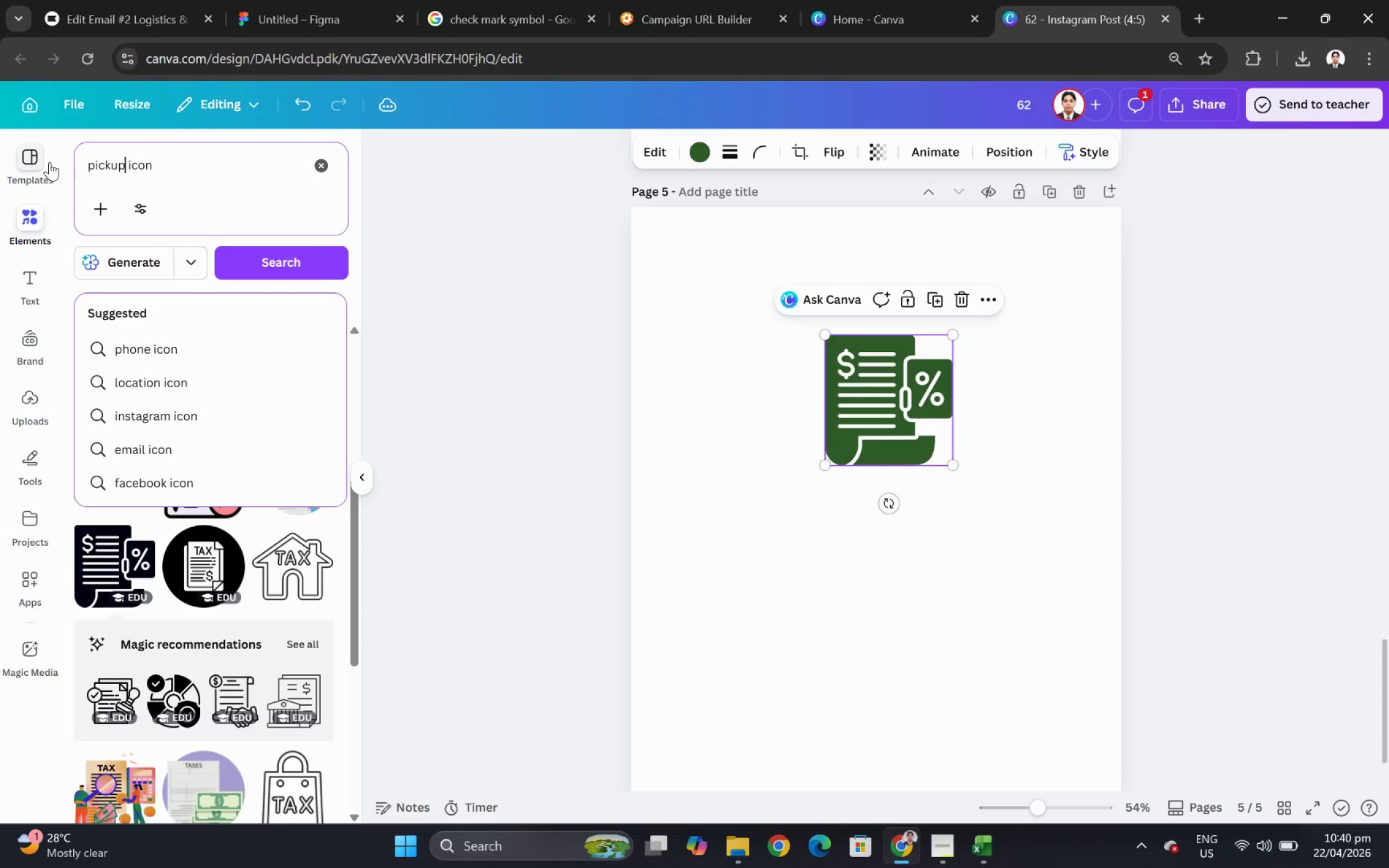 
key(Enter)
 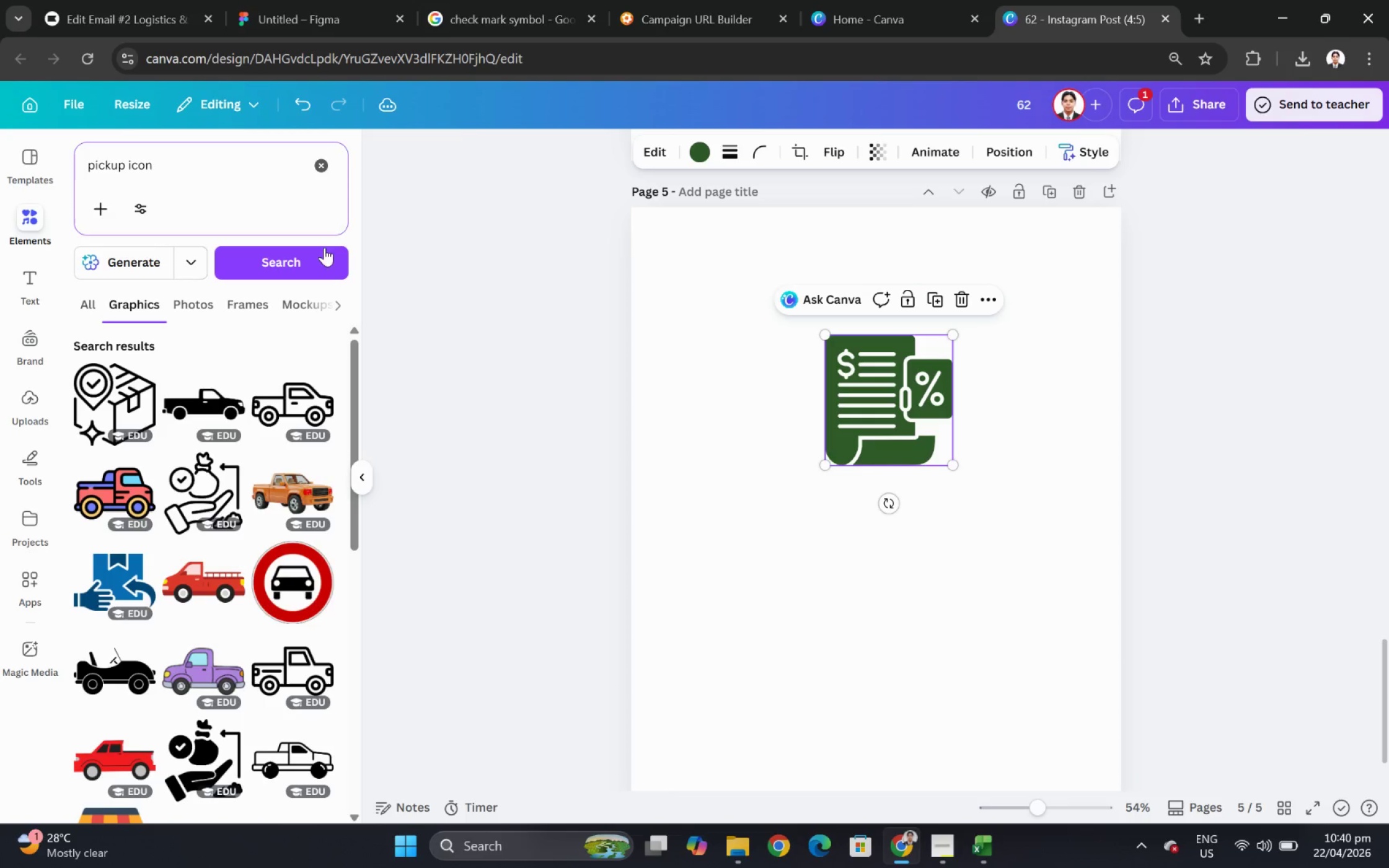 
wait(8.08)
 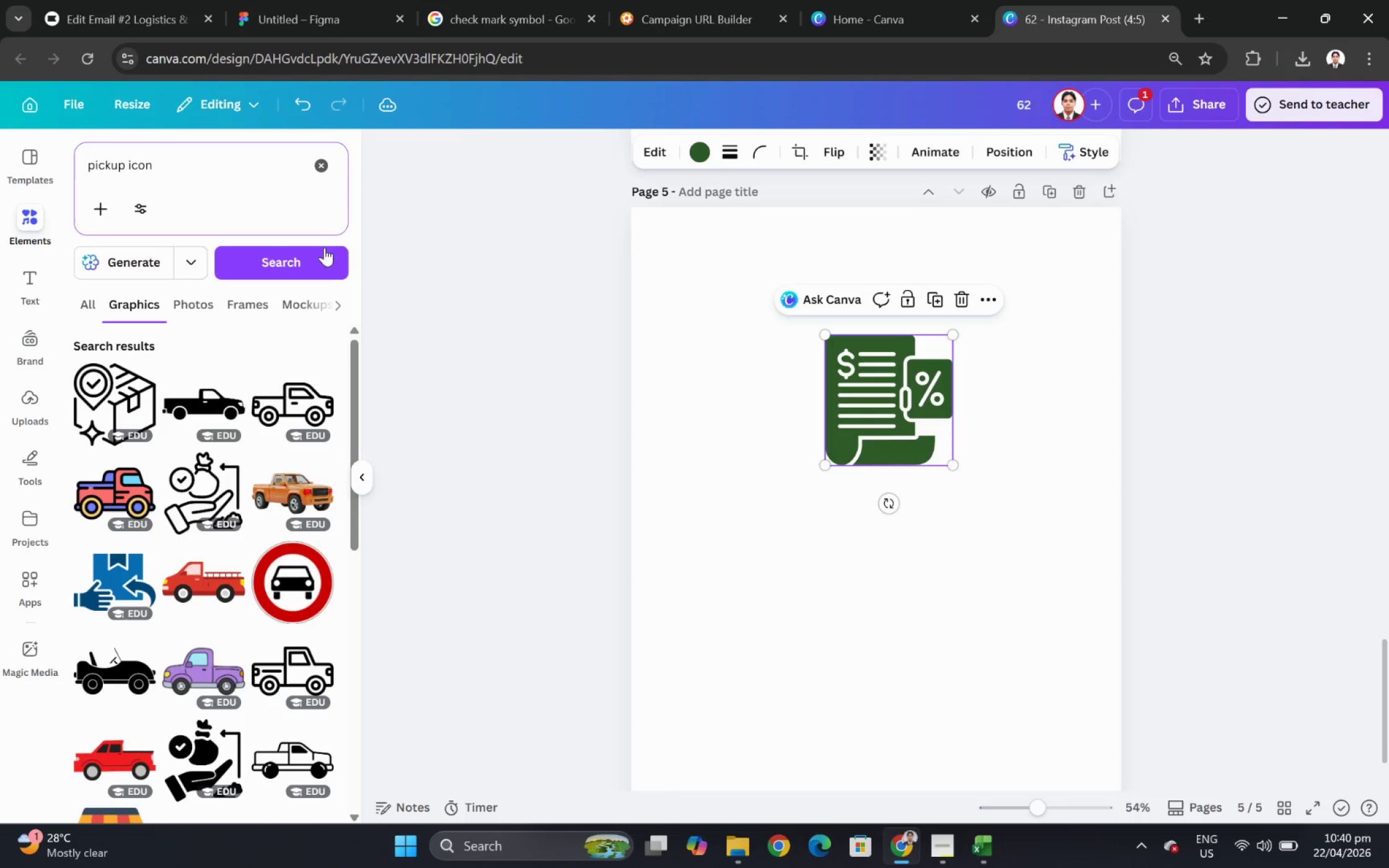 
left_click_drag(start_coordinate=[125, 164], to_coordinate=[57, 161])
 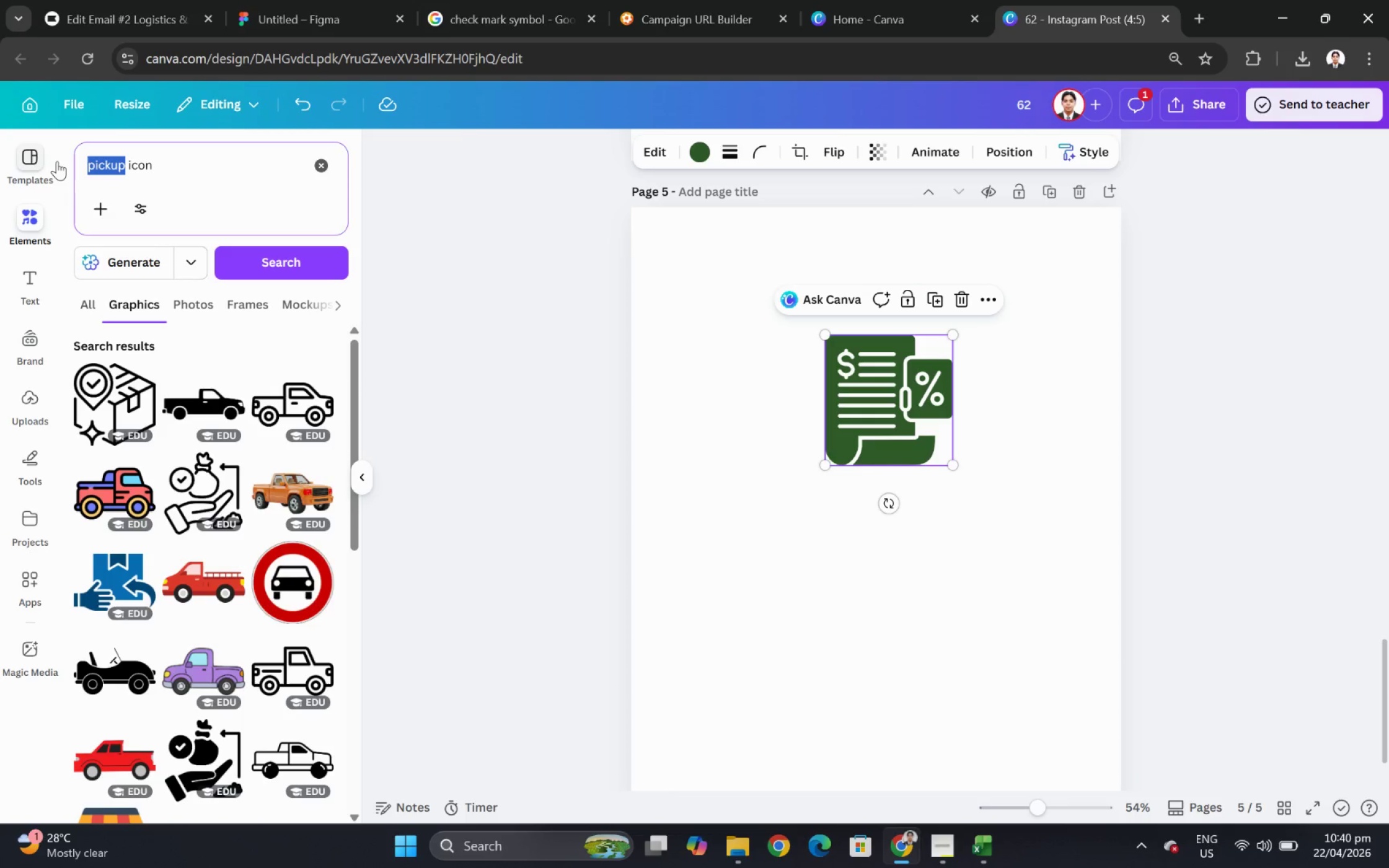 
type(truck)
 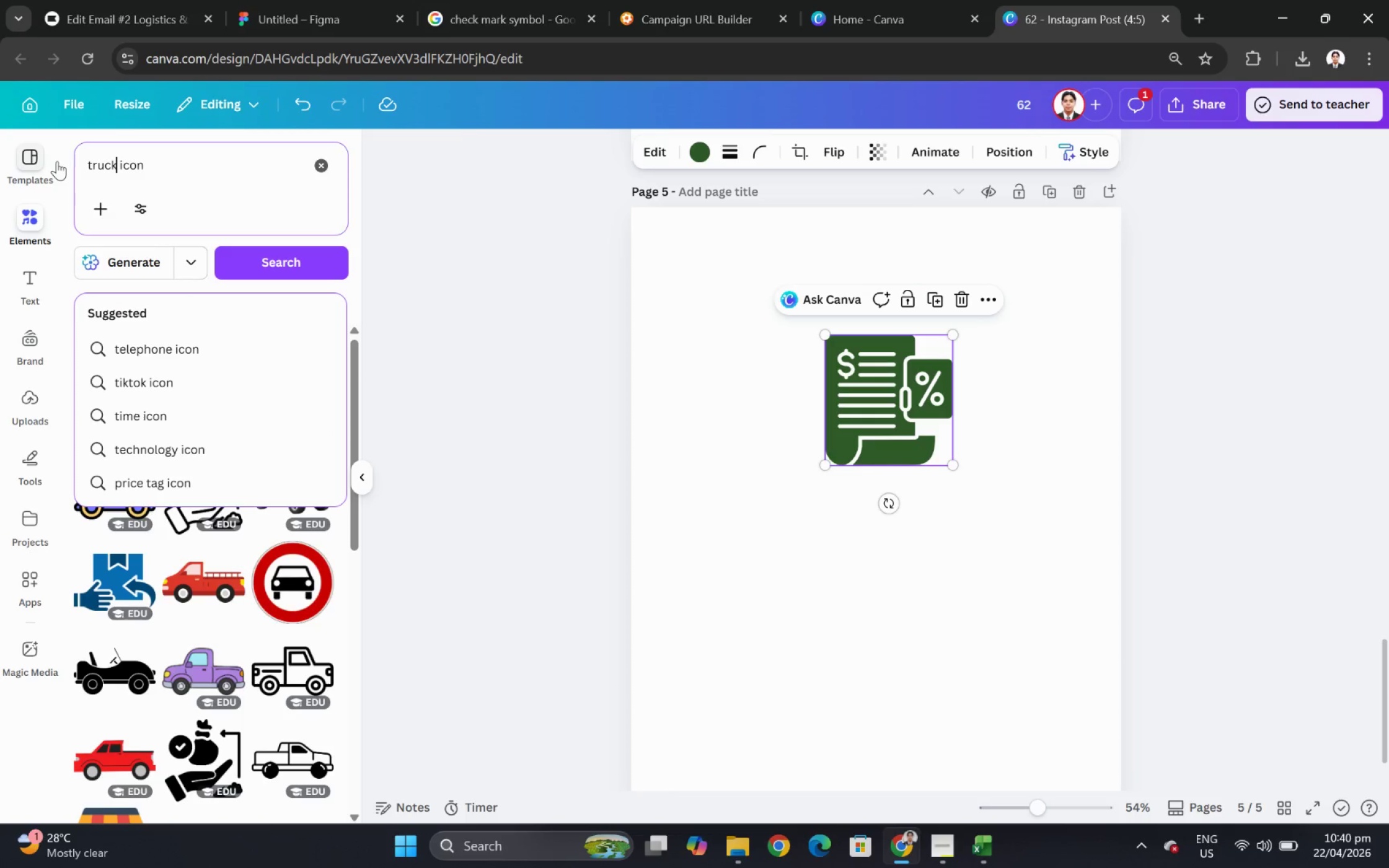 
key(Enter)
 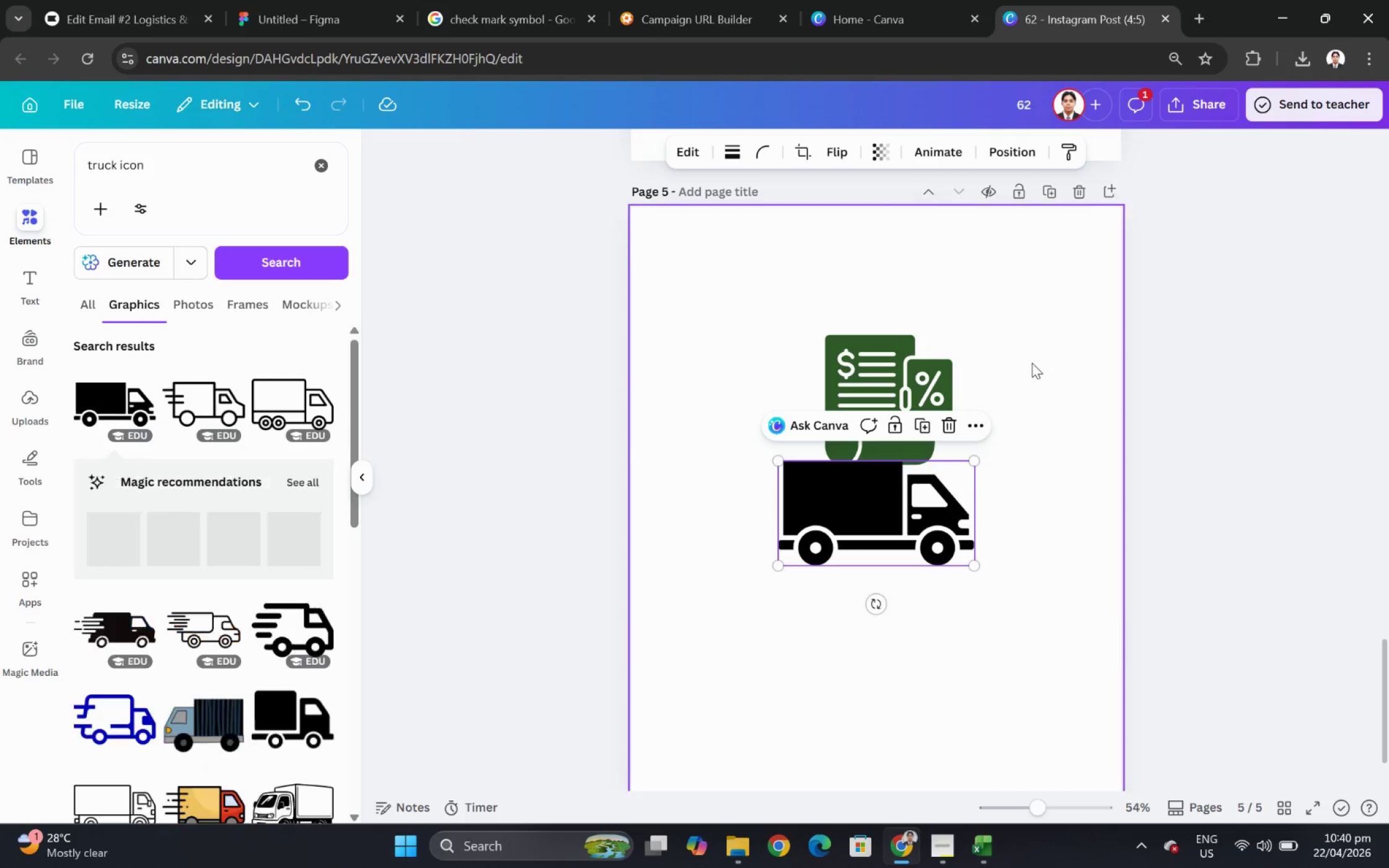 
left_click_drag(start_coordinate=[973, 457], to_coordinate=[800, 524])
 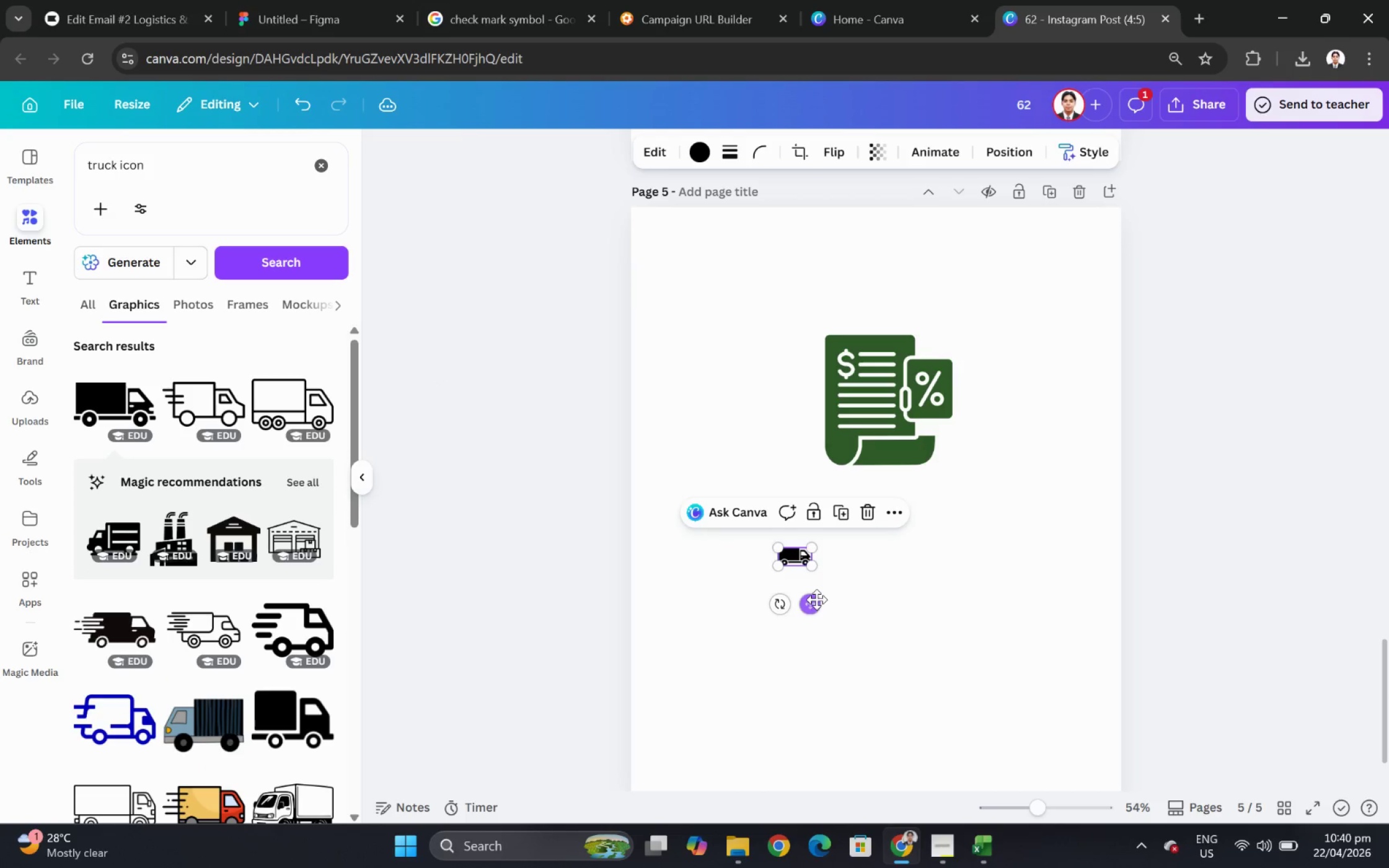 
left_click_drag(start_coordinate=[813, 602], to_coordinate=[734, 597])
 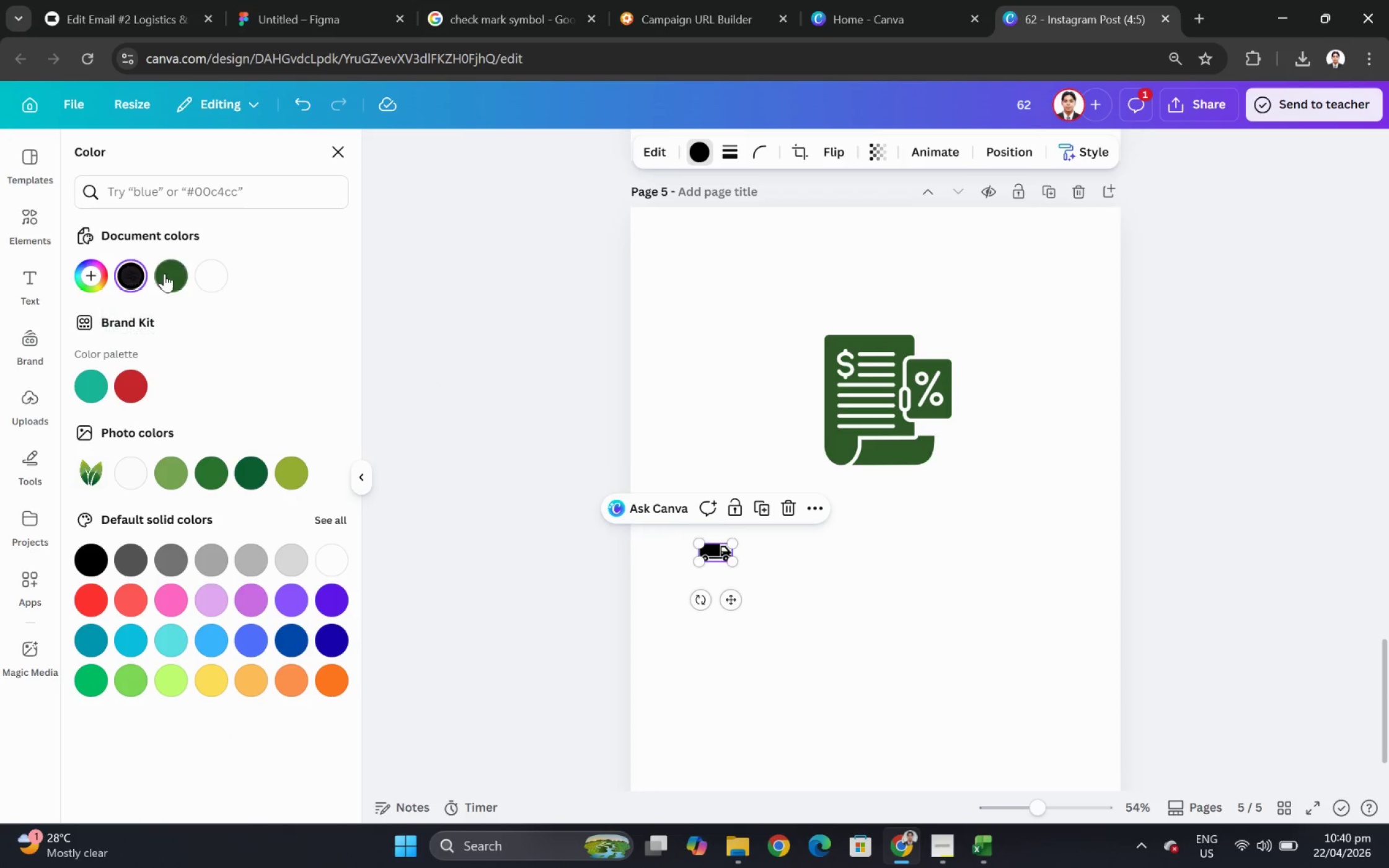 
double_click([845, 571])
 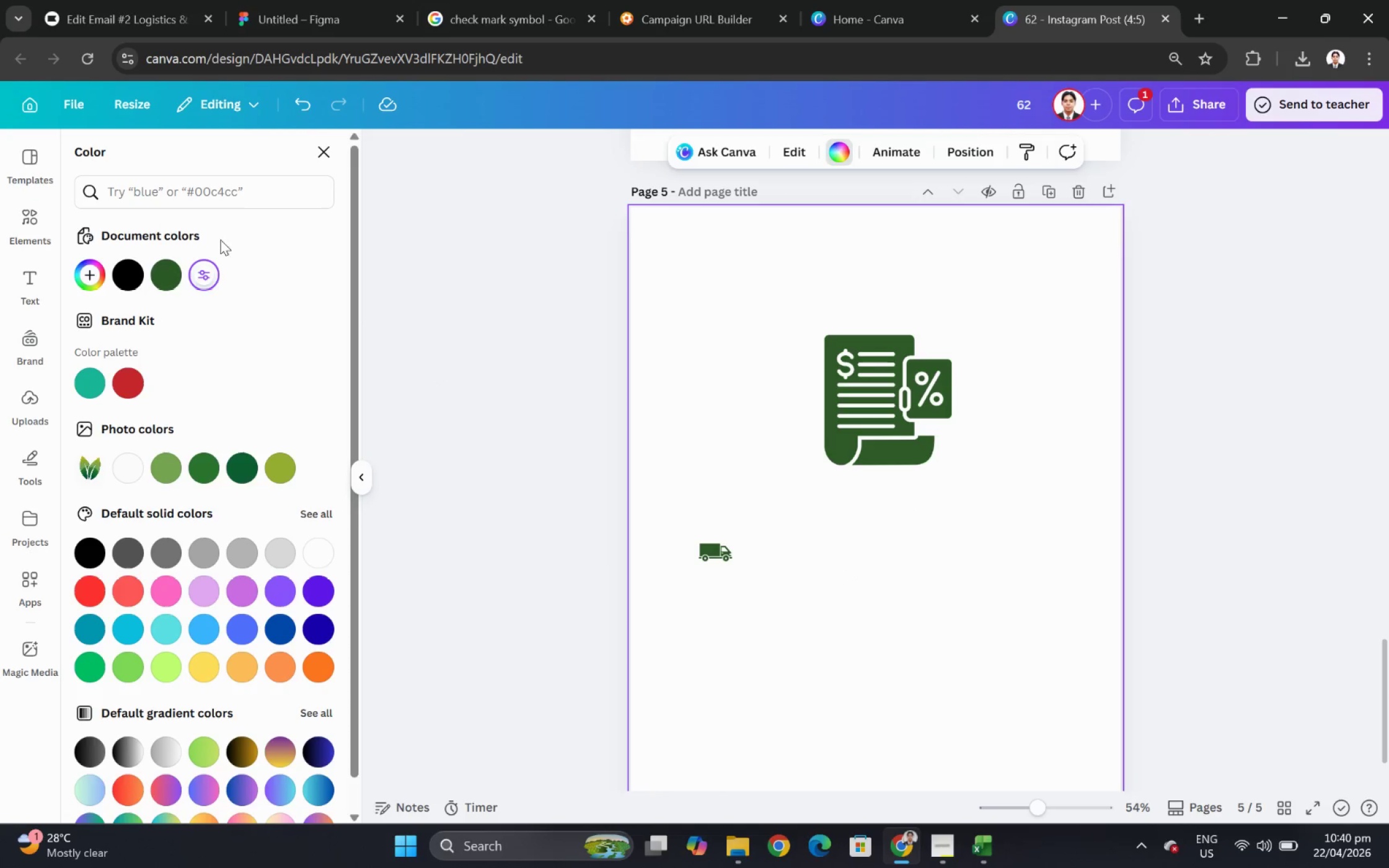 
left_click([135, 199])
 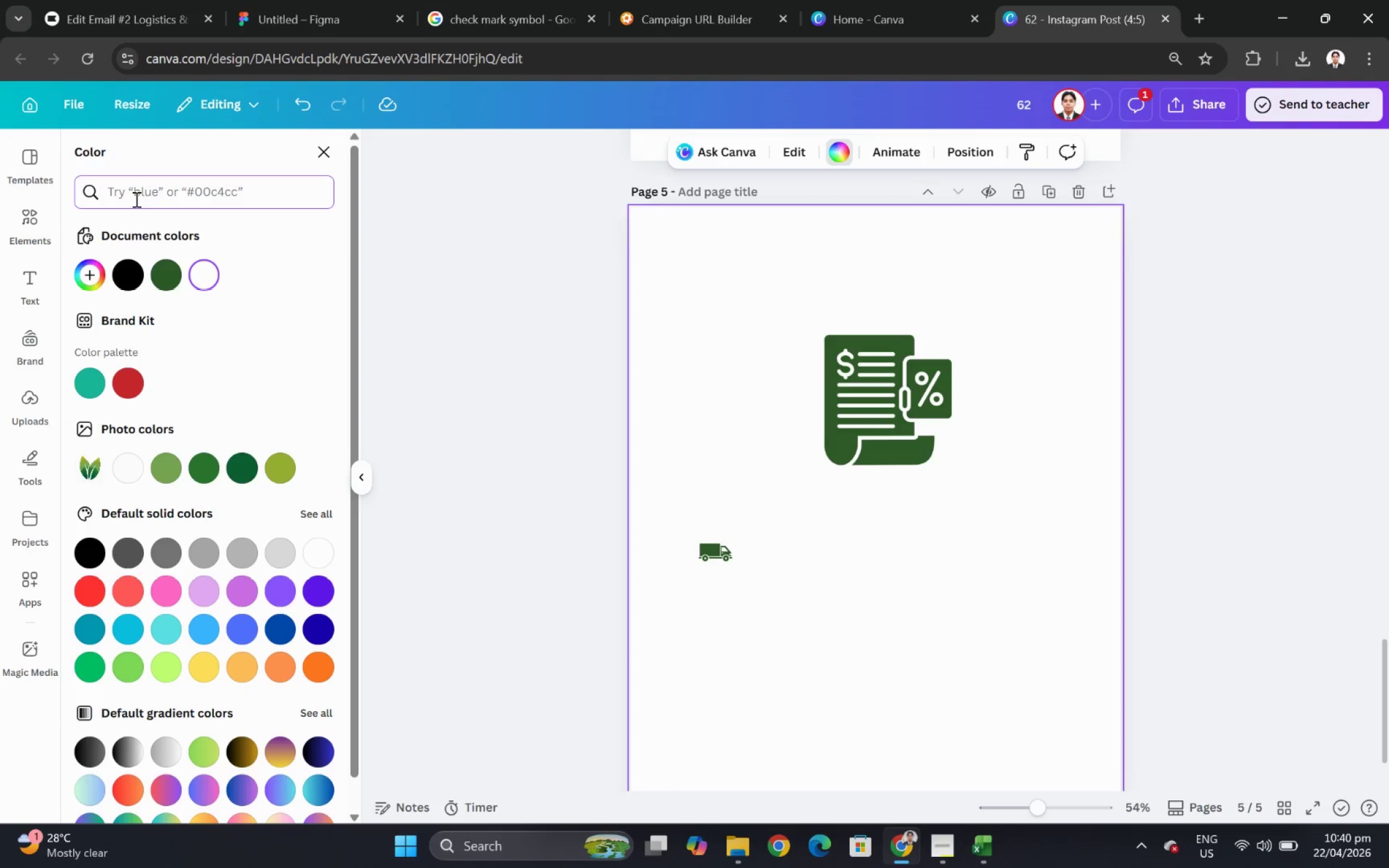 
type(package icon)
 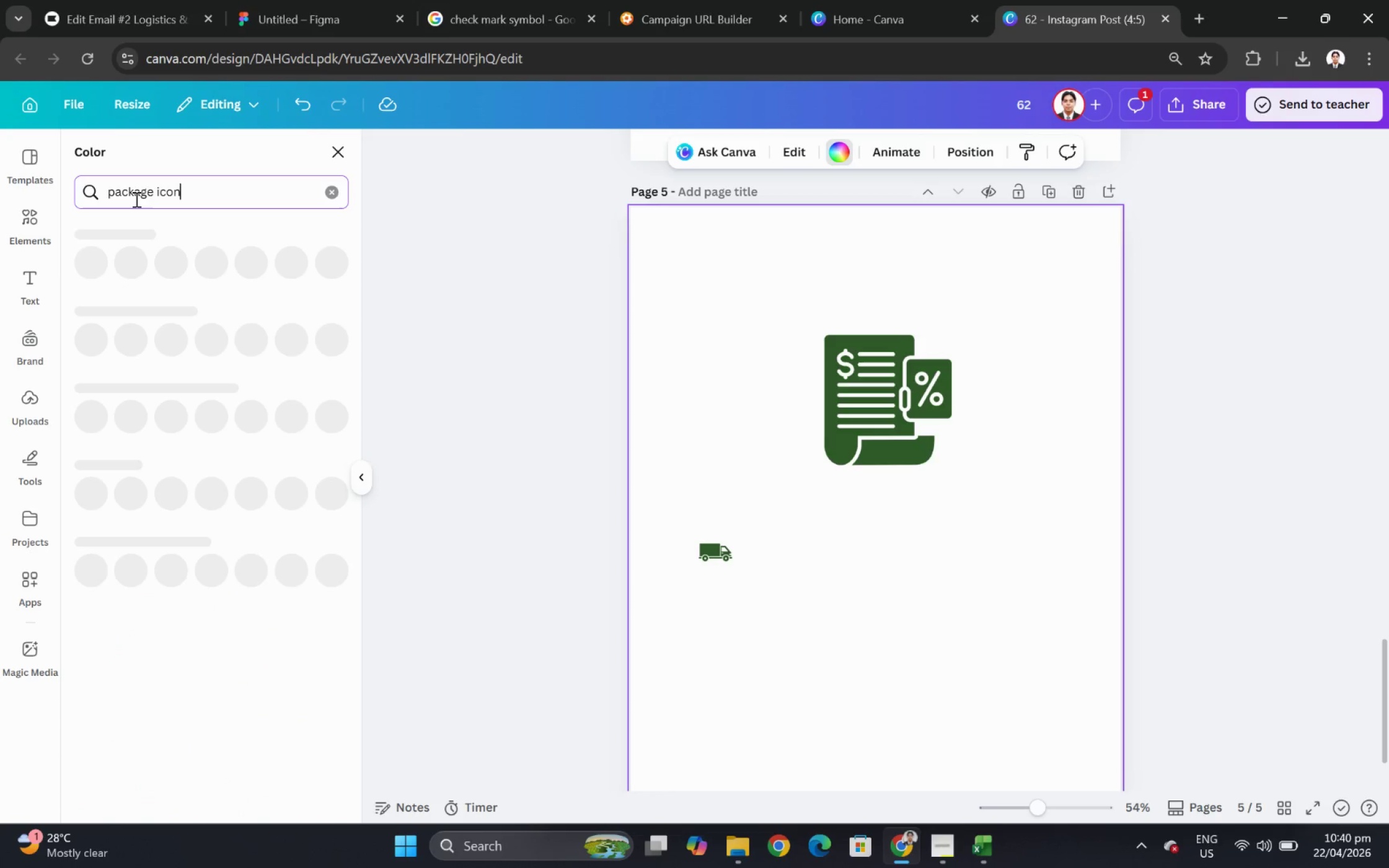 
key(Enter)
 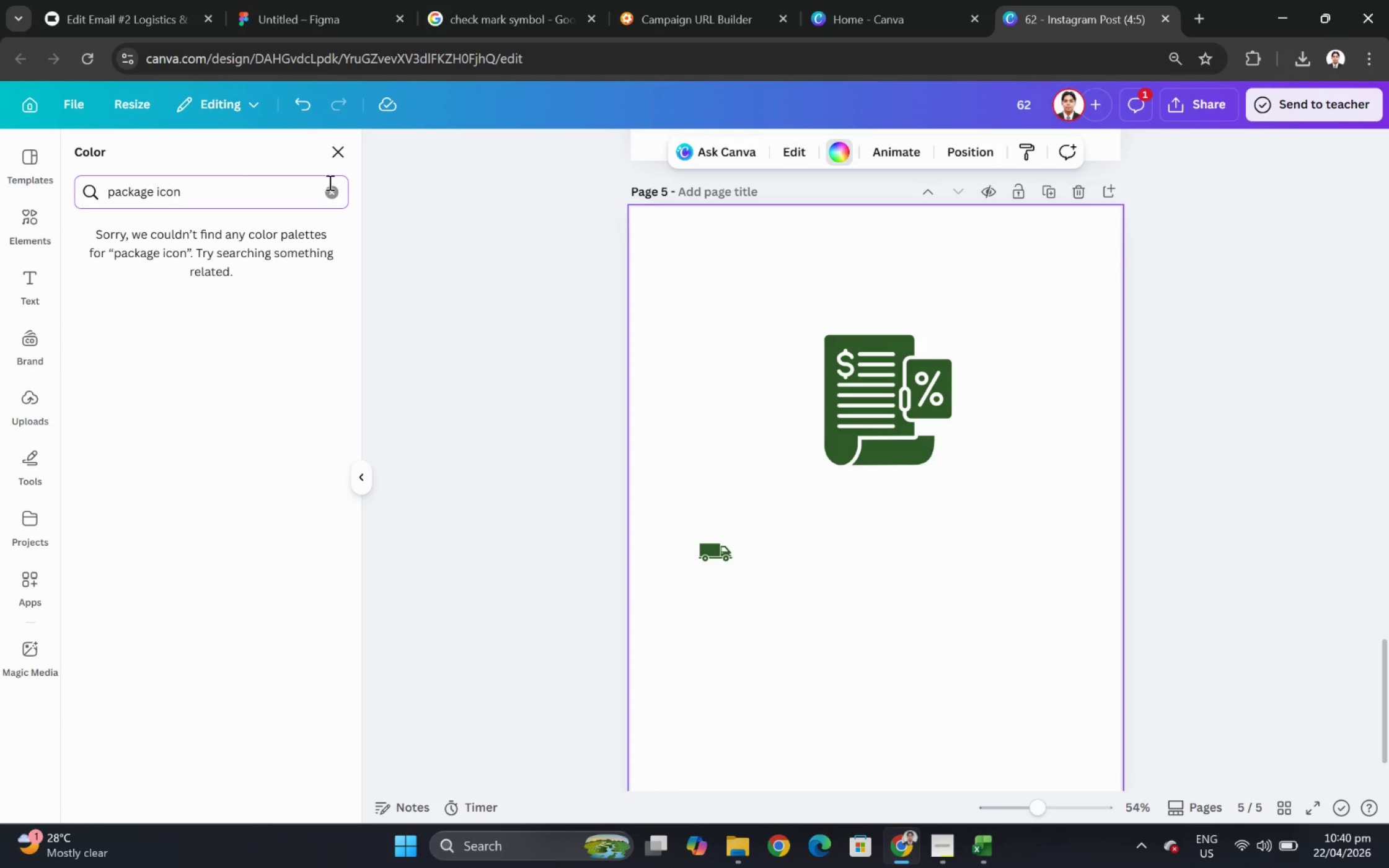 
left_click([327, 190])
 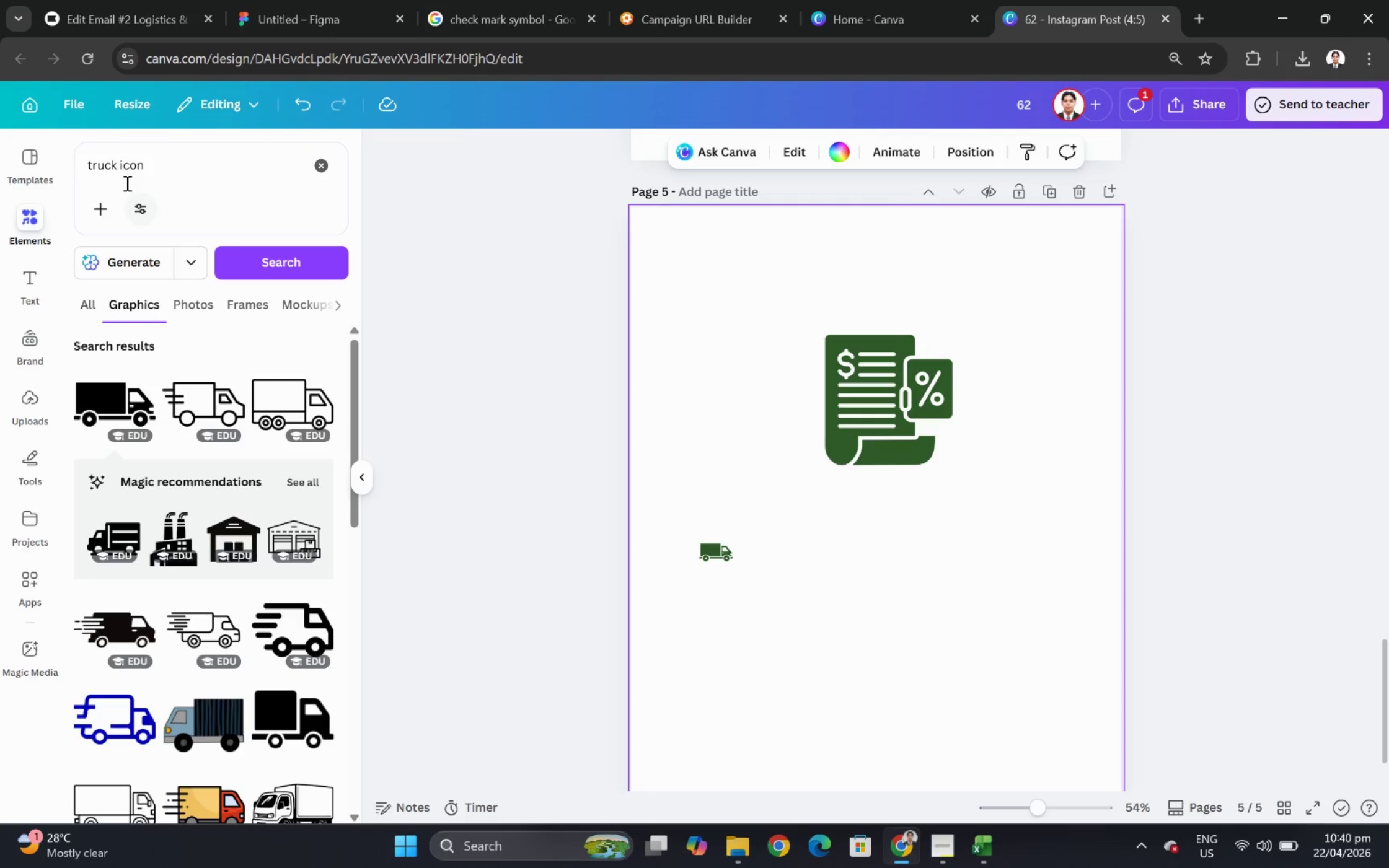 
left_click_drag(start_coordinate=[117, 167], to_coordinate=[12, 178])
 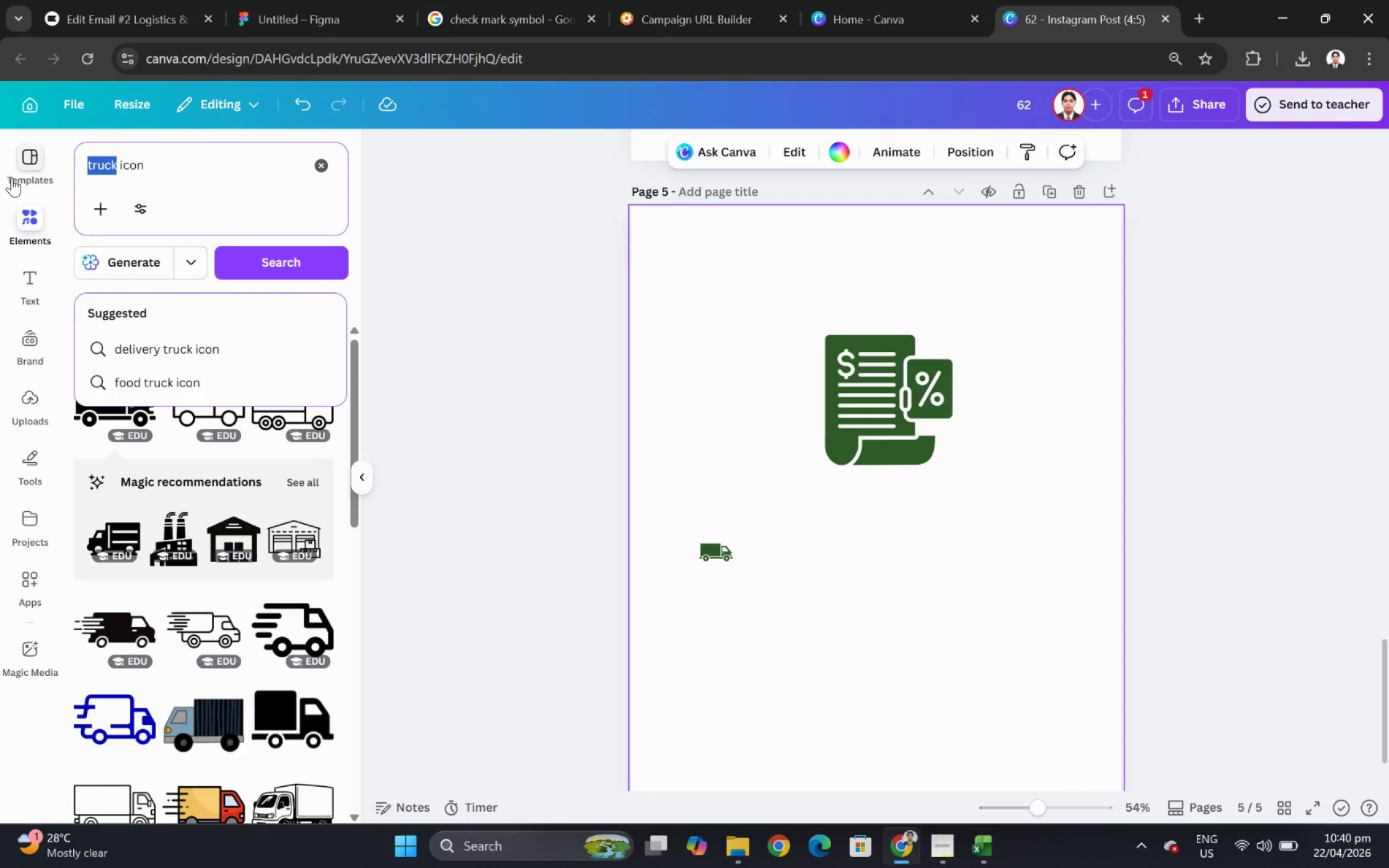 
type(package)
 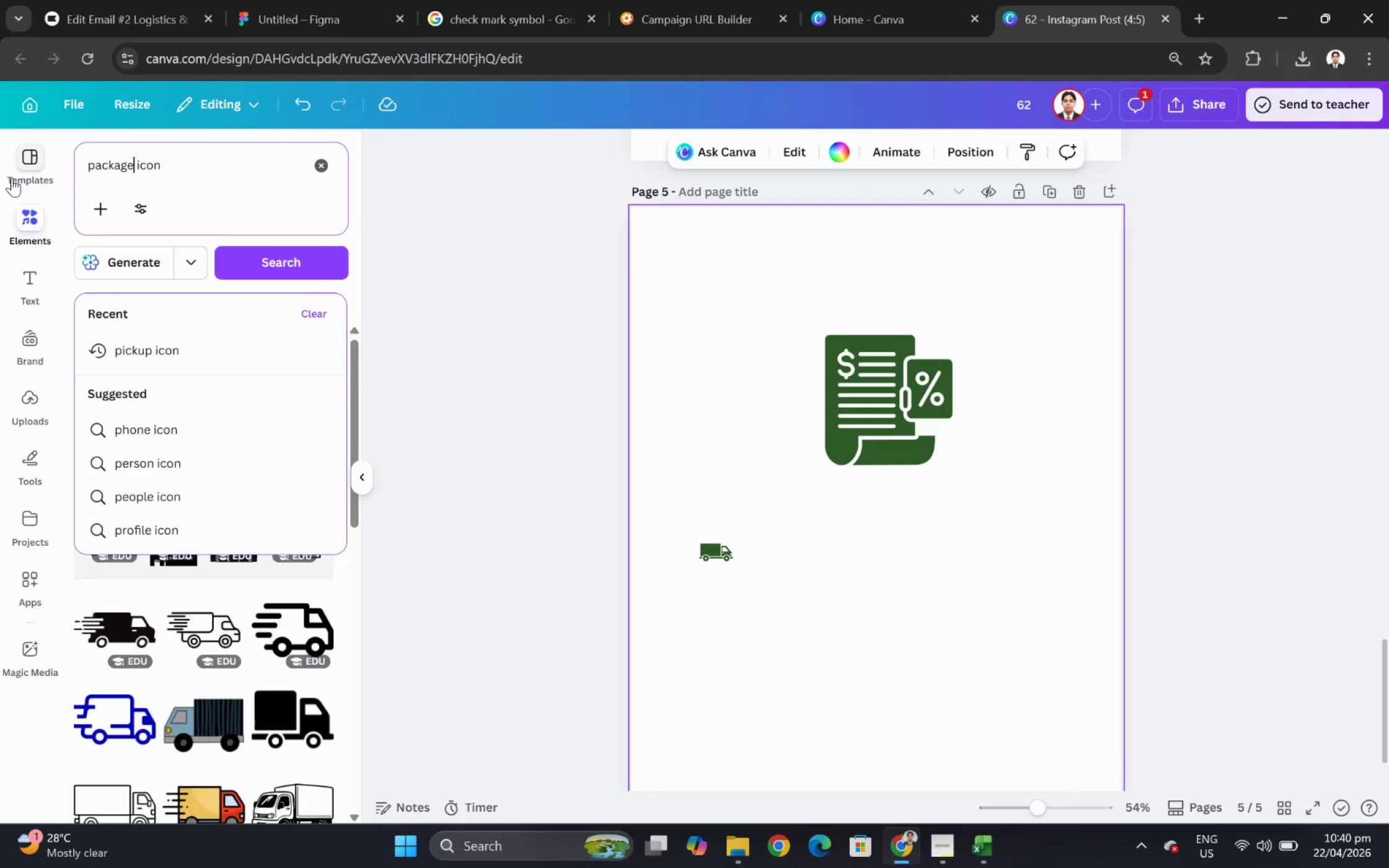 
key(Enter)
 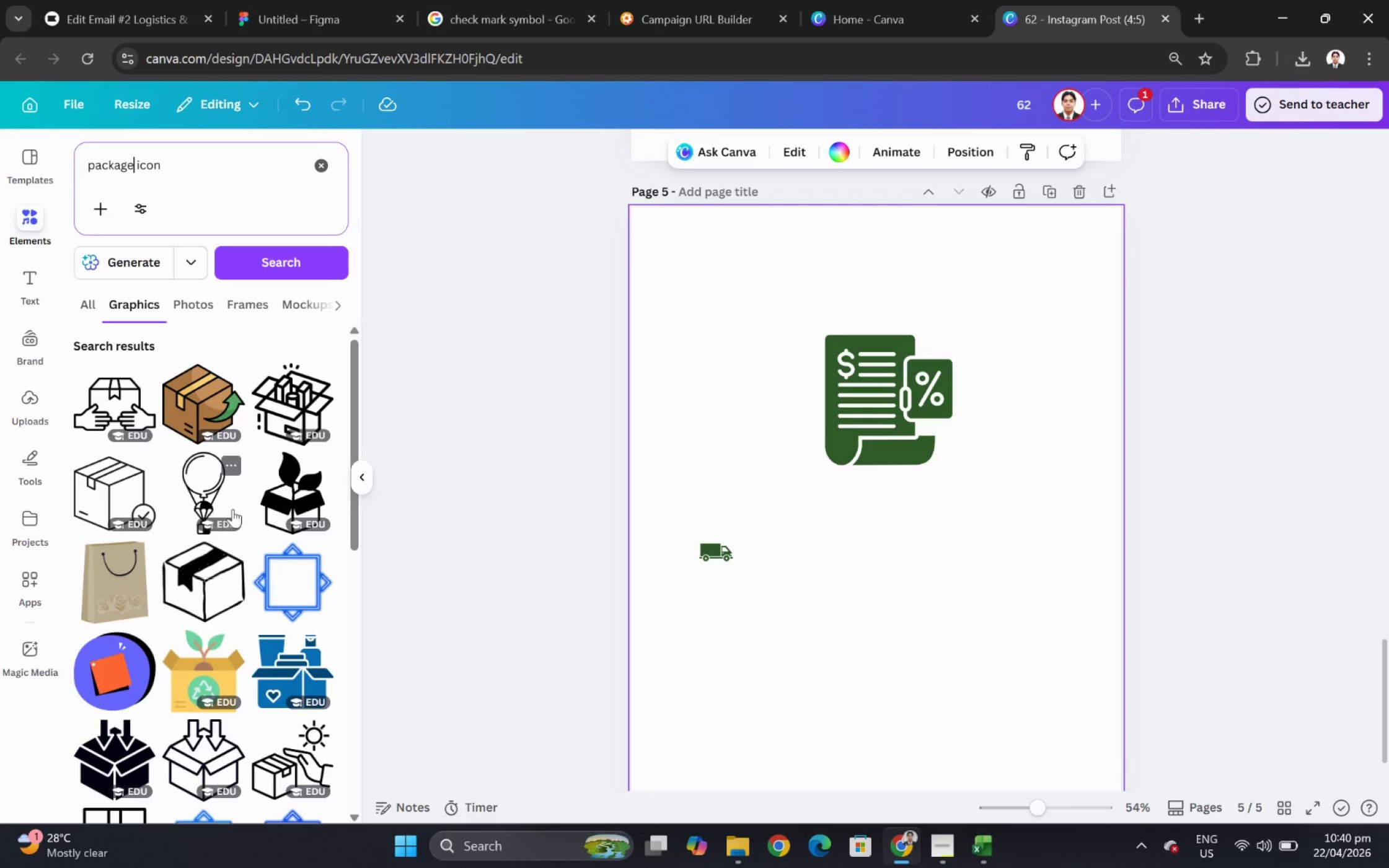 
wait(9.03)
 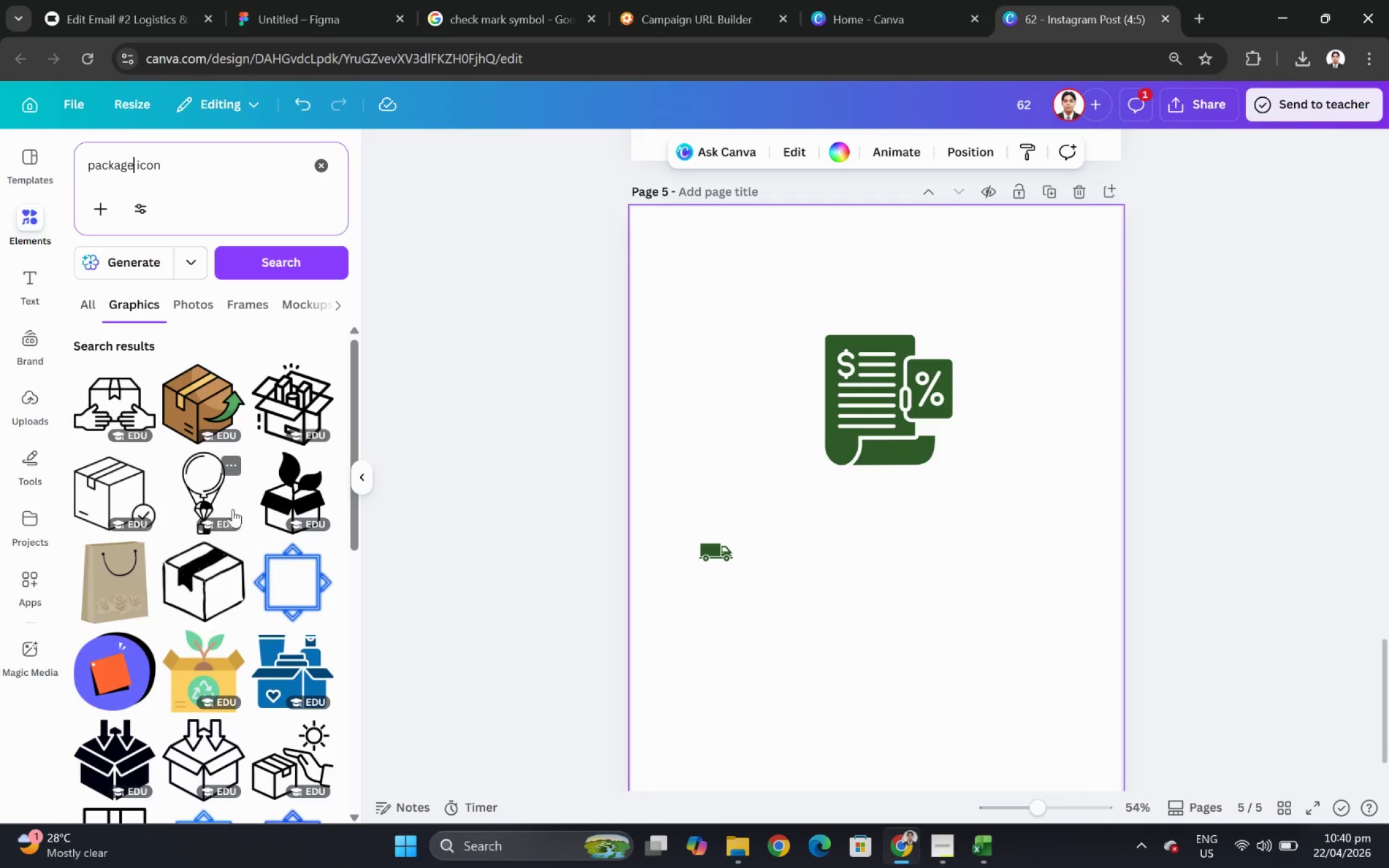 
left_click([306, 396])
 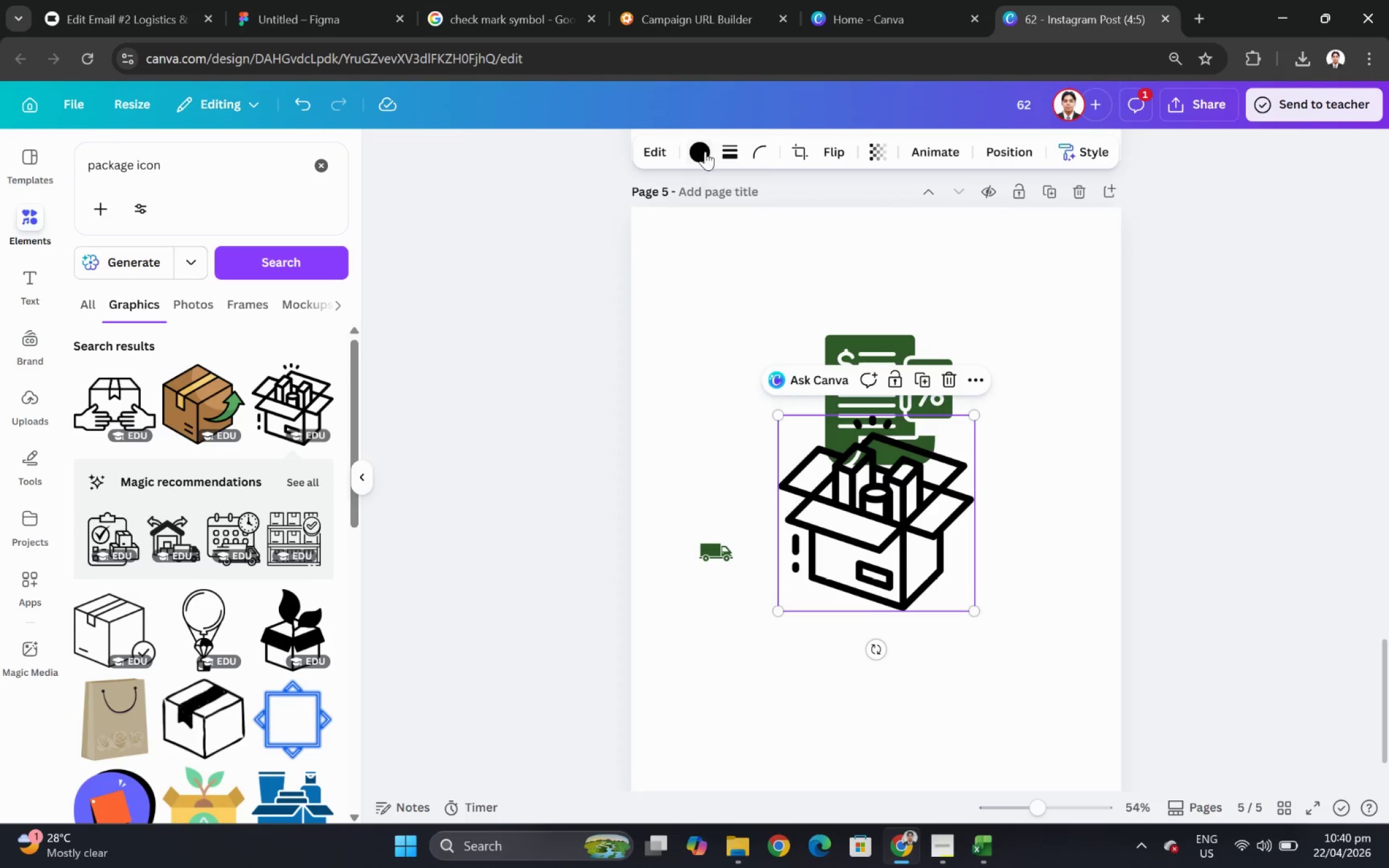 
left_click([176, 279])
 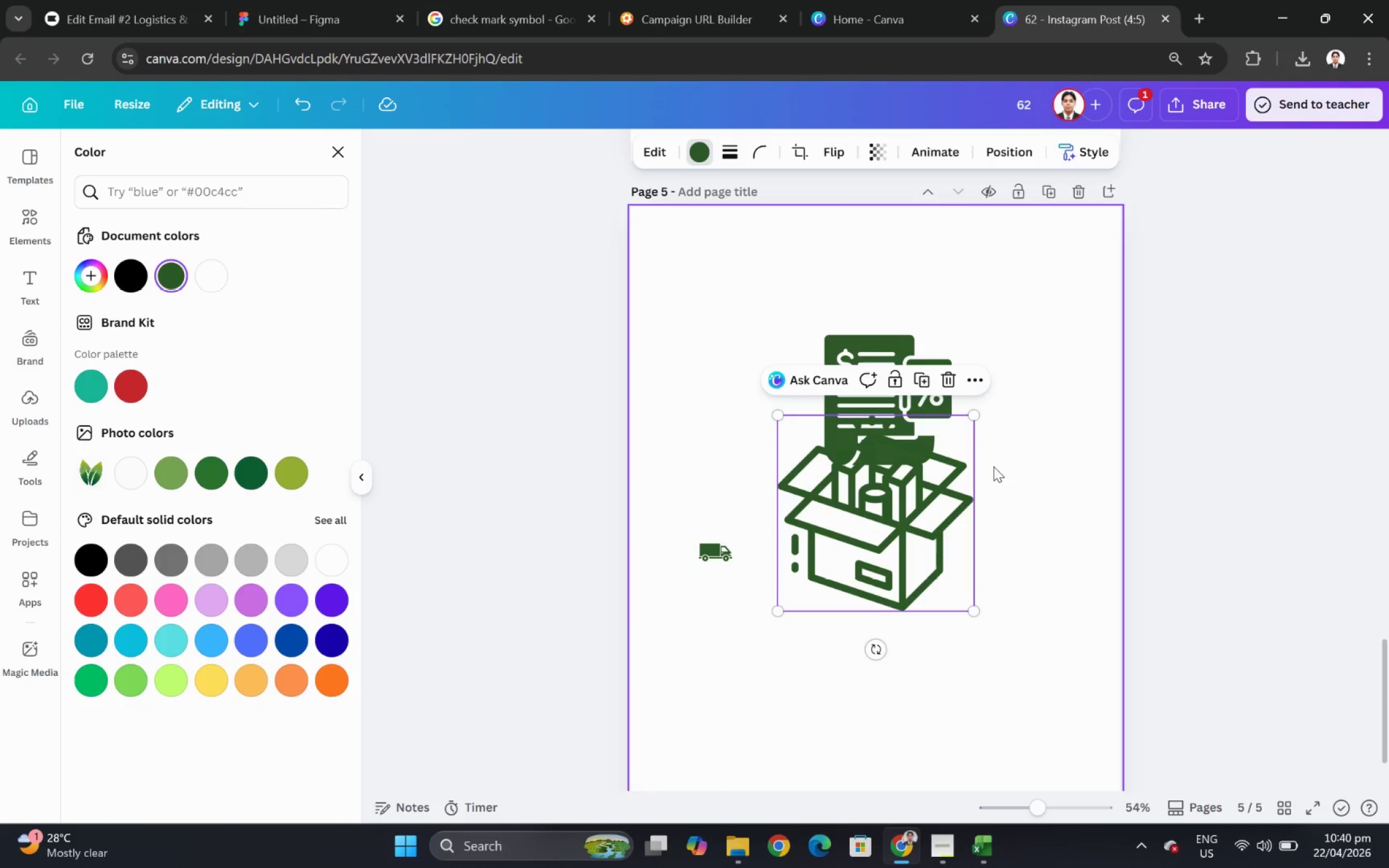 
left_click_drag(start_coordinate=[919, 514], to_coordinate=[797, 618])
 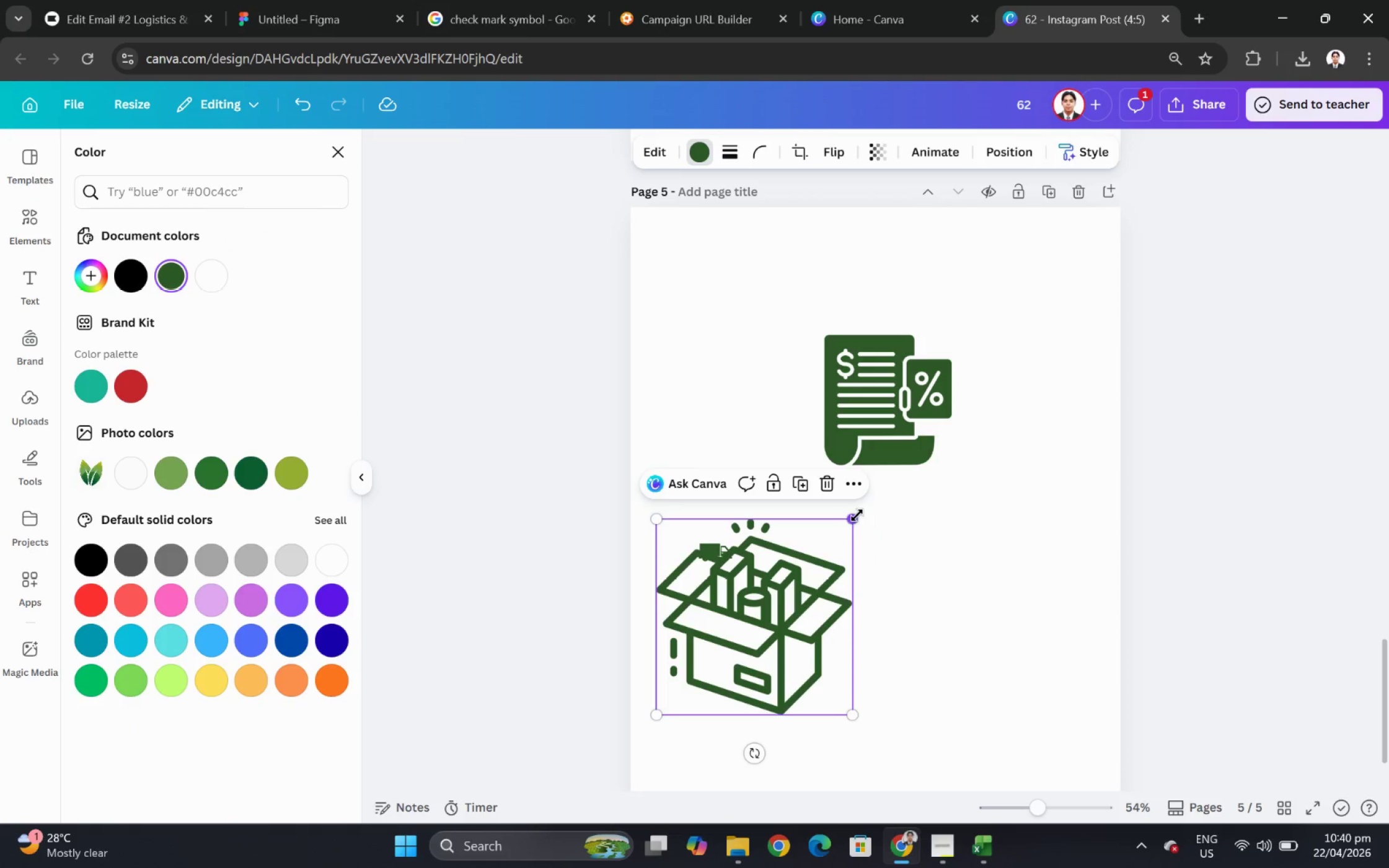 
left_click_drag(start_coordinate=[857, 515], to_coordinate=[710, 697])
 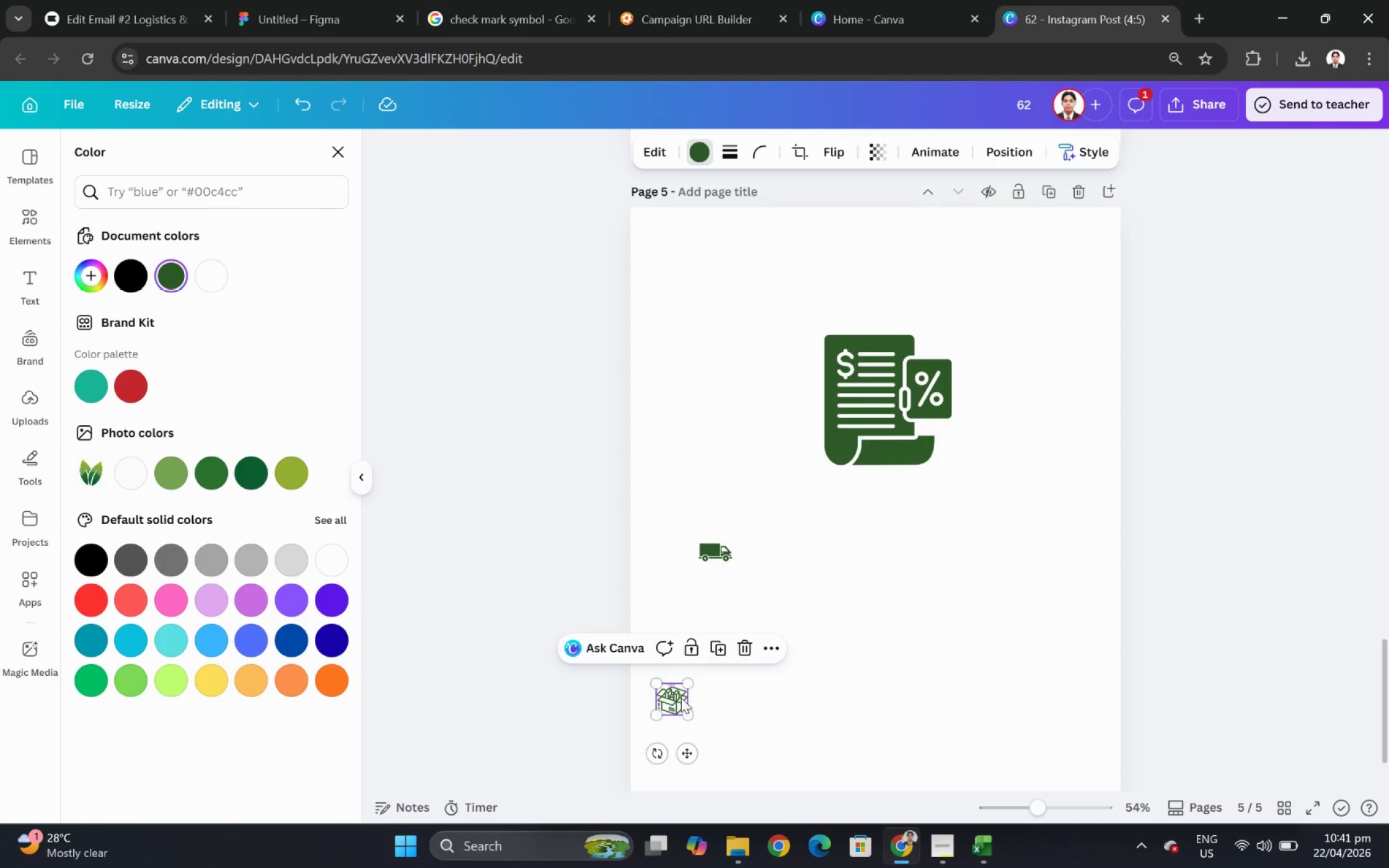 
left_click_drag(start_coordinate=[675, 698], to_coordinate=[716, 590])
 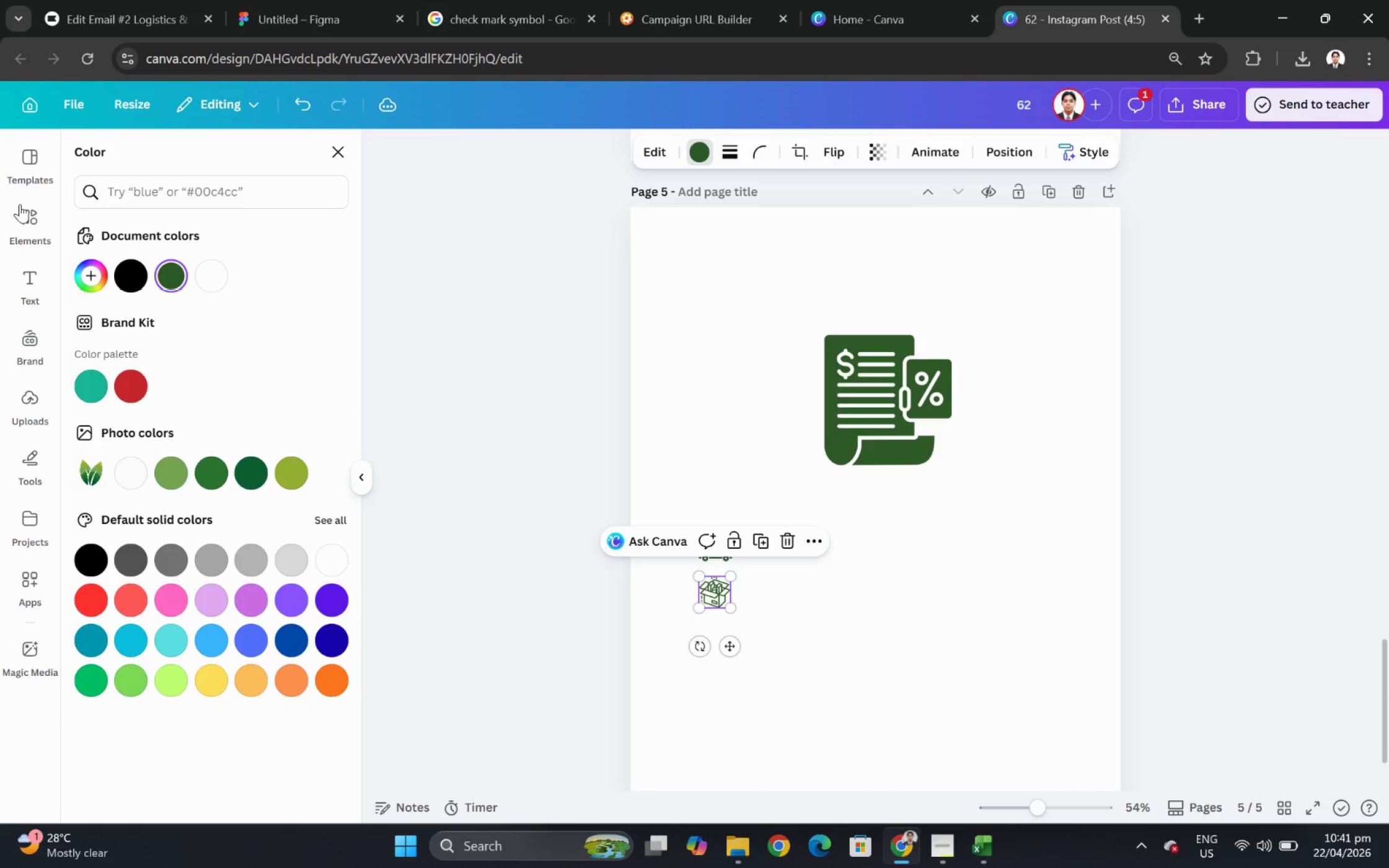 
left_click([30, 216])
 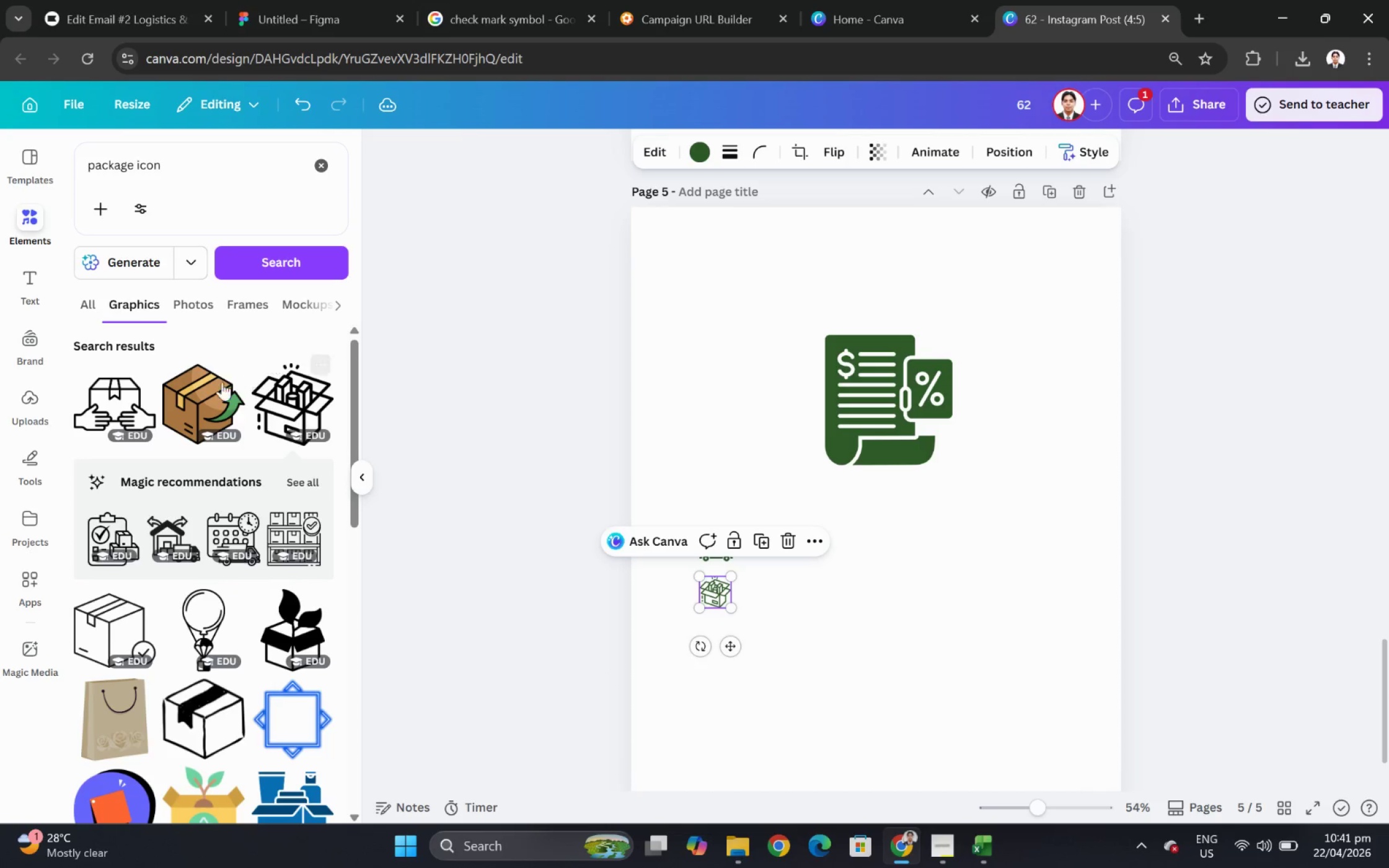 
scroll: coordinate [218, 385], scroll_direction: down, amount: 1.0
 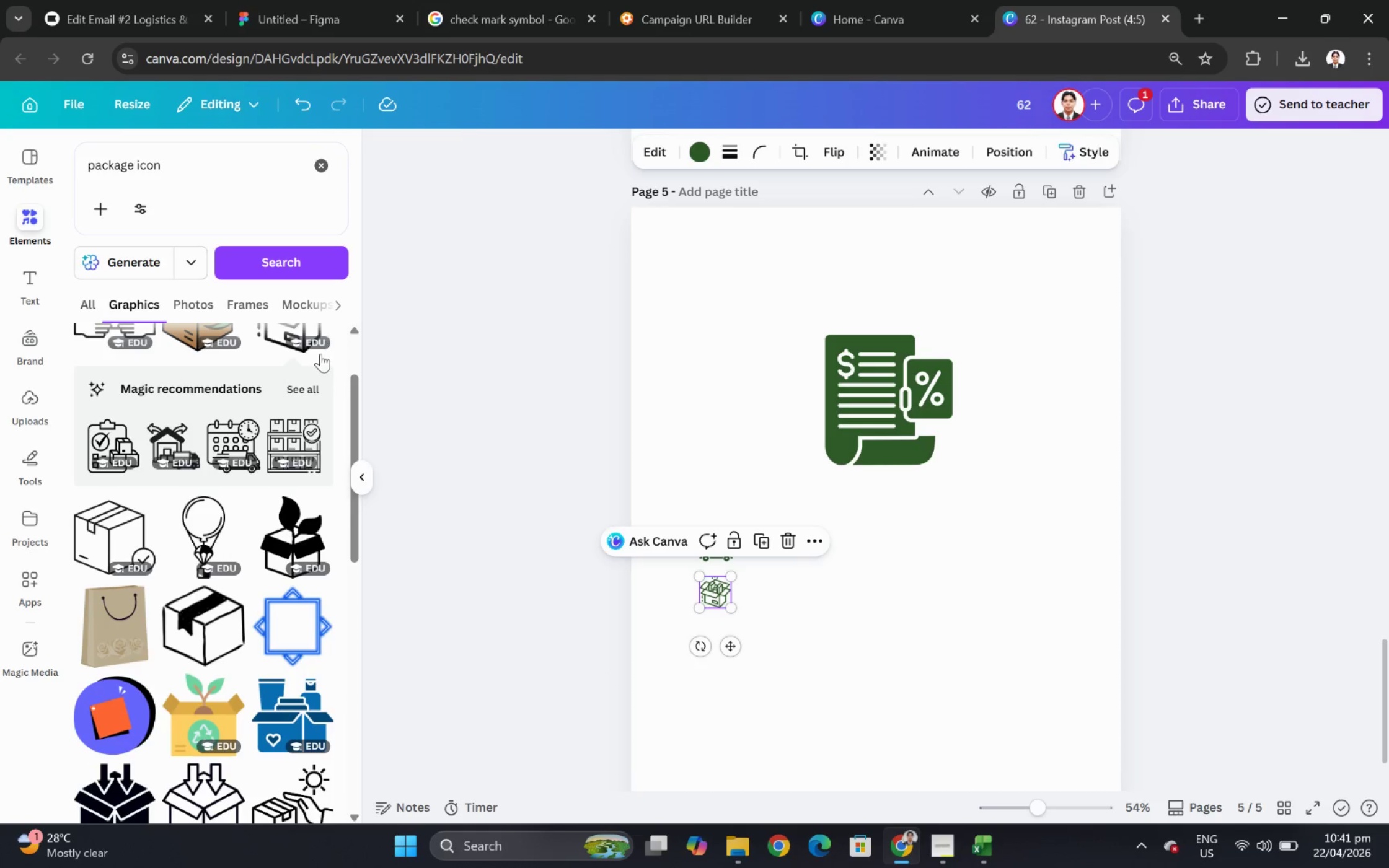 
scroll: coordinate [284, 416], scroll_direction: up, amount: 3.0
 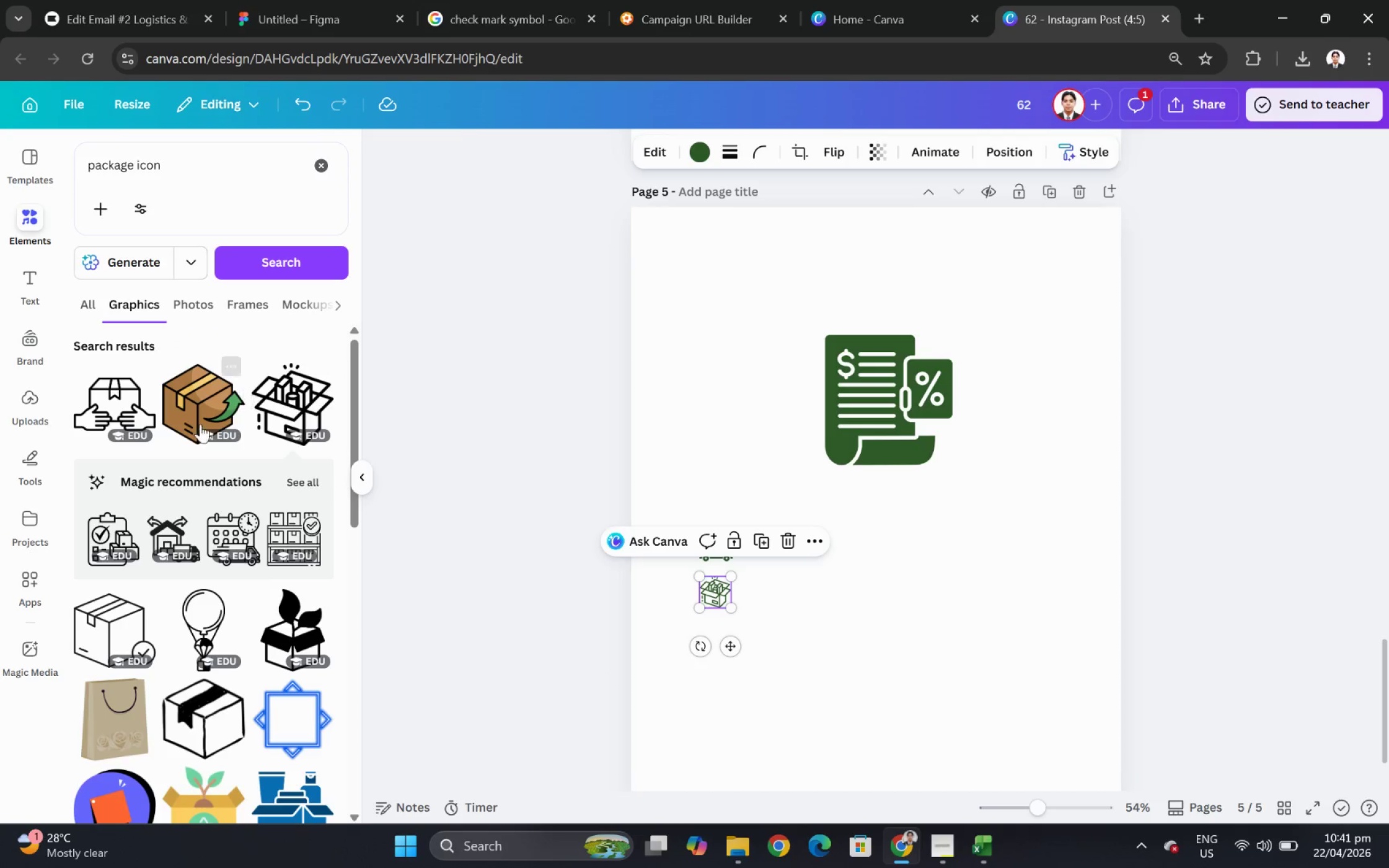 
scroll: coordinate [229, 458], scroll_direction: down, amount: 2.0
 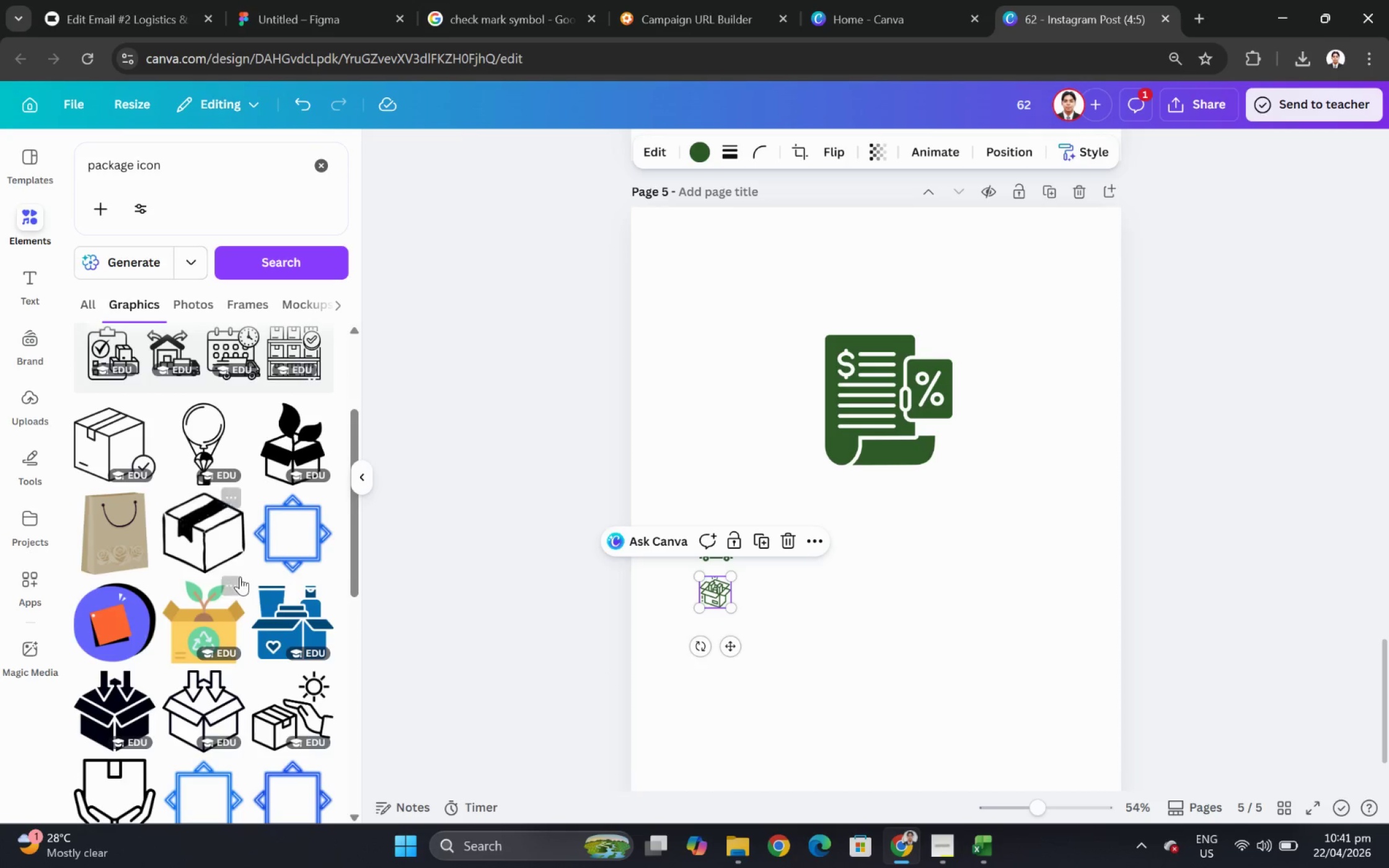 
scroll: coordinate [238, 570], scroll_direction: up, amount: 1.0
 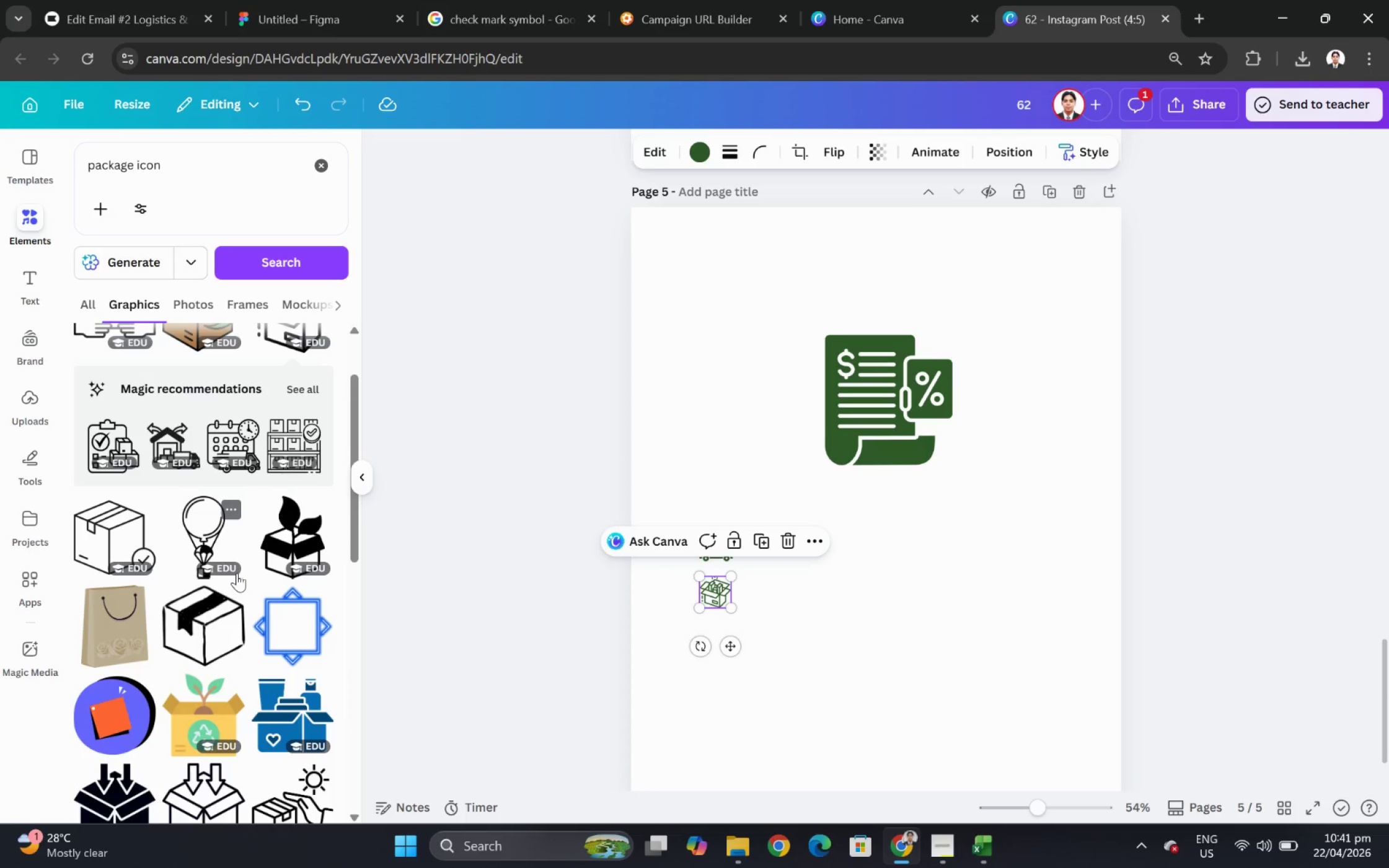 
scroll: coordinate [271, 540], scroll_direction: down, amount: 5.0
 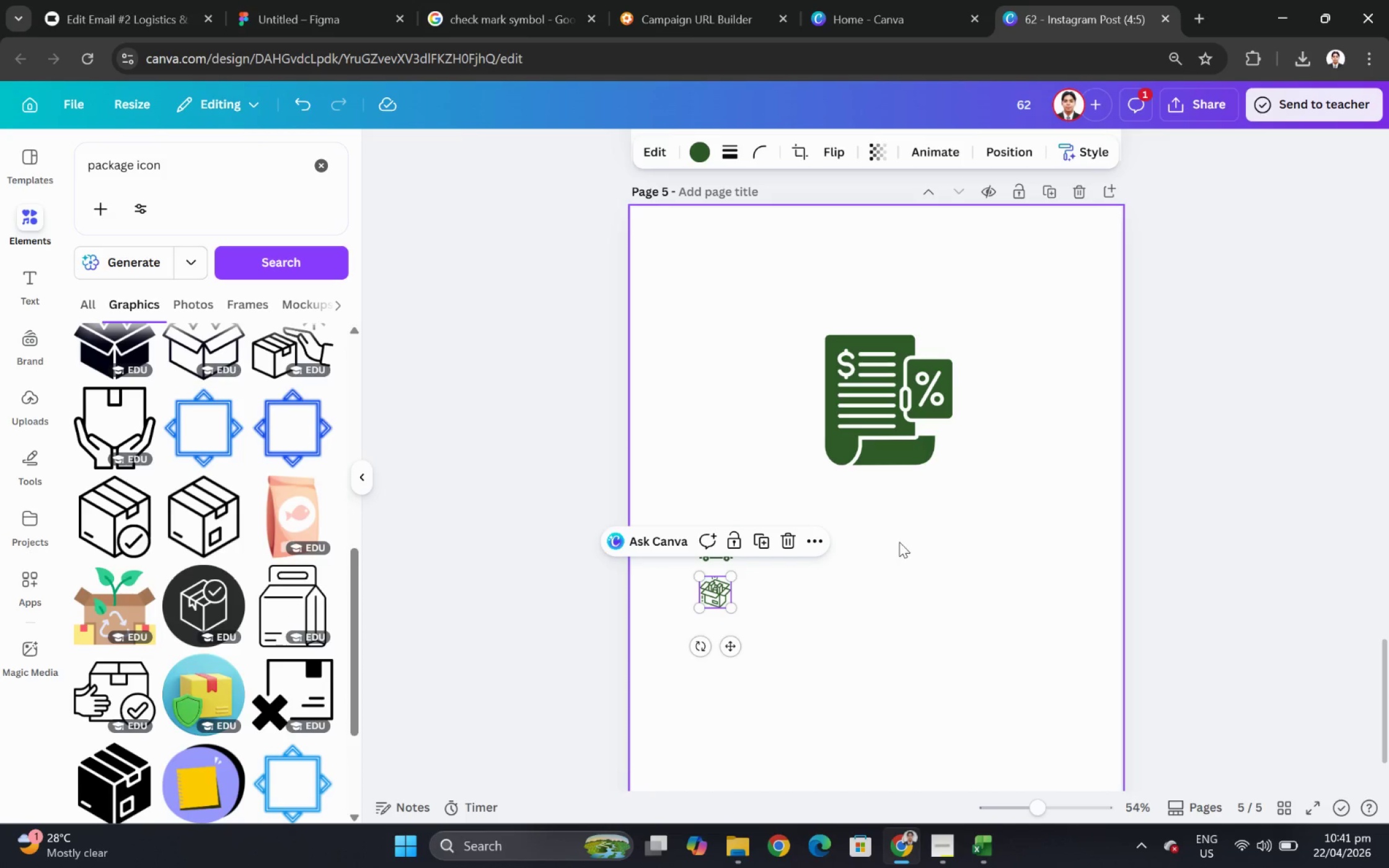 
wait(5.62)
 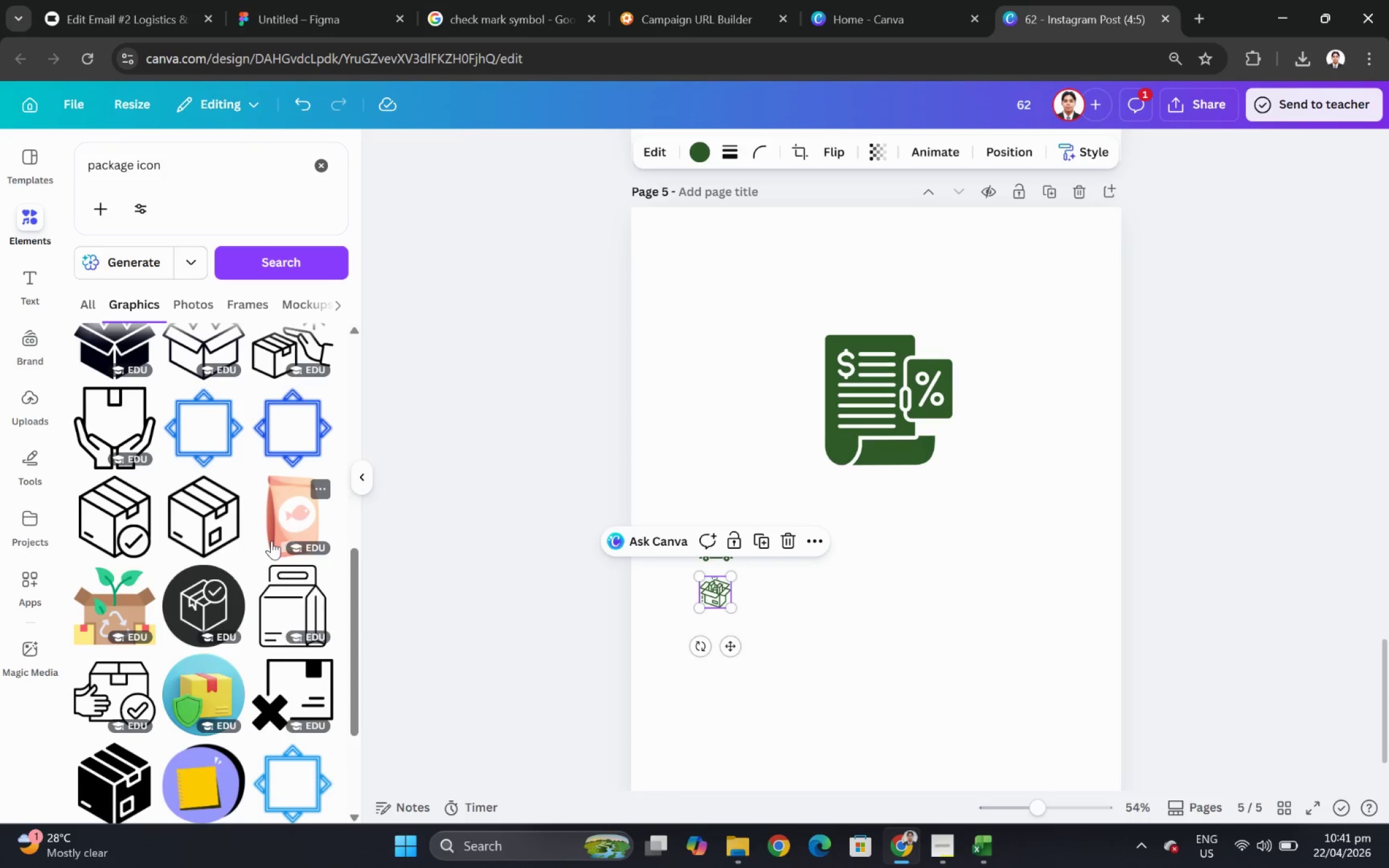 
left_click([797, 600])
 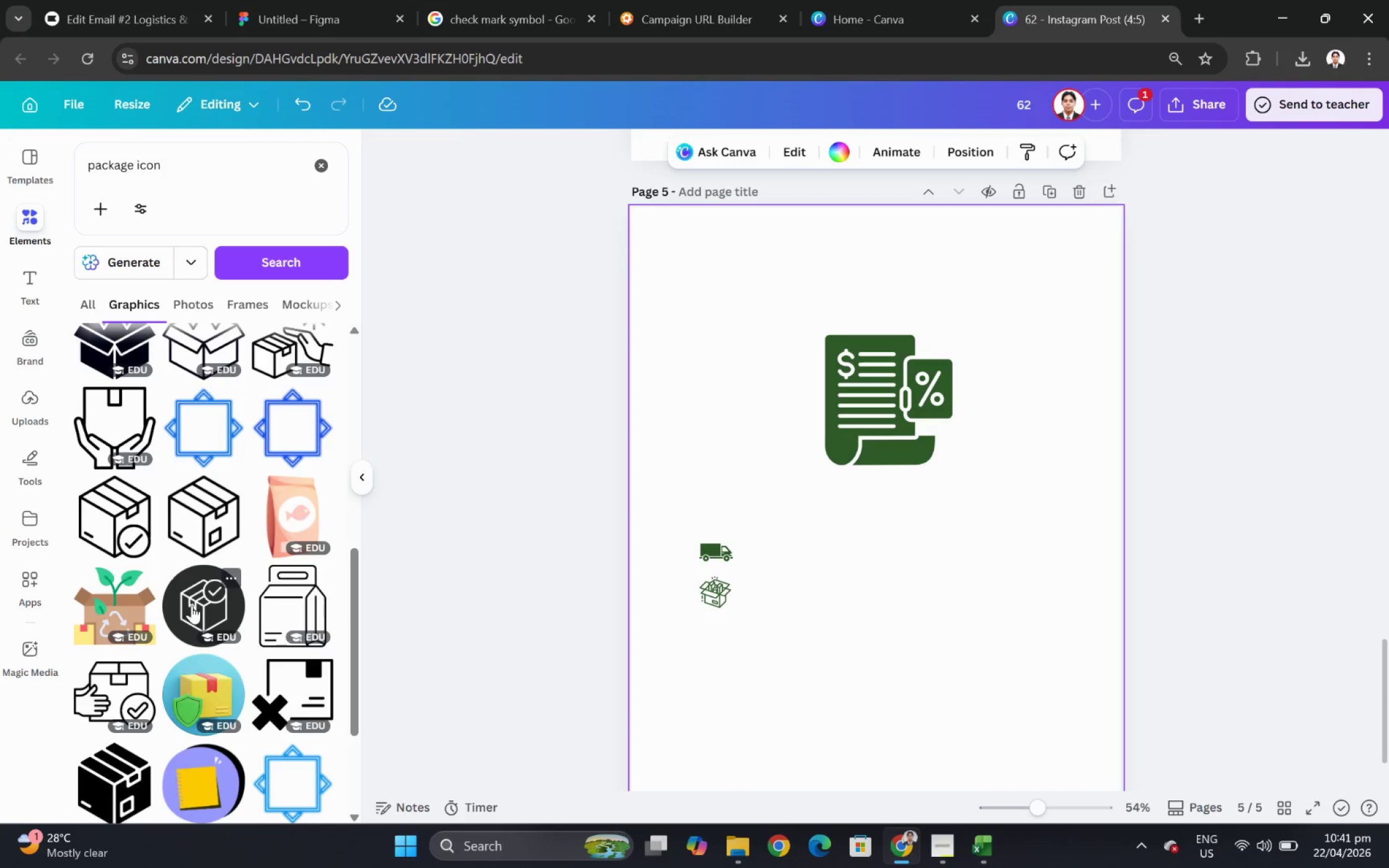 
scroll: coordinate [201, 527], scroll_direction: up, amount: 1.0
 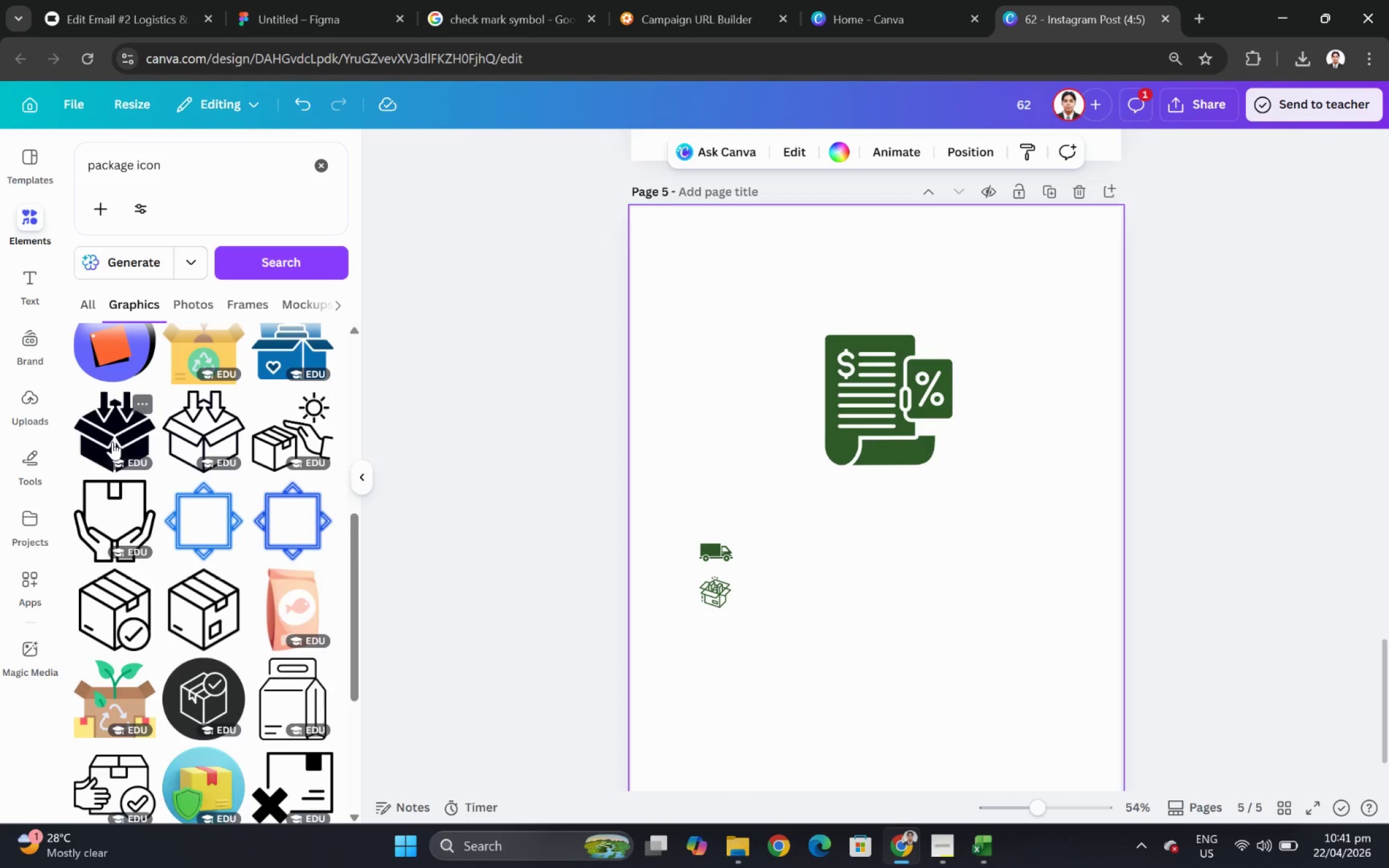 
left_click([112, 441])
 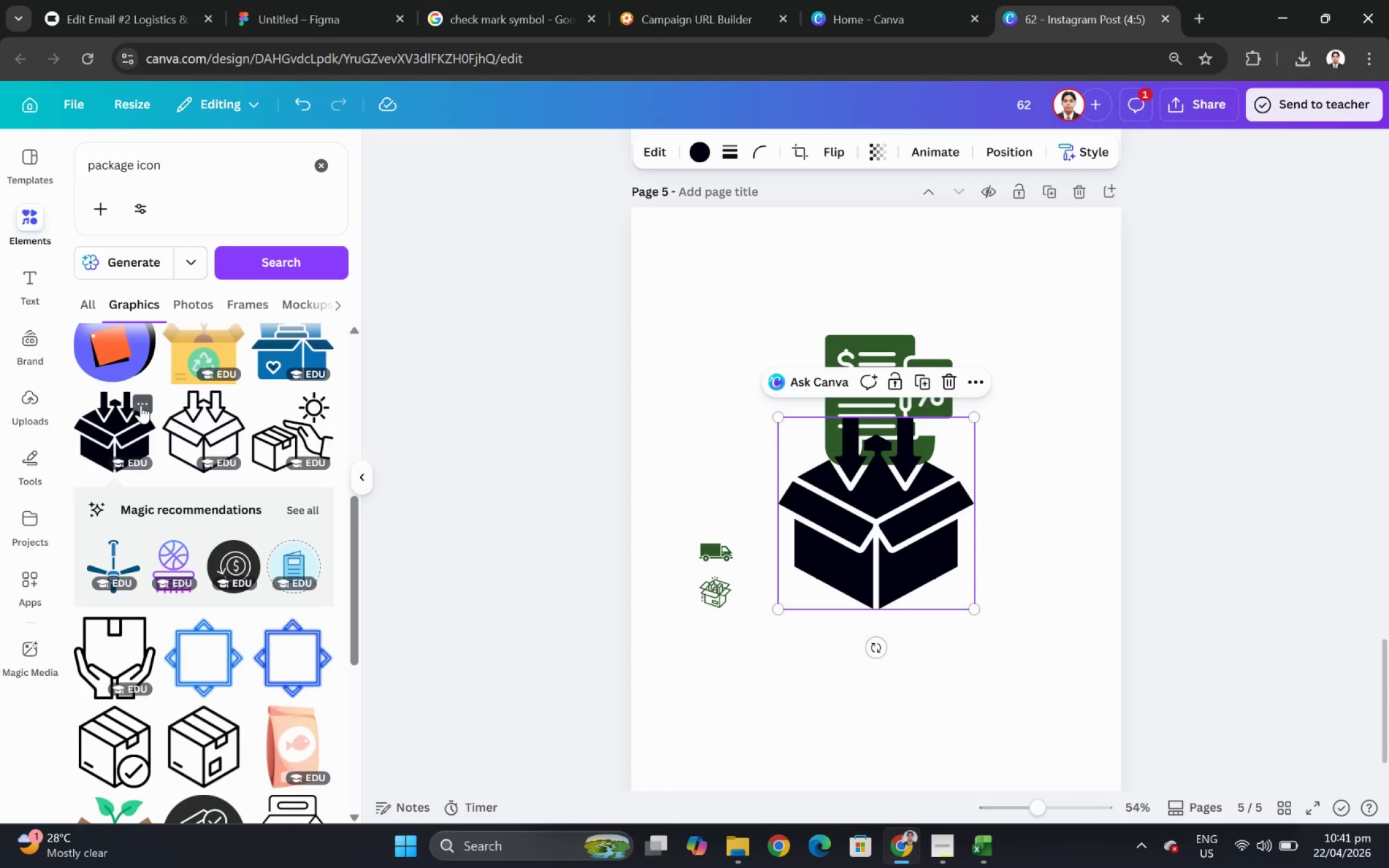 
wait(5.75)
 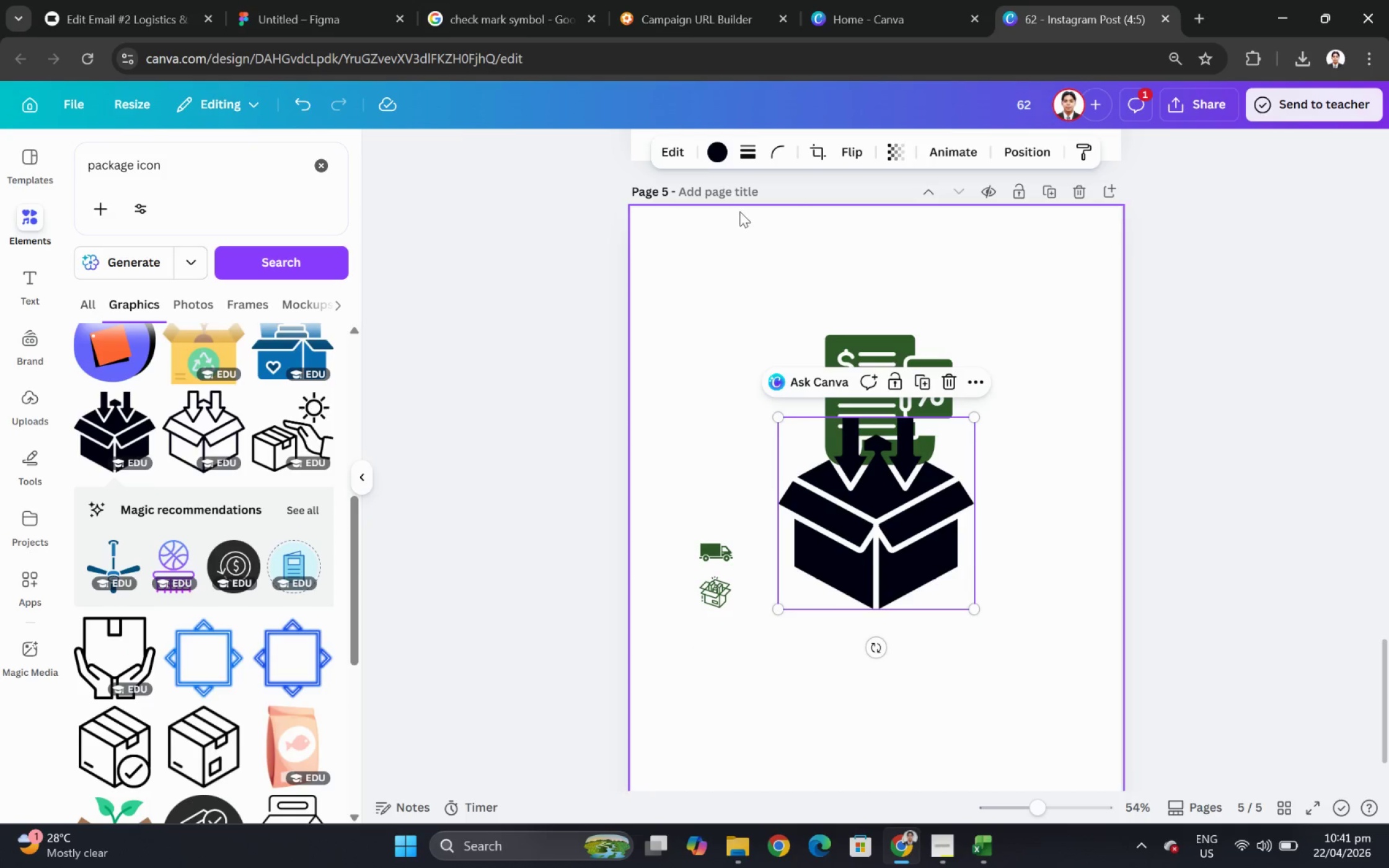 
left_click([141, 405])
 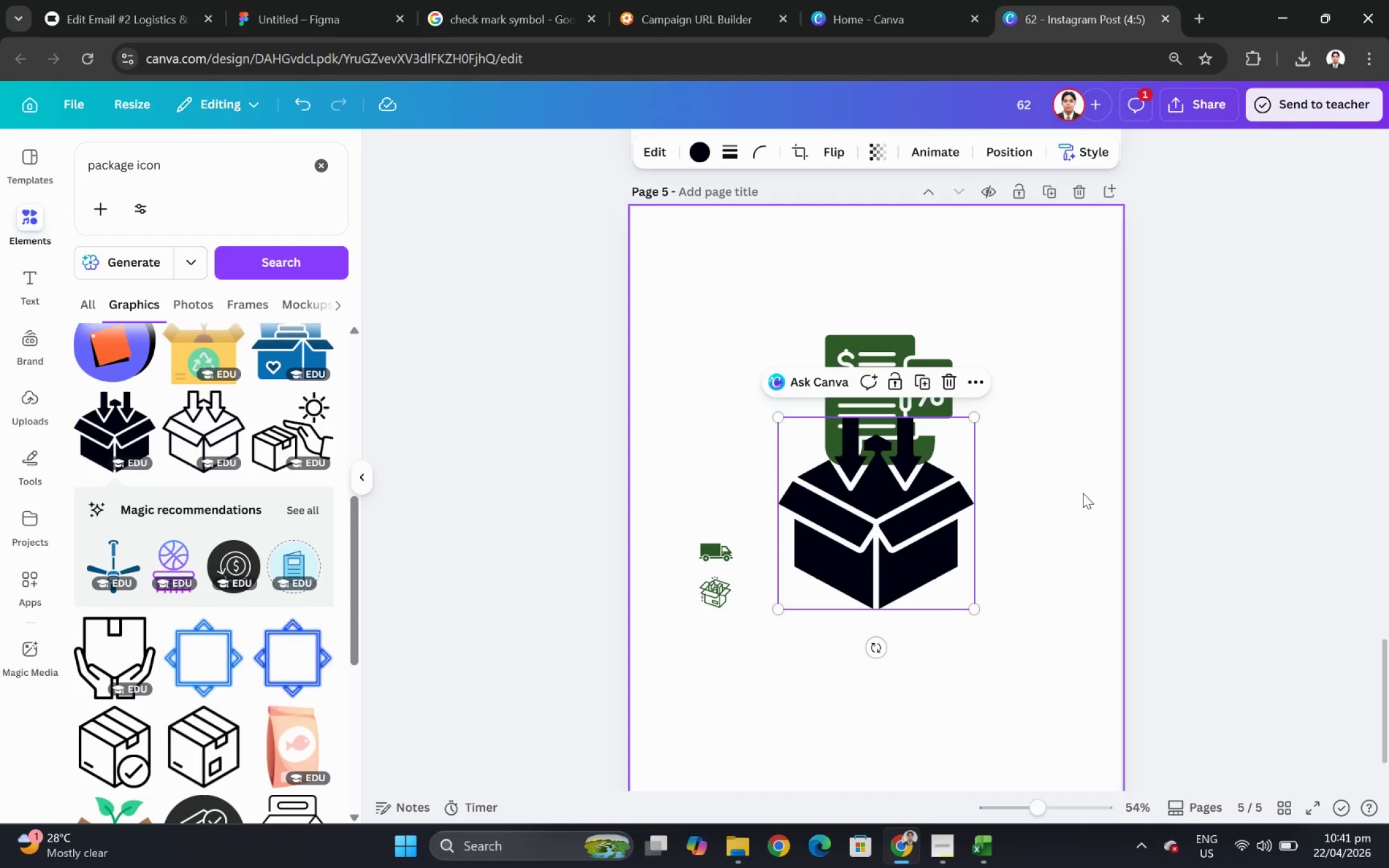 
left_click([860, 521])
 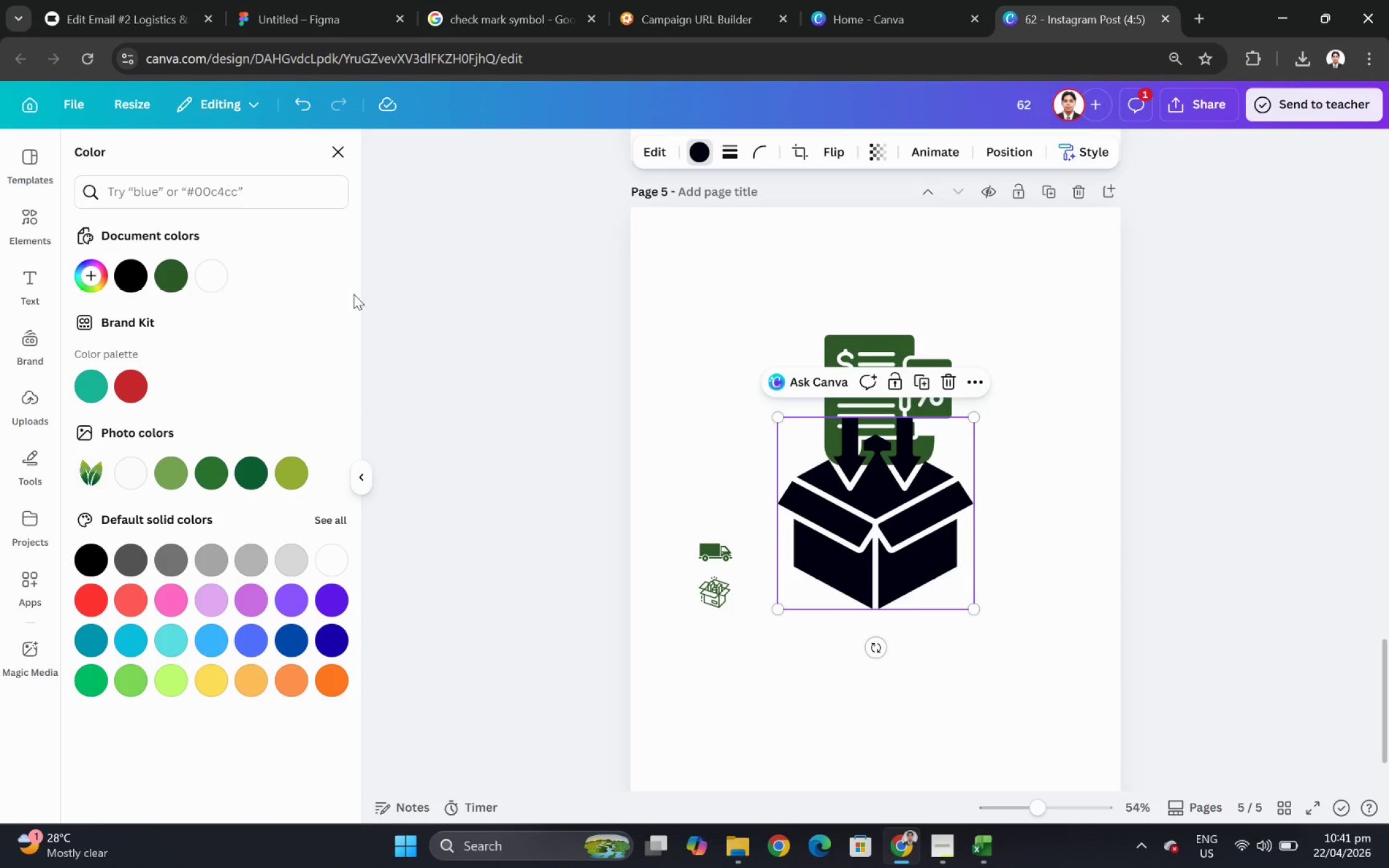 
left_click([172, 277])
 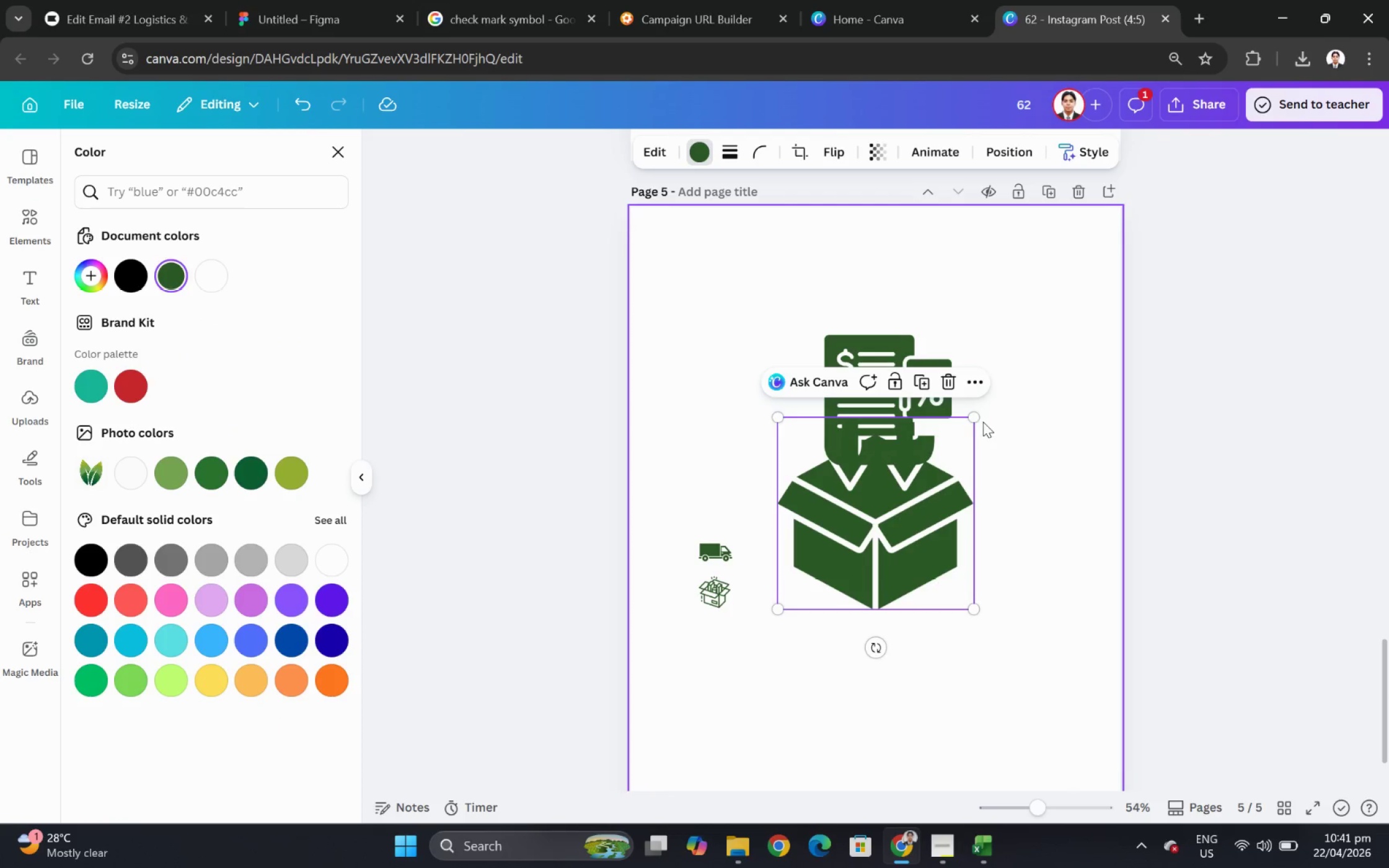 
left_click_drag(start_coordinate=[976, 418], to_coordinate=[826, 584])
 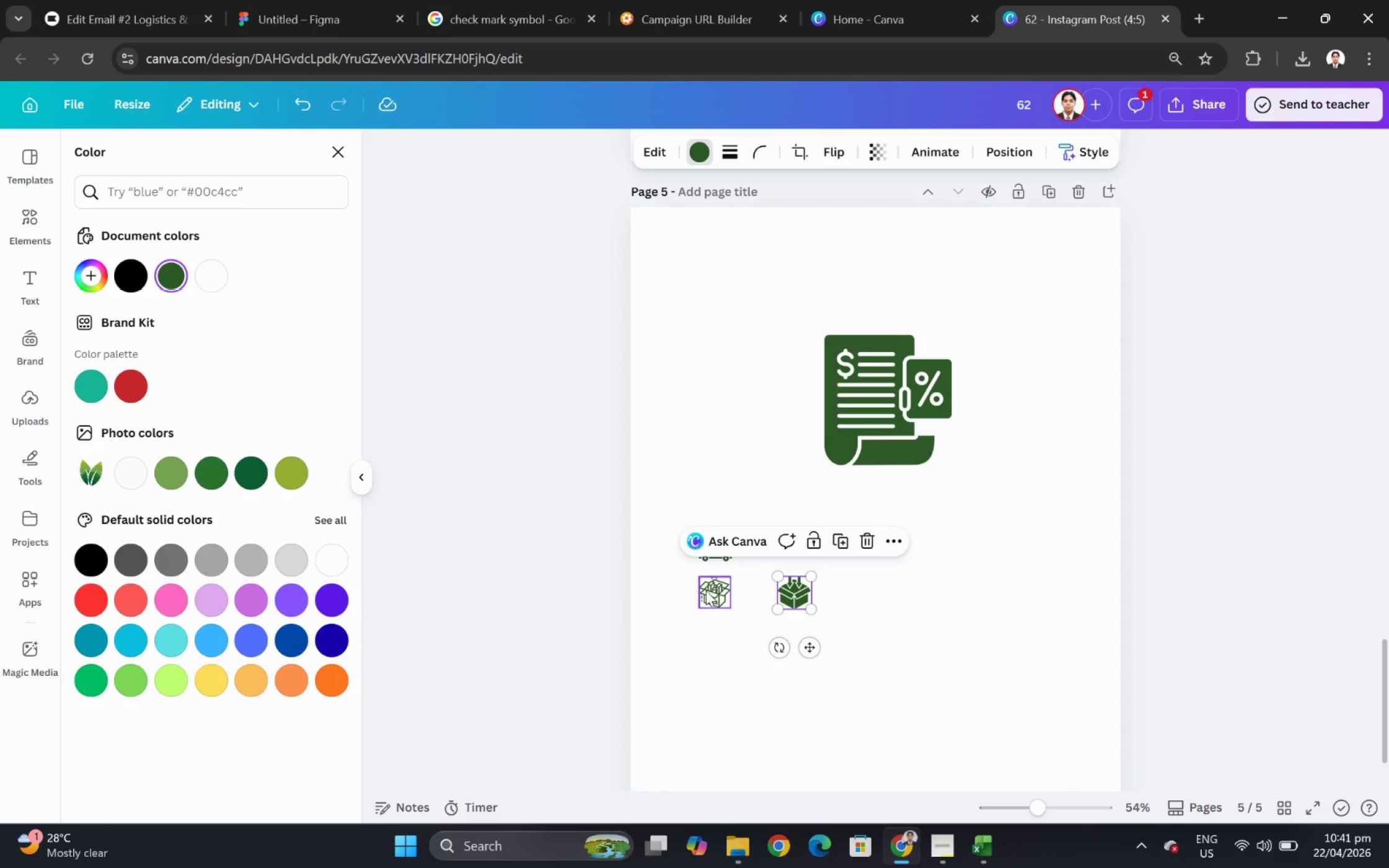 
left_click_drag(start_coordinate=[712, 590], to_coordinate=[1015, 648])
 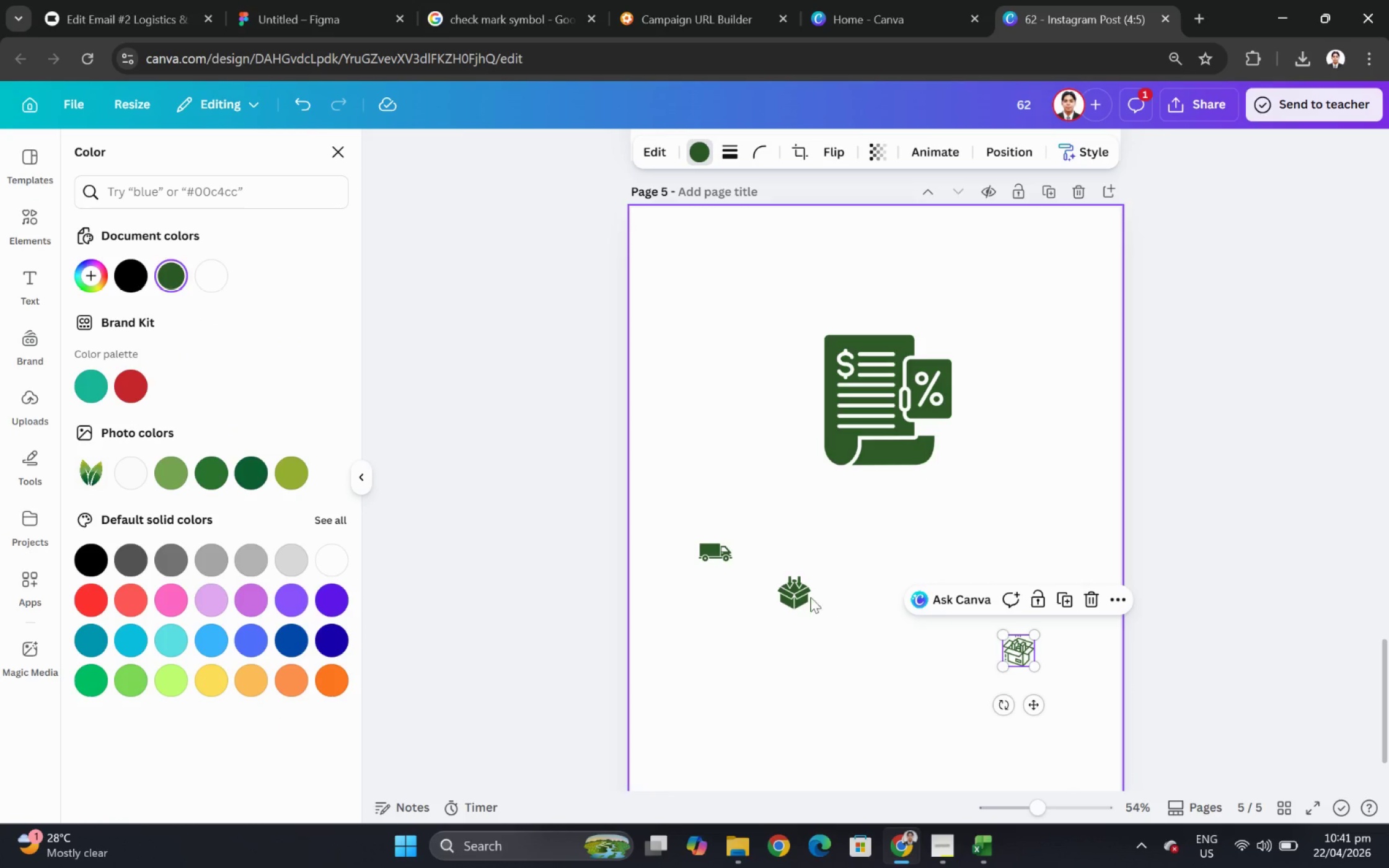 
left_click_drag(start_coordinate=[797, 591], to_coordinate=[723, 589])
 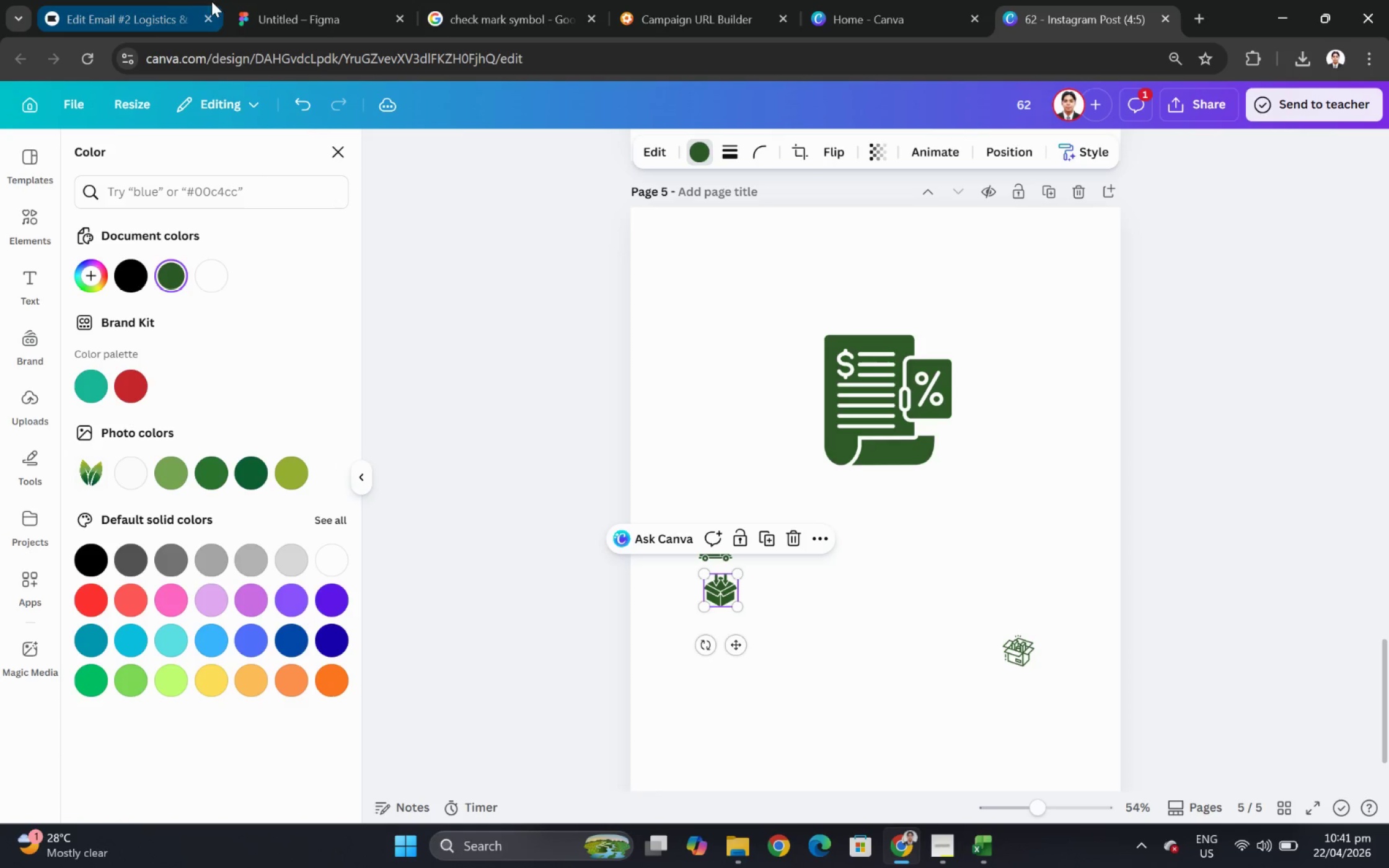 
left_click([178, 12])
 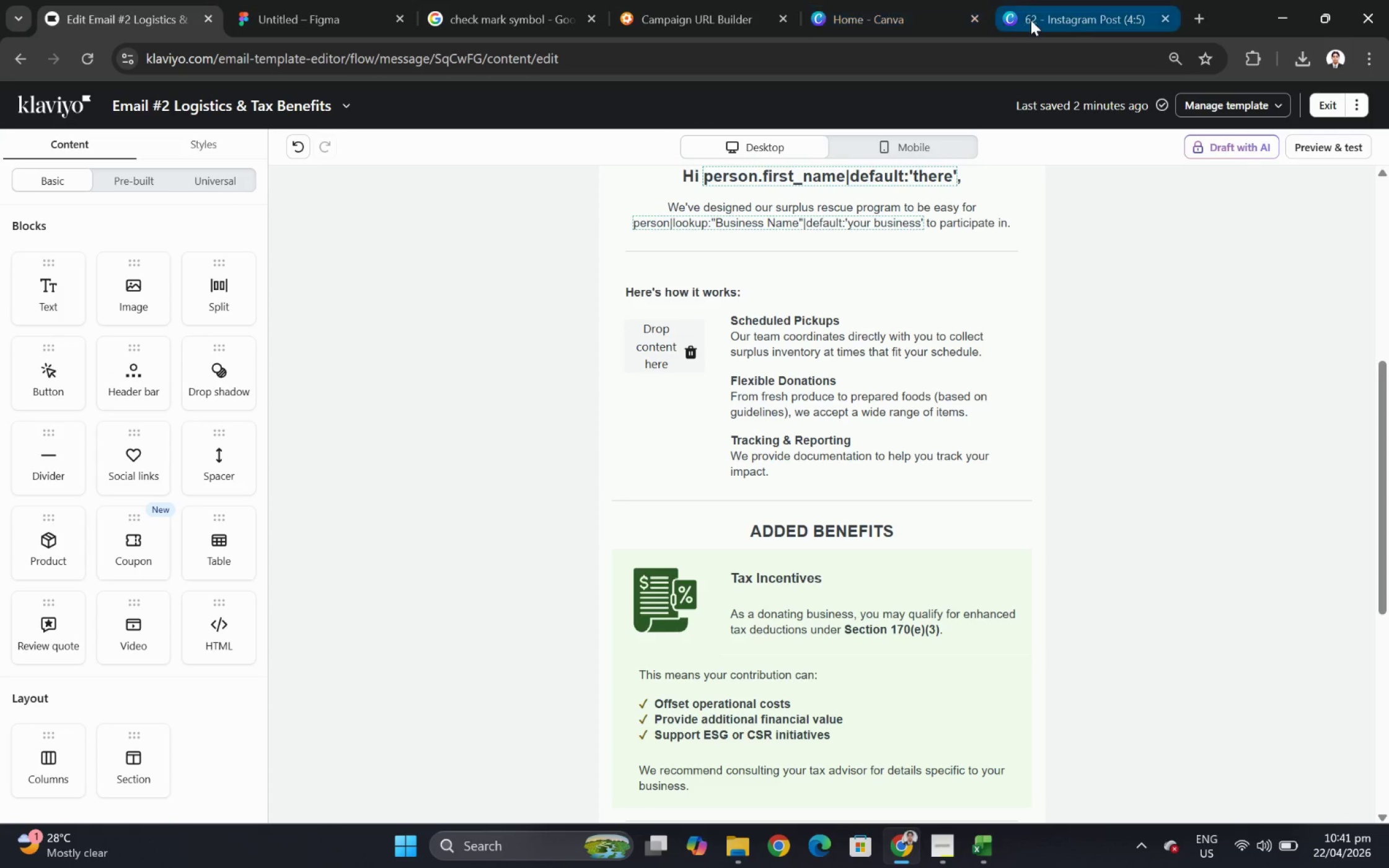 
wait(5.41)
 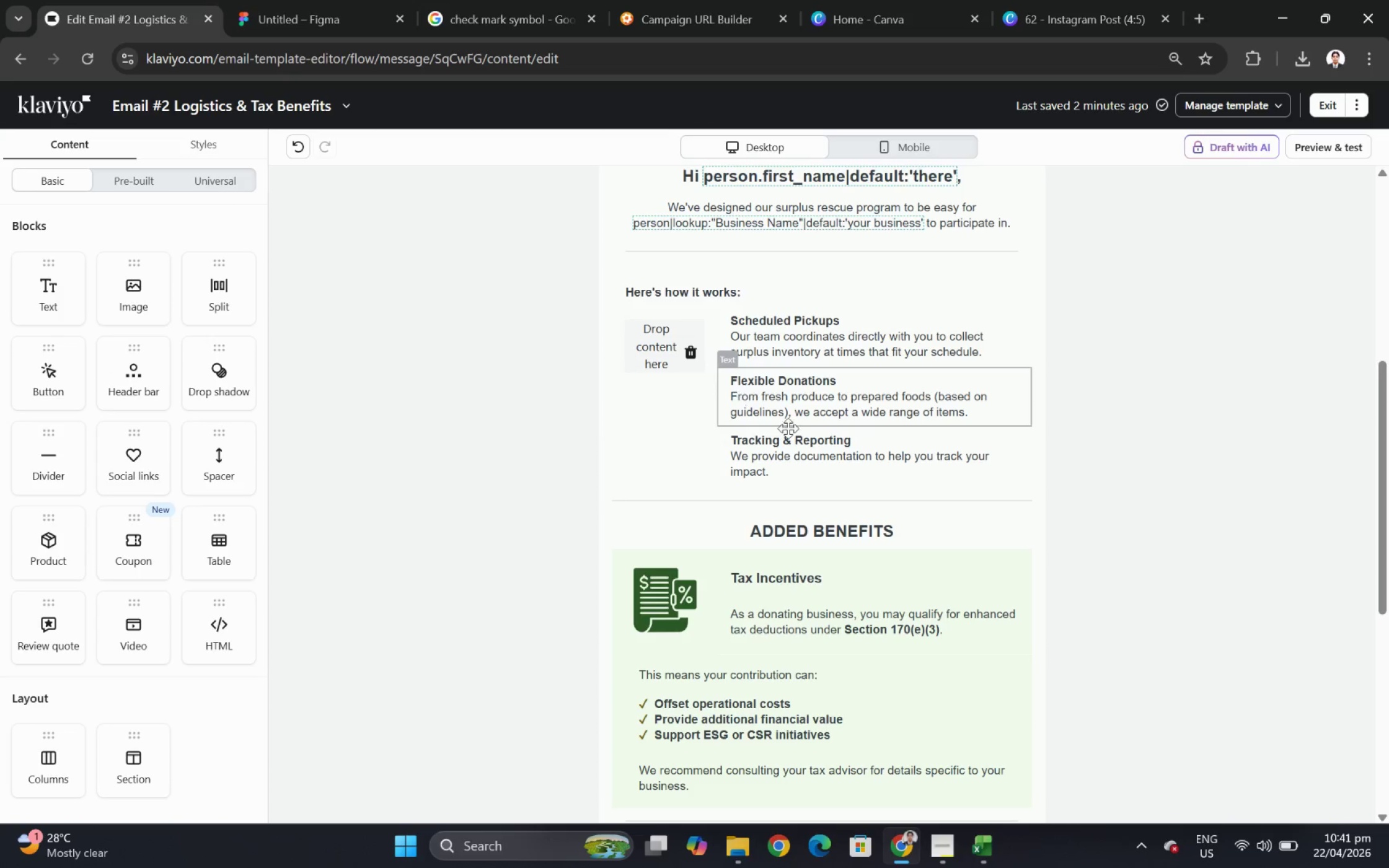 
left_click([886, 1])
 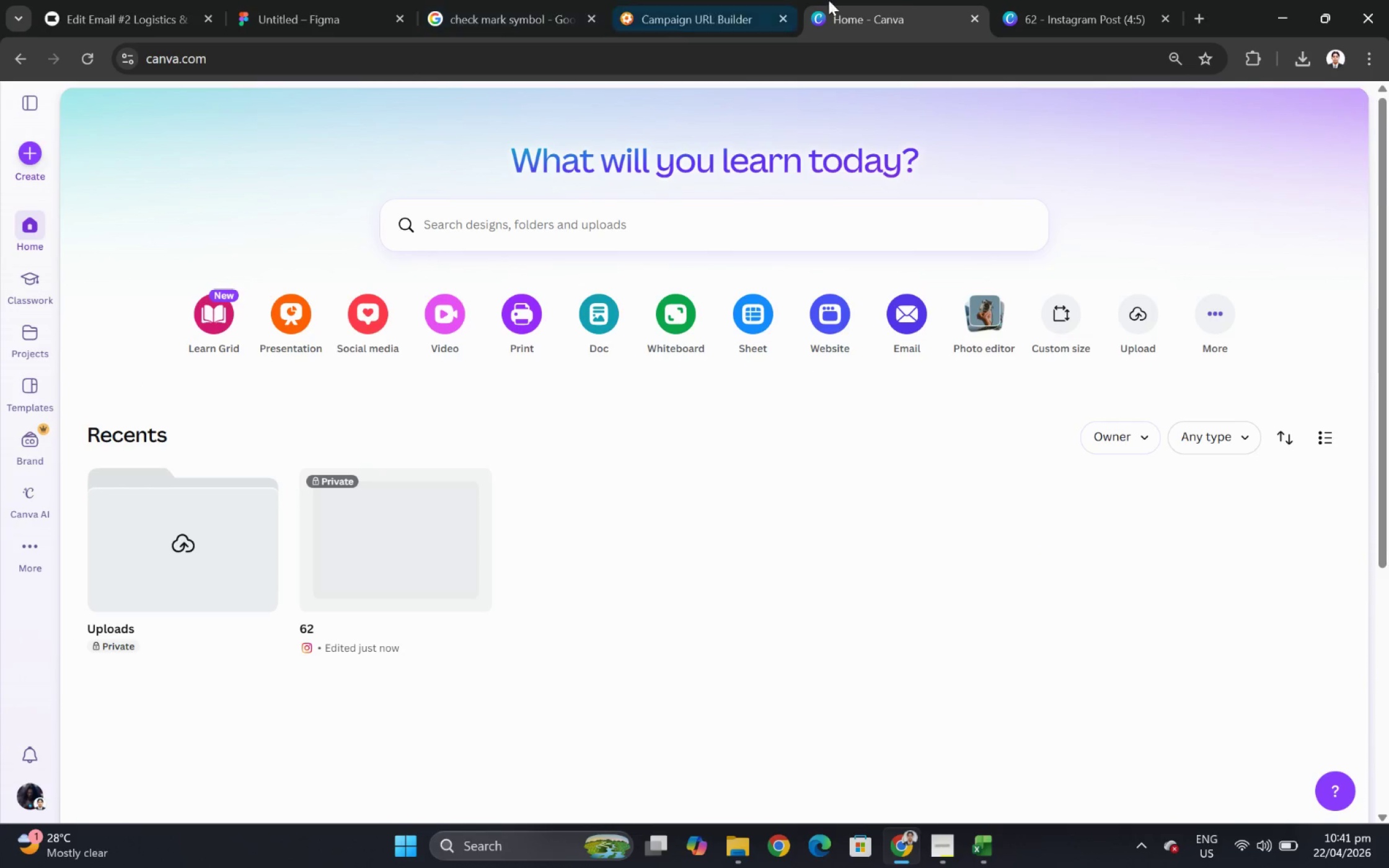 
left_click([1006, 3])
 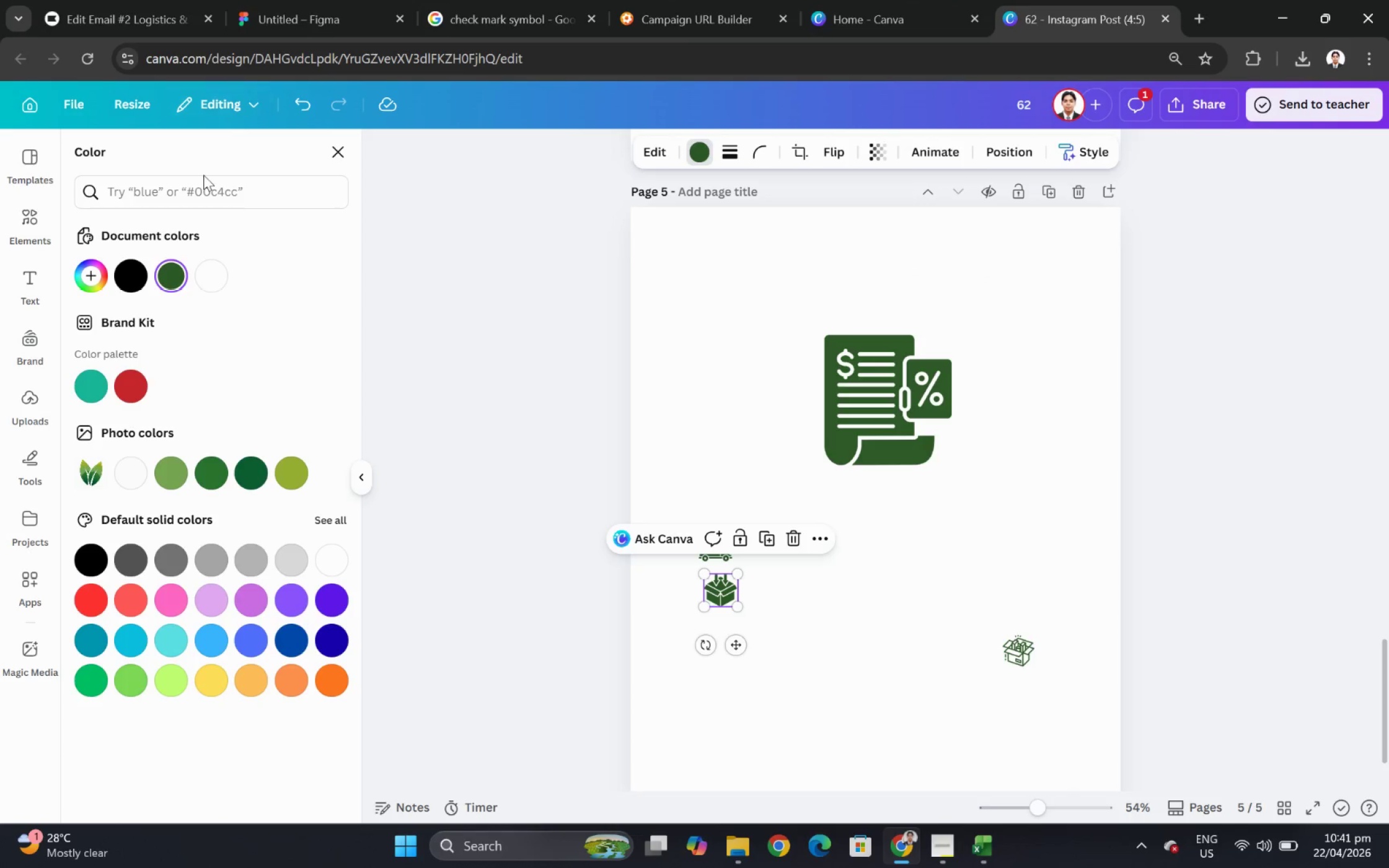 
left_click_drag(start_coordinate=[204, 192], to_coordinate=[205, 196])
 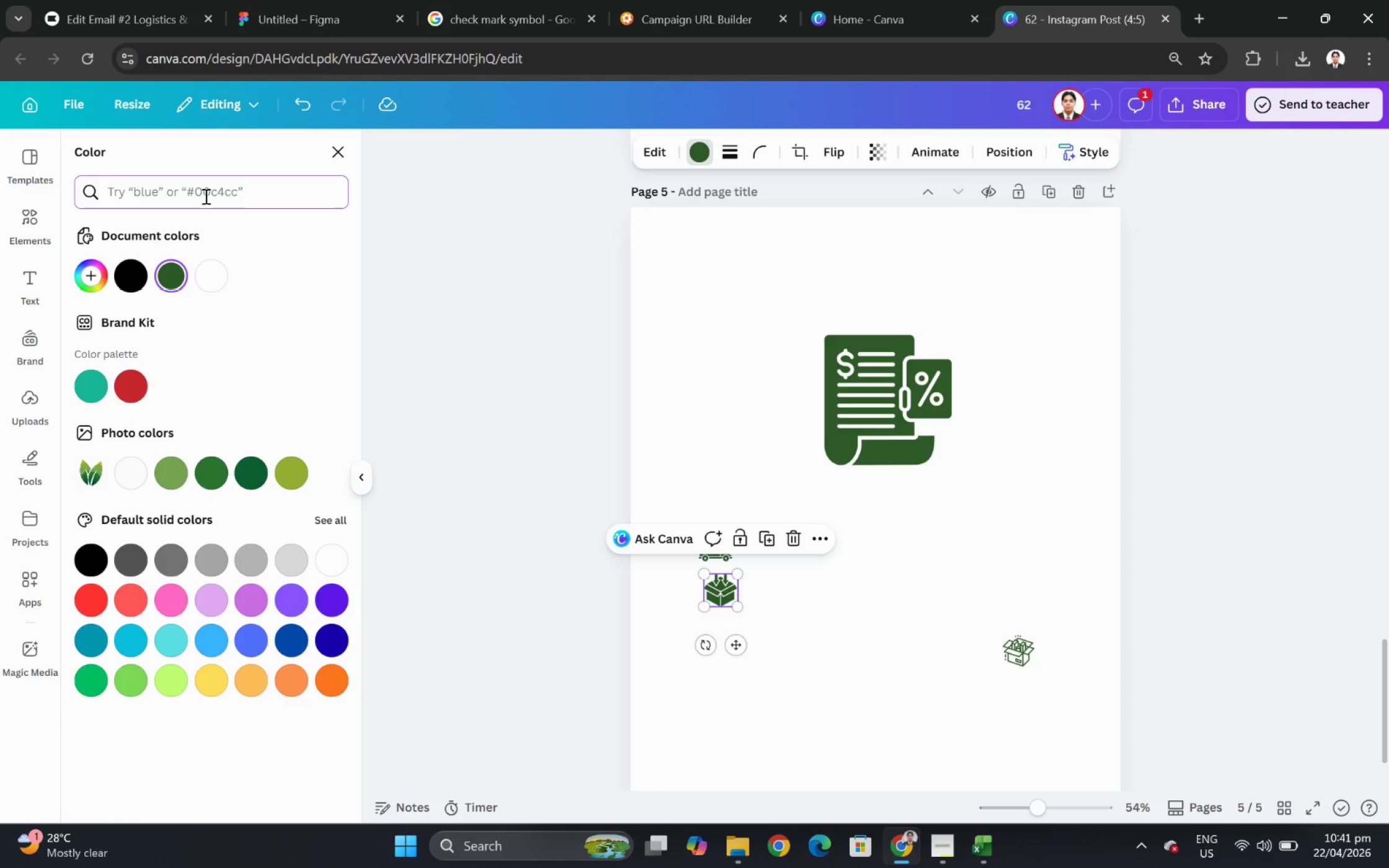 
type(tracking)
 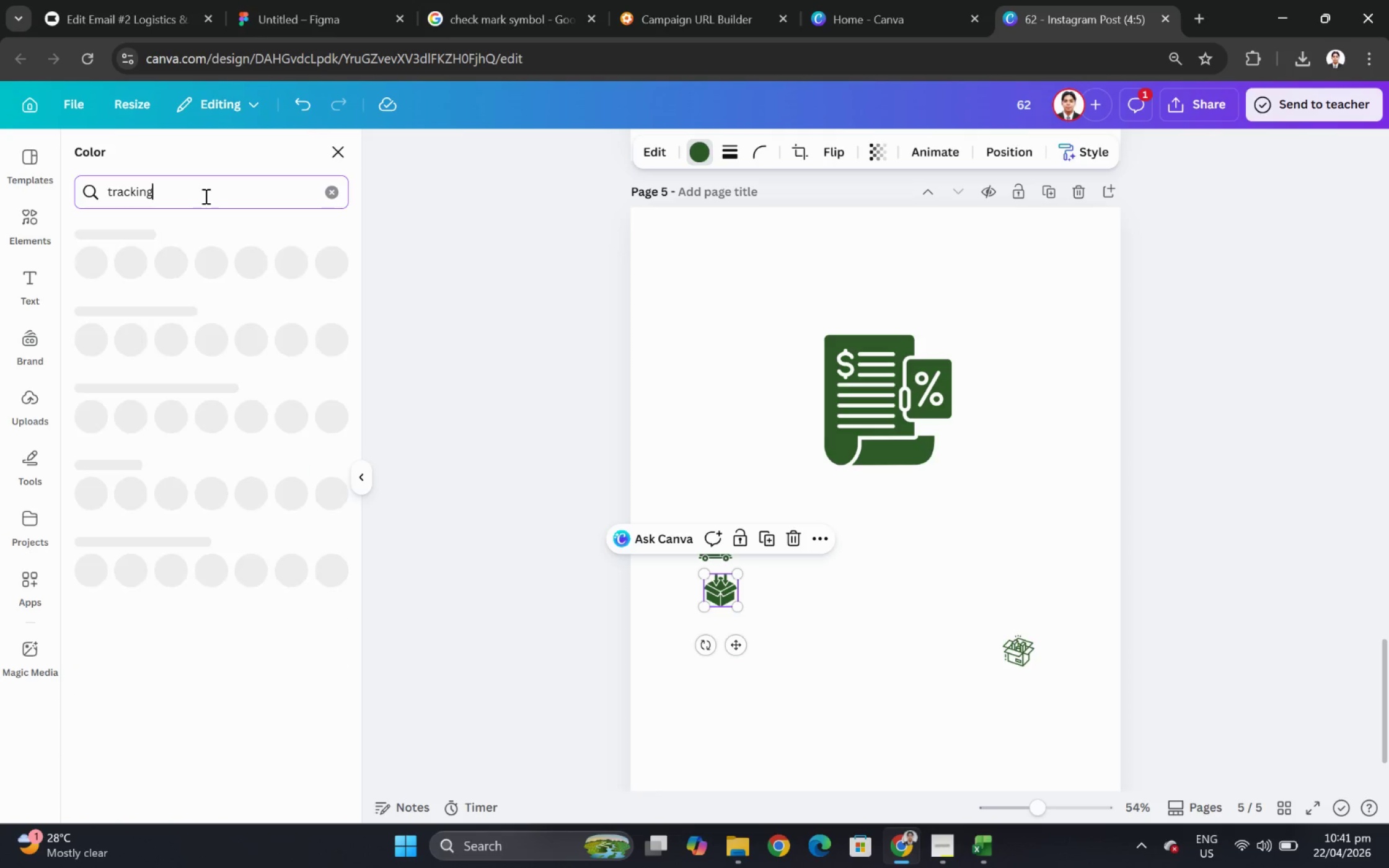 
key(Enter)
 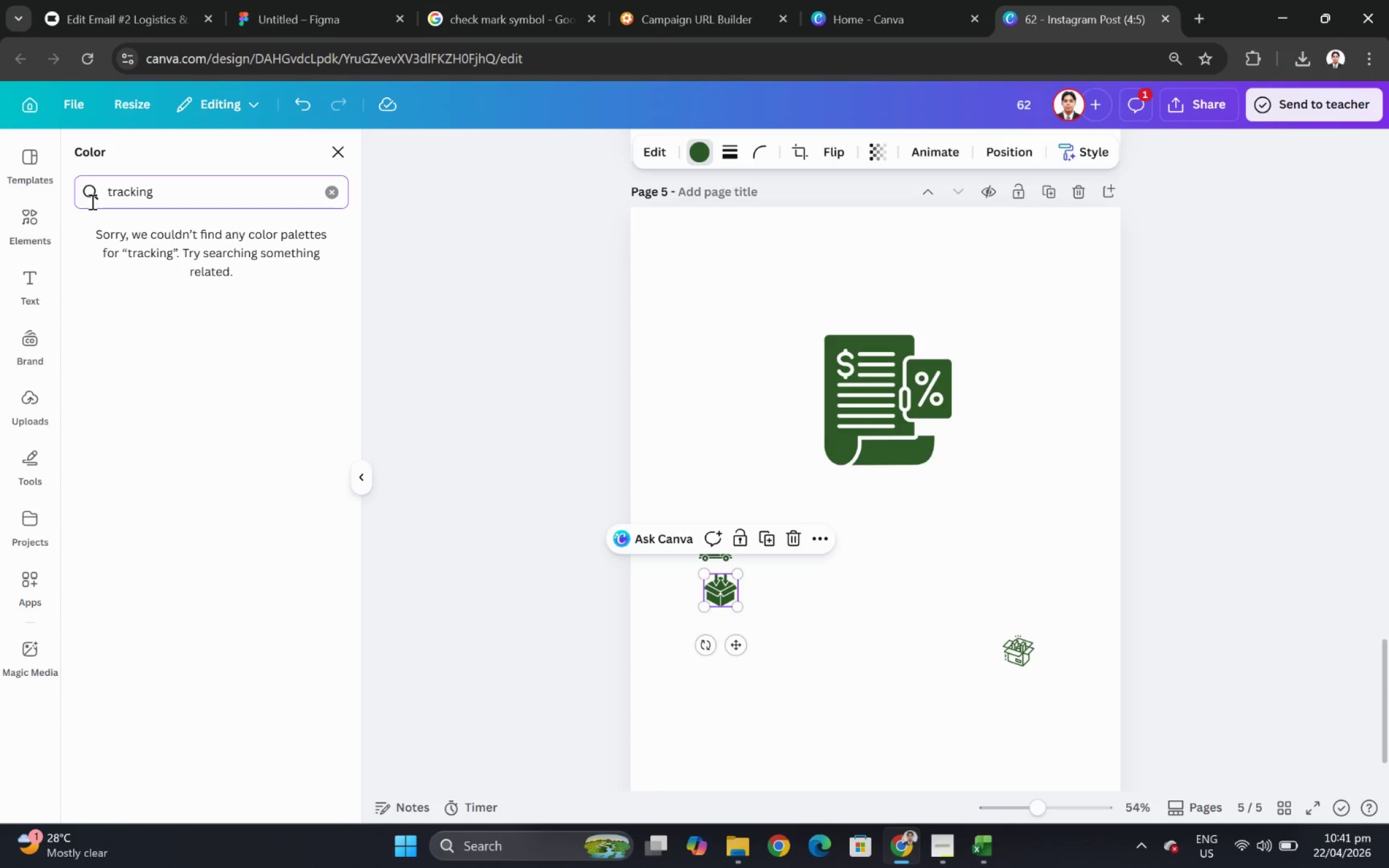 
left_click([29, 219])
 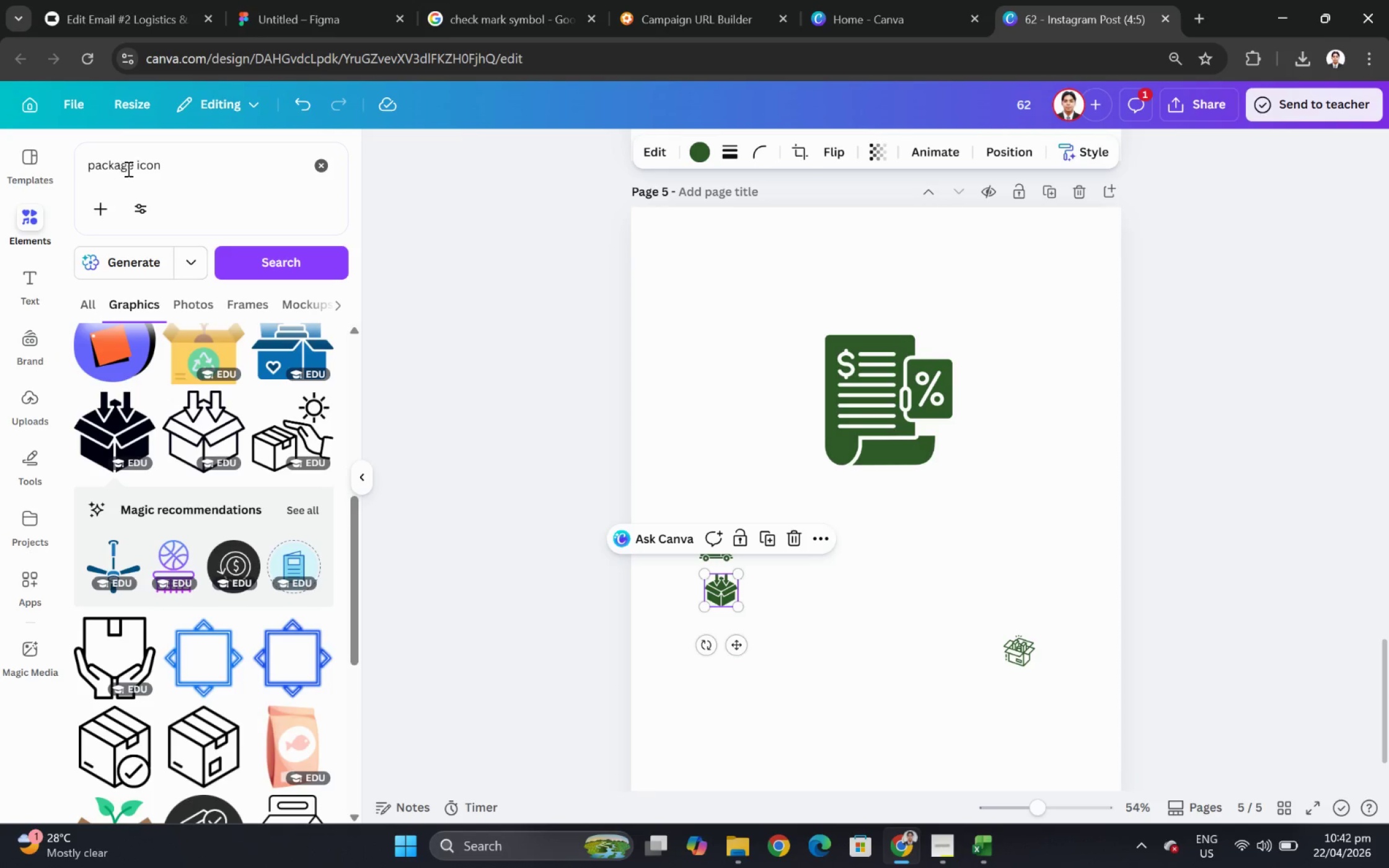 
left_click_drag(start_coordinate=[133, 167], to_coordinate=[64, 170])
 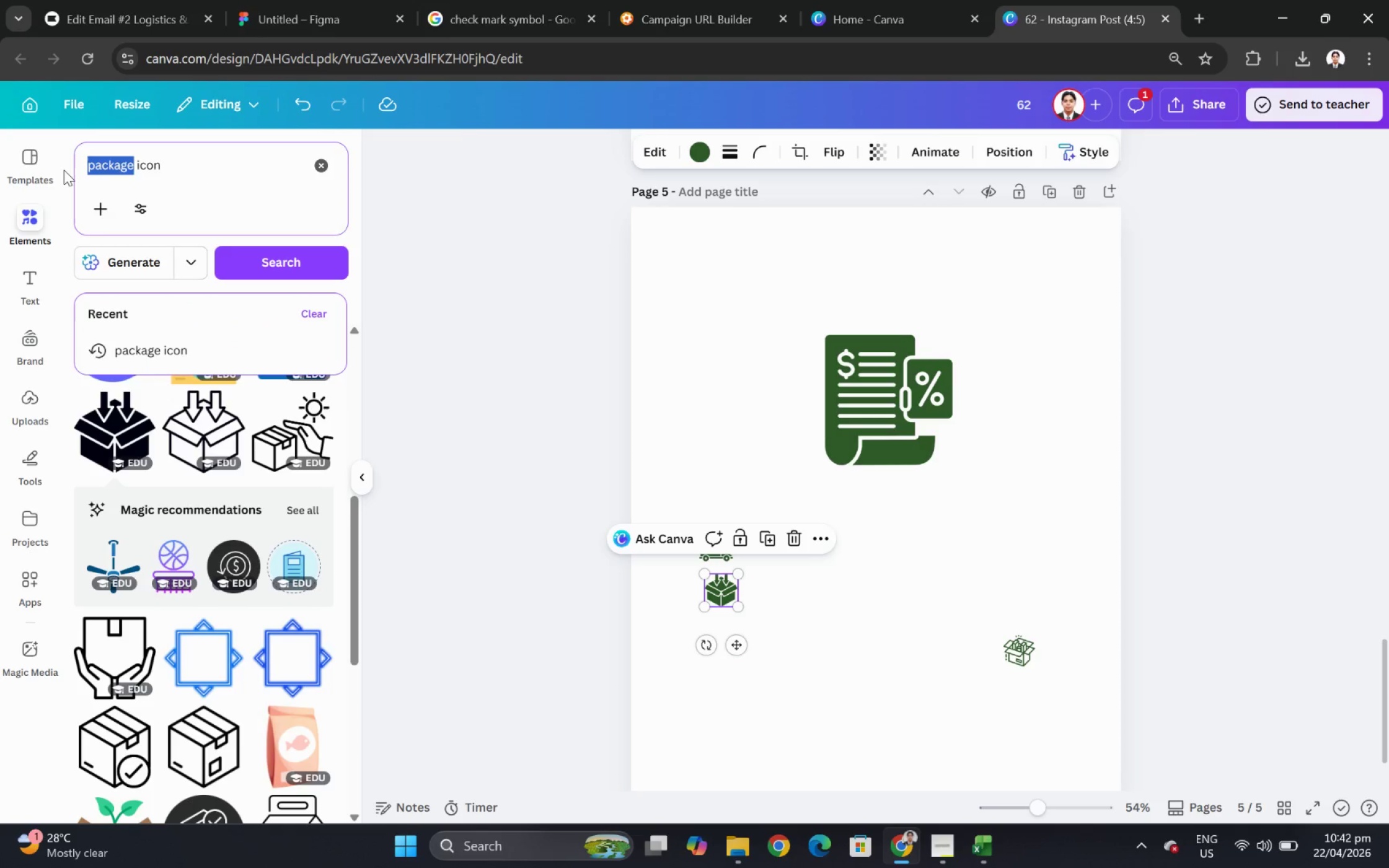 
type(tracking)
 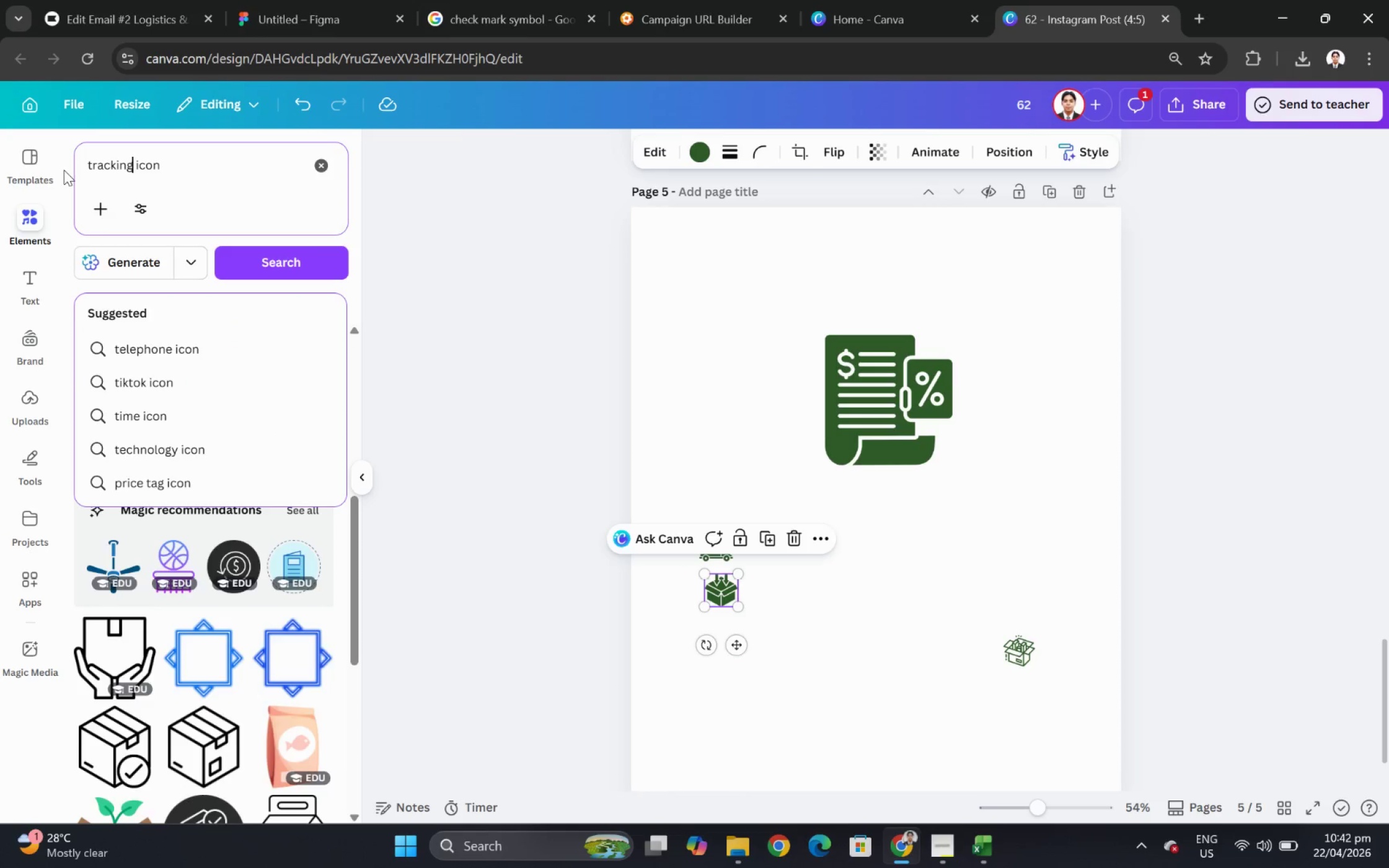 
key(Enter)
 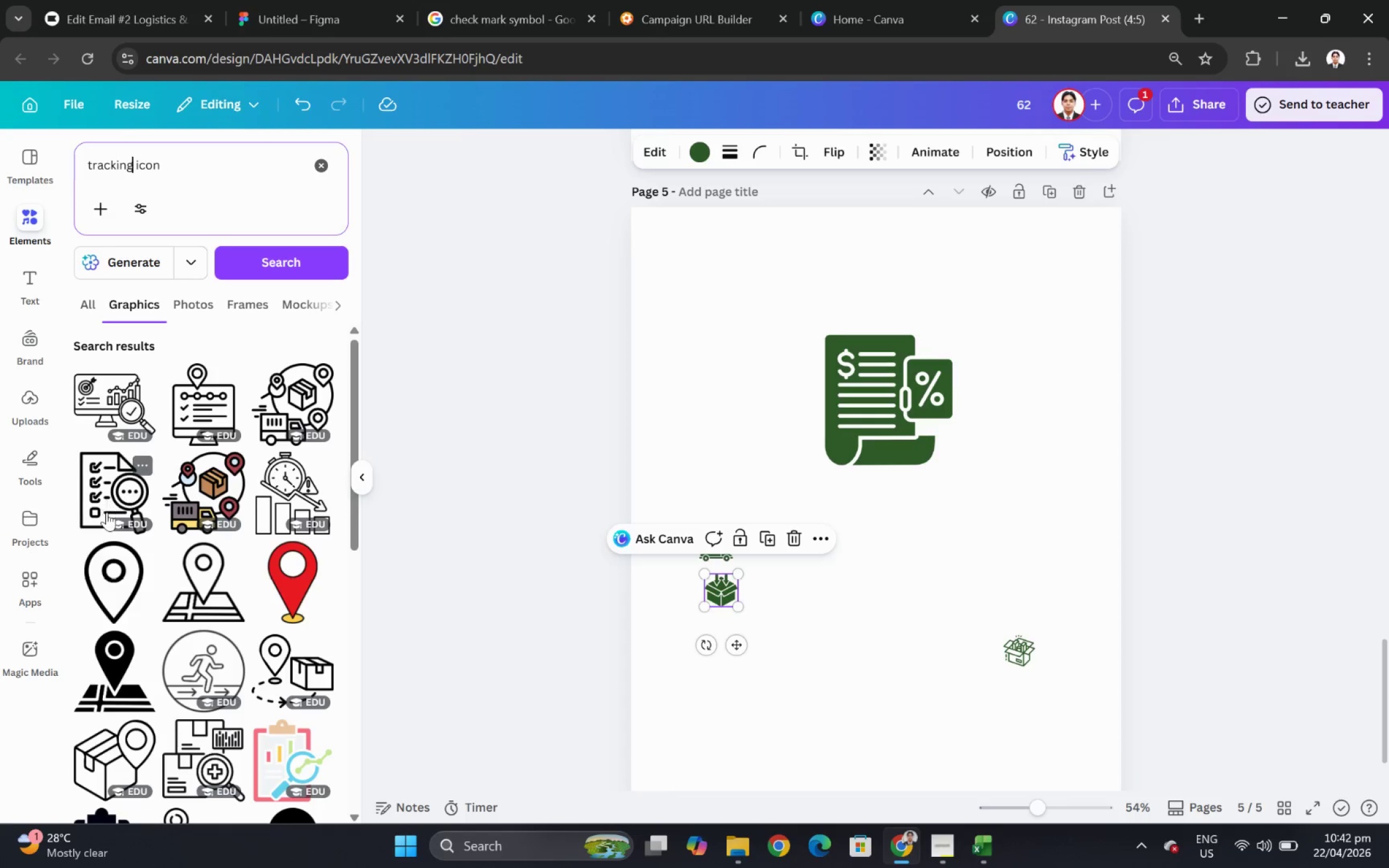 
wait(5.81)
 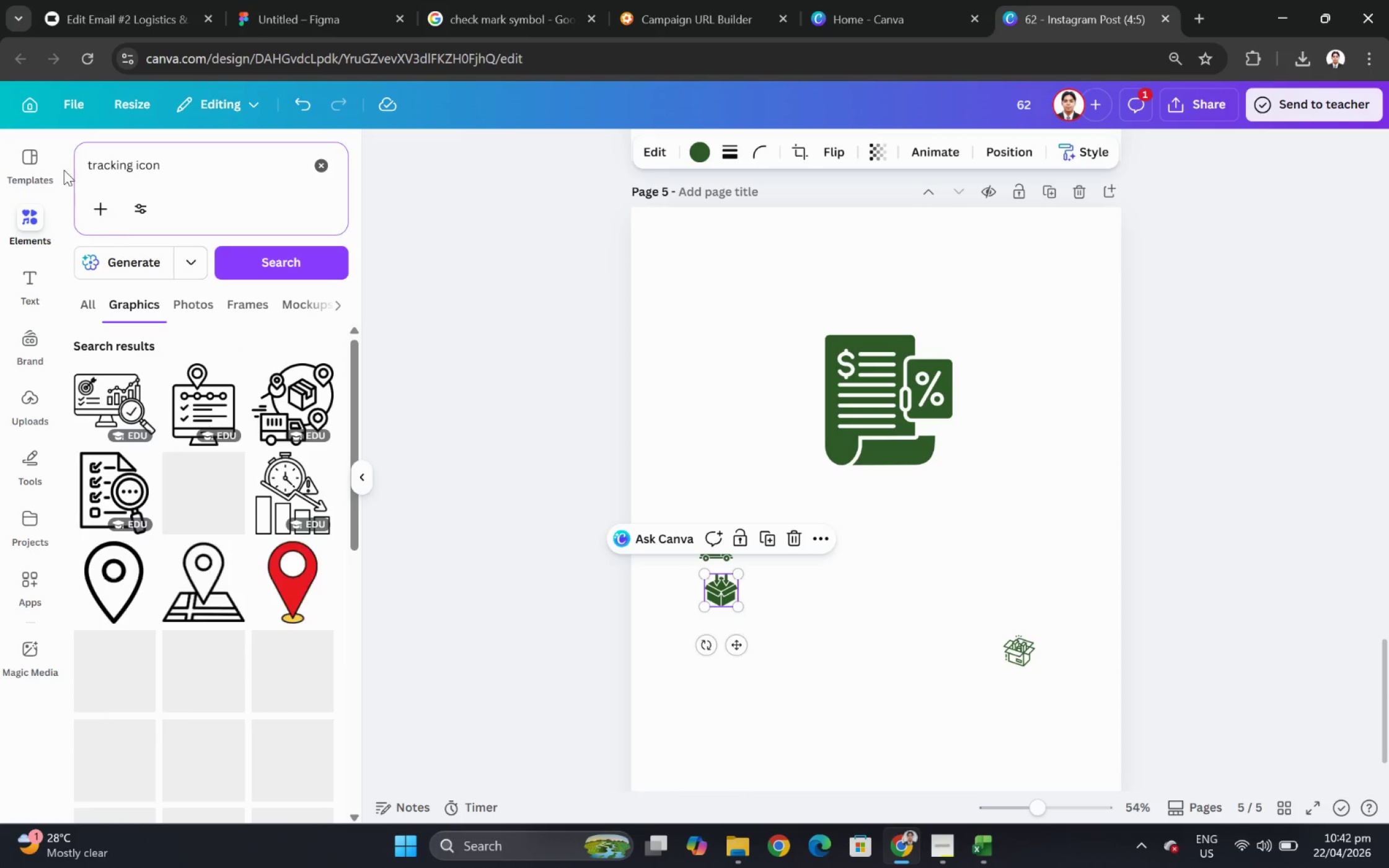 
scroll: coordinate [200, 547], scroll_direction: down, amount: 1.0
 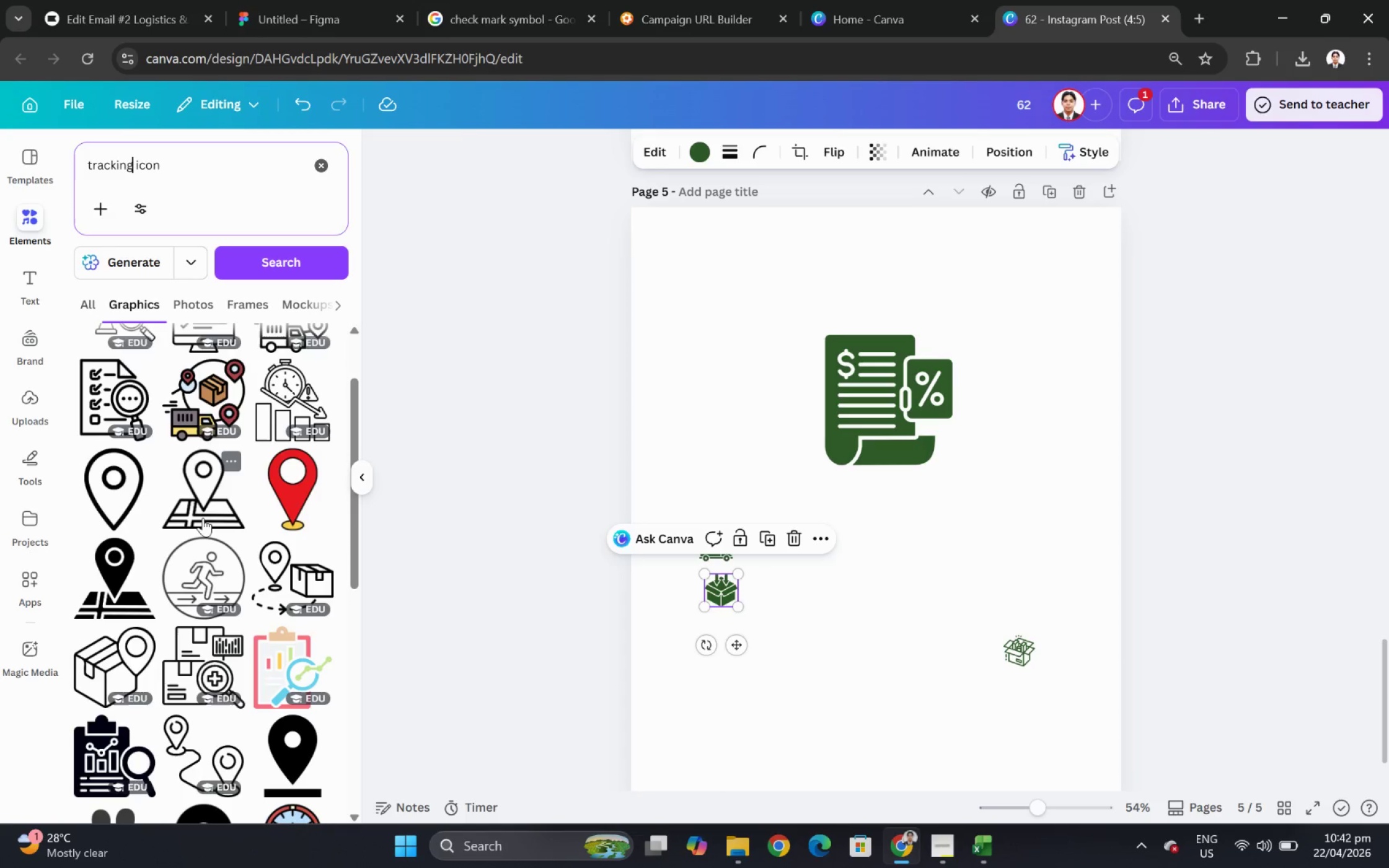 
scroll: coordinate [203, 517], scroll_direction: up, amount: 3.0
 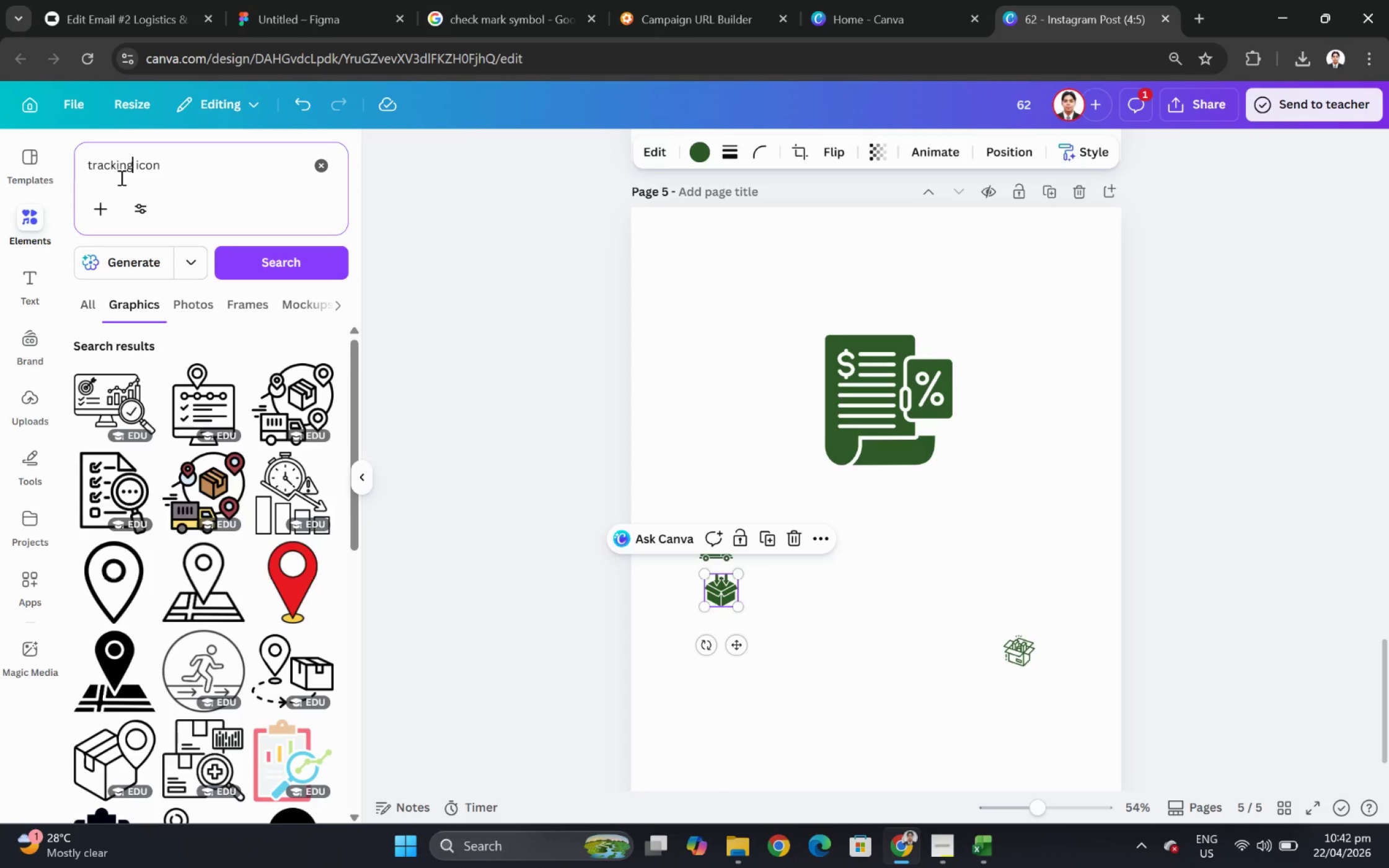 
left_click_drag(start_coordinate=[133, 169], to_coordinate=[69, 170])
 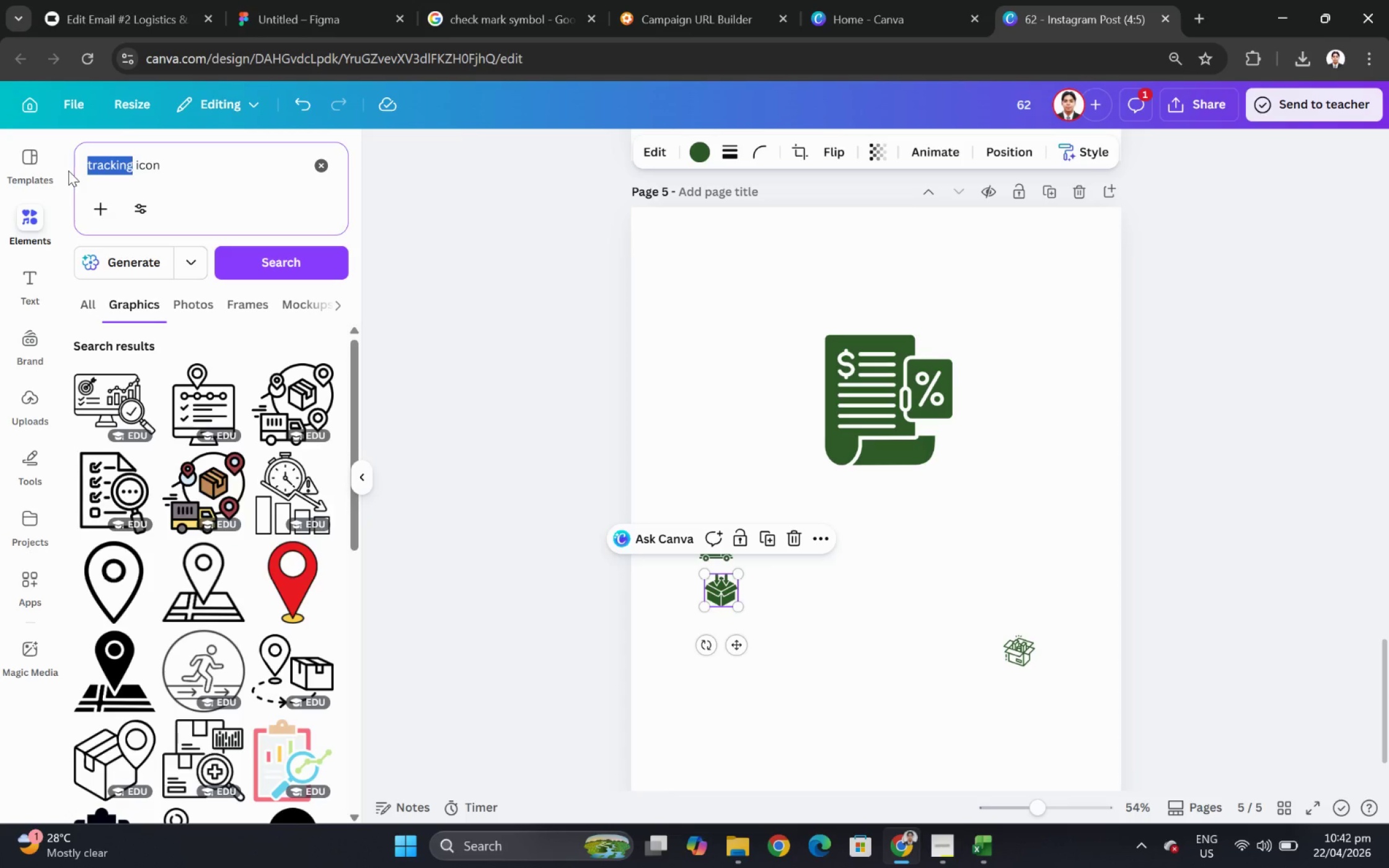 
type(report)
 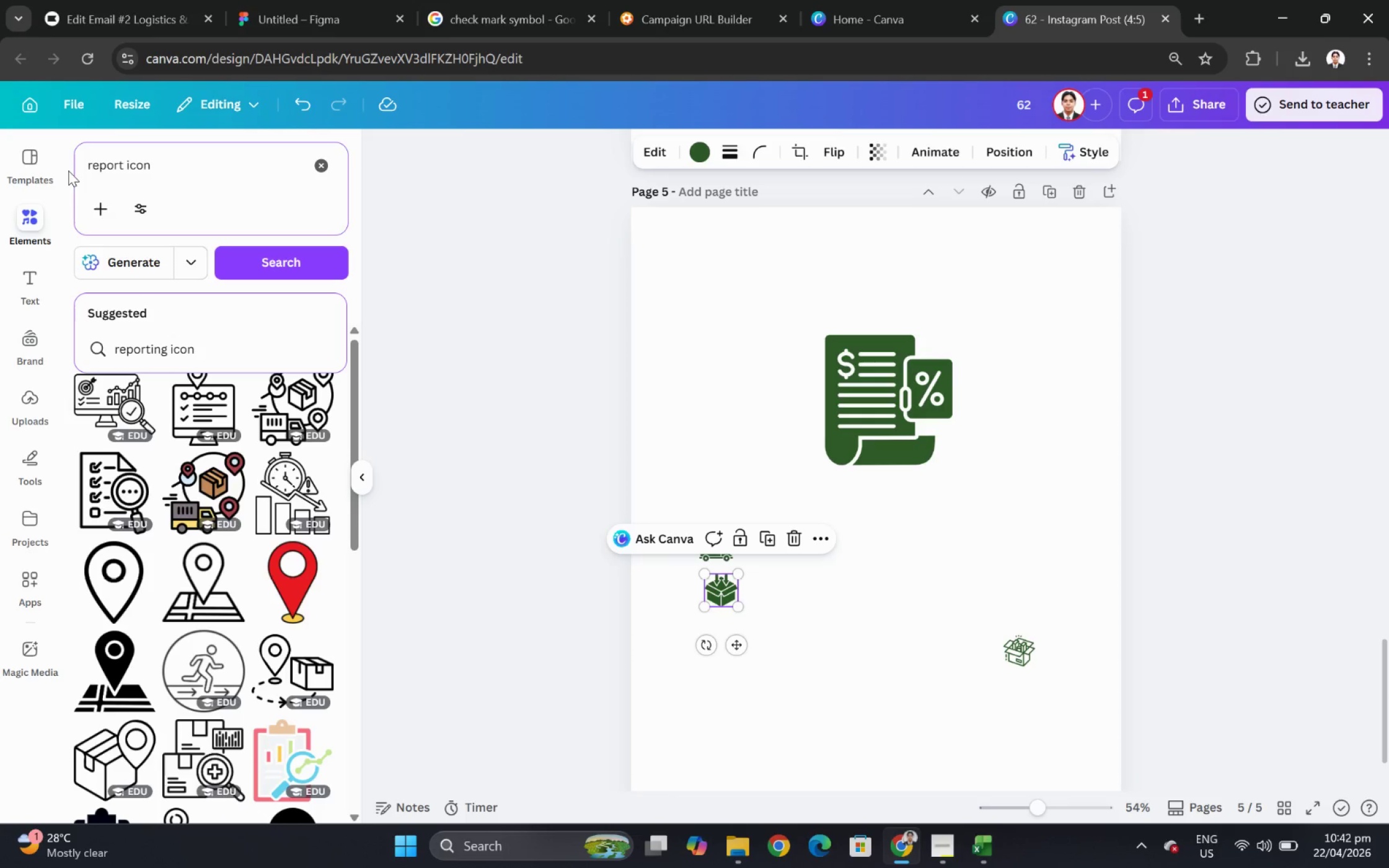 
key(Enter)
 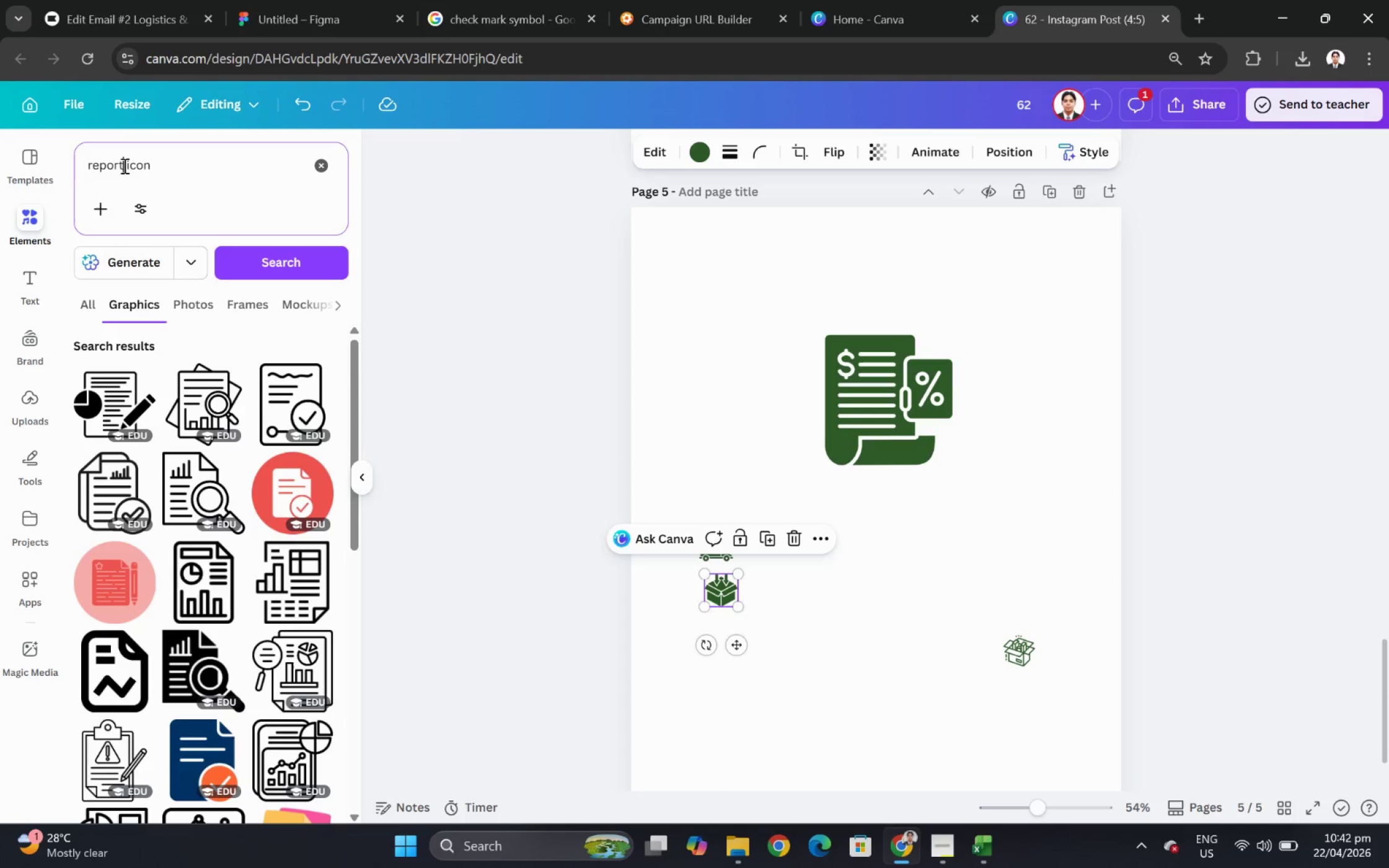 
wait(6.31)
 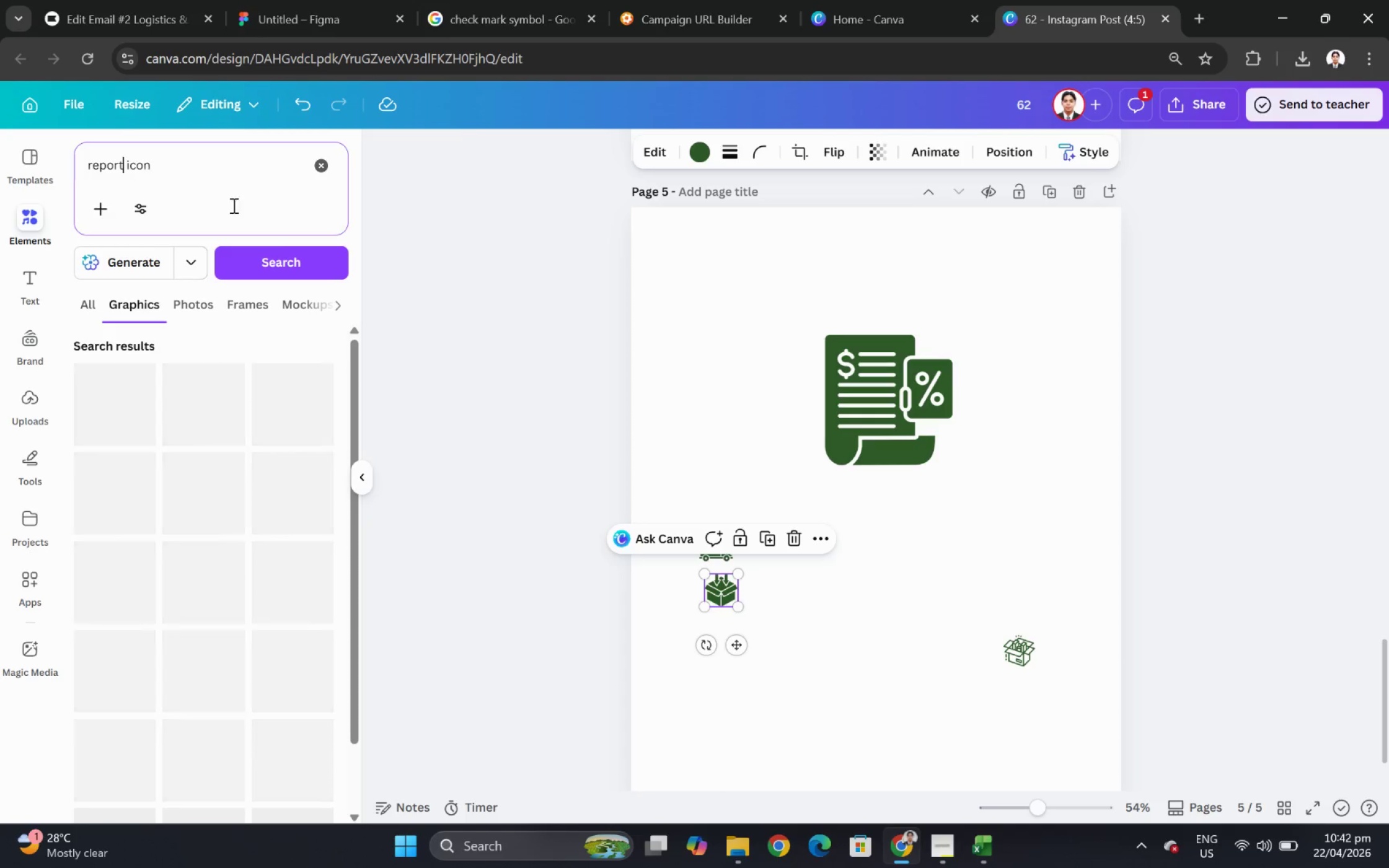 
scroll: coordinate [241, 456], scroll_direction: down, amount: 1.0
 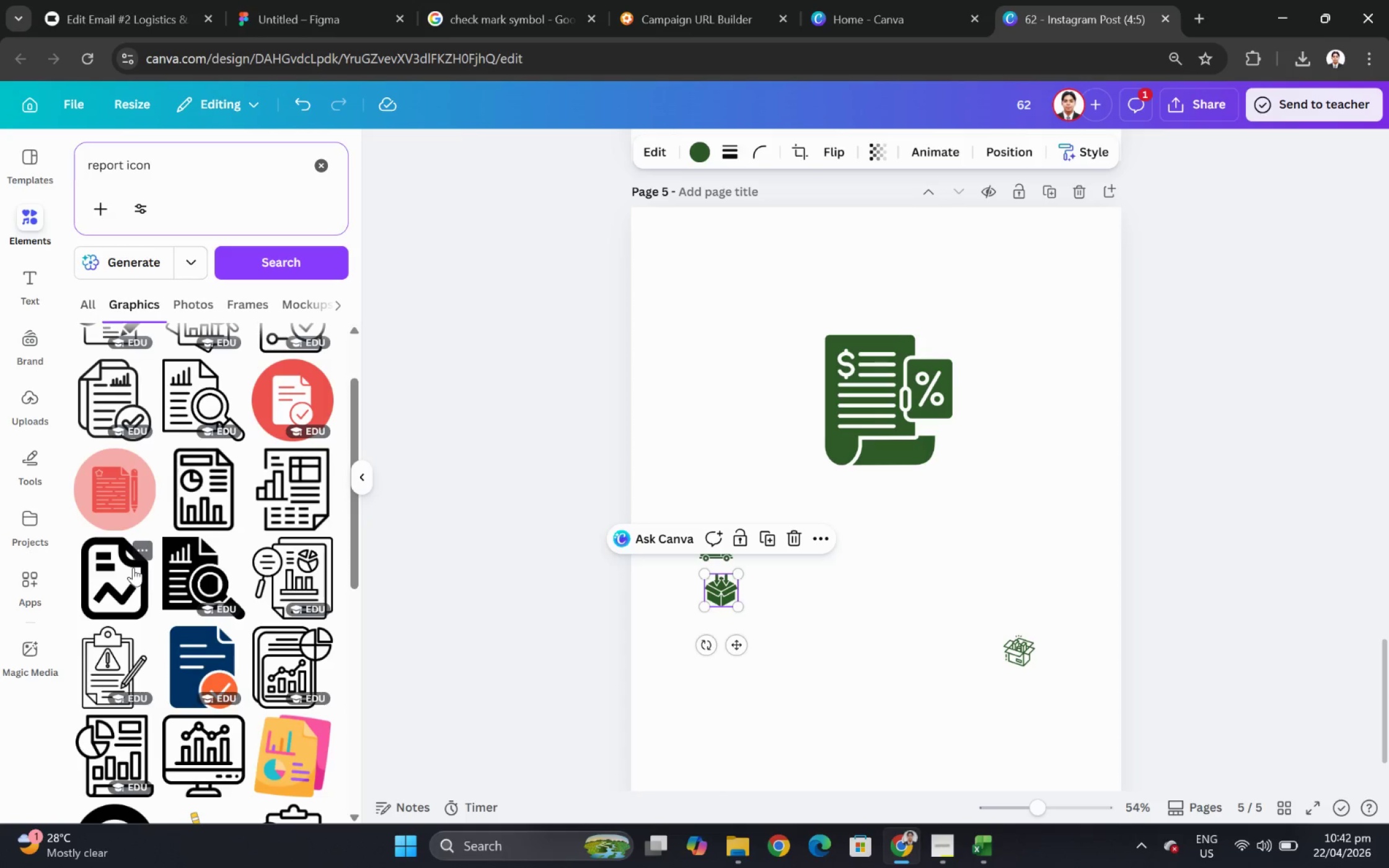 
left_click([133, 567])
 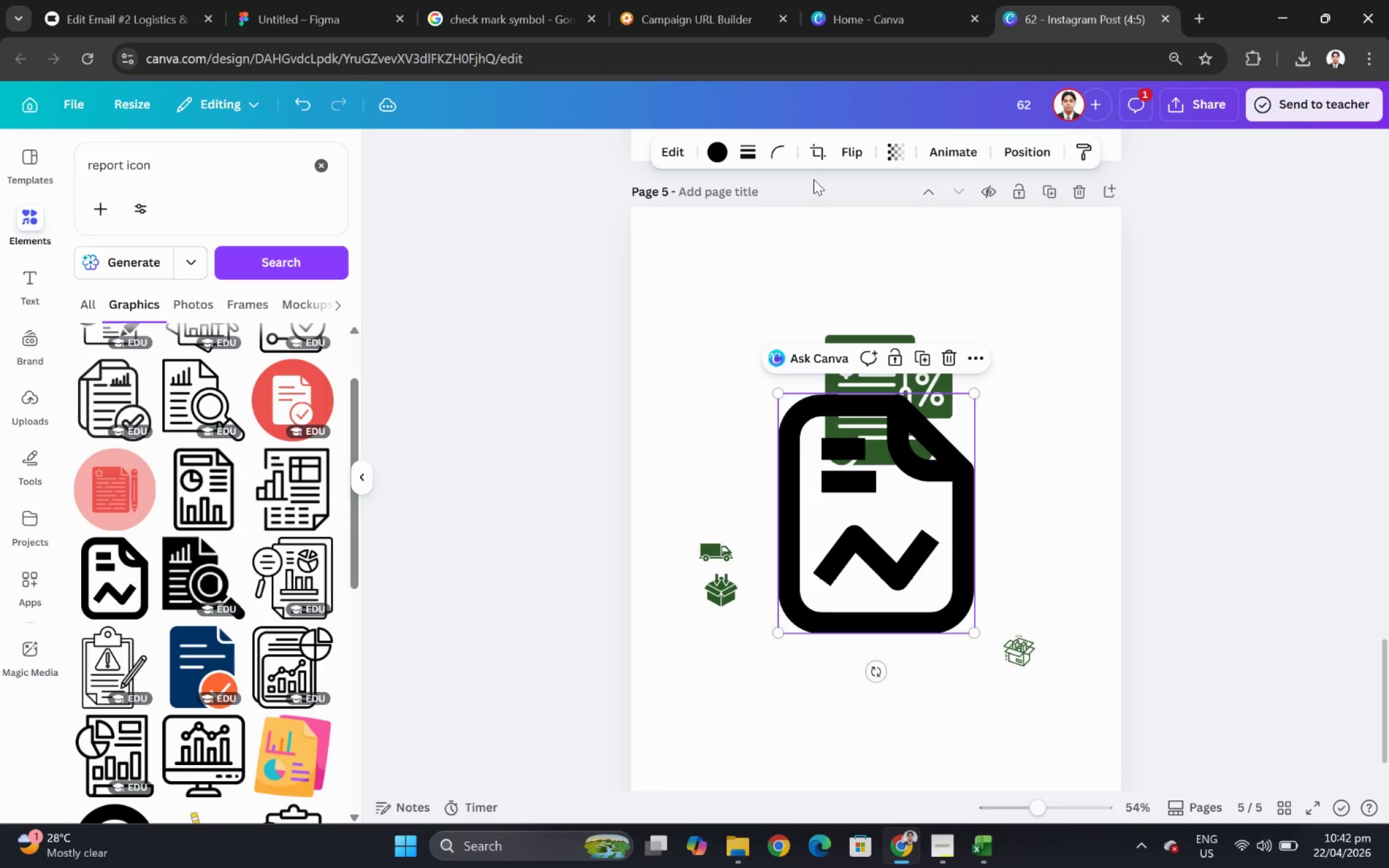 
left_click([723, 154])
 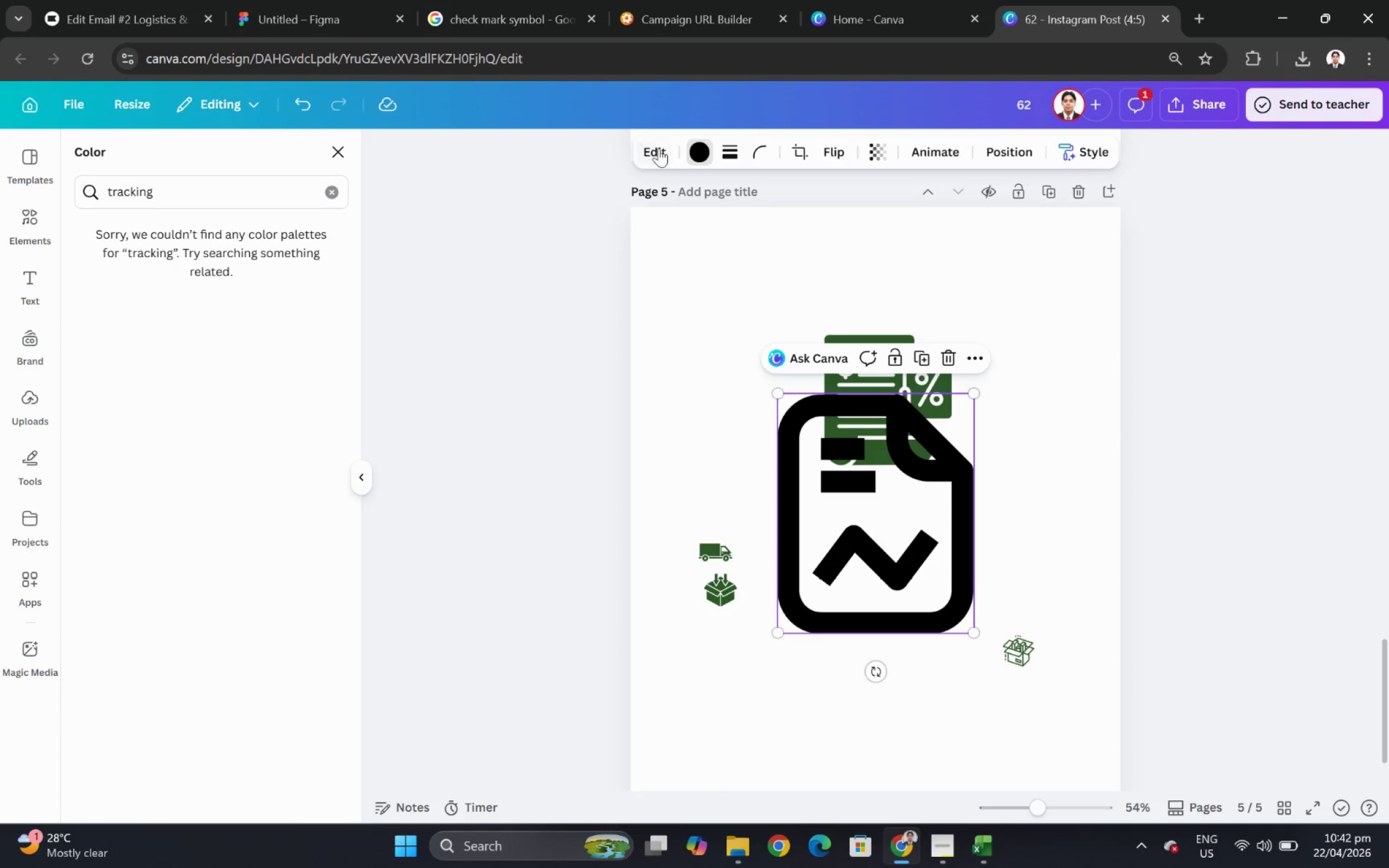 
left_click([695, 151])
 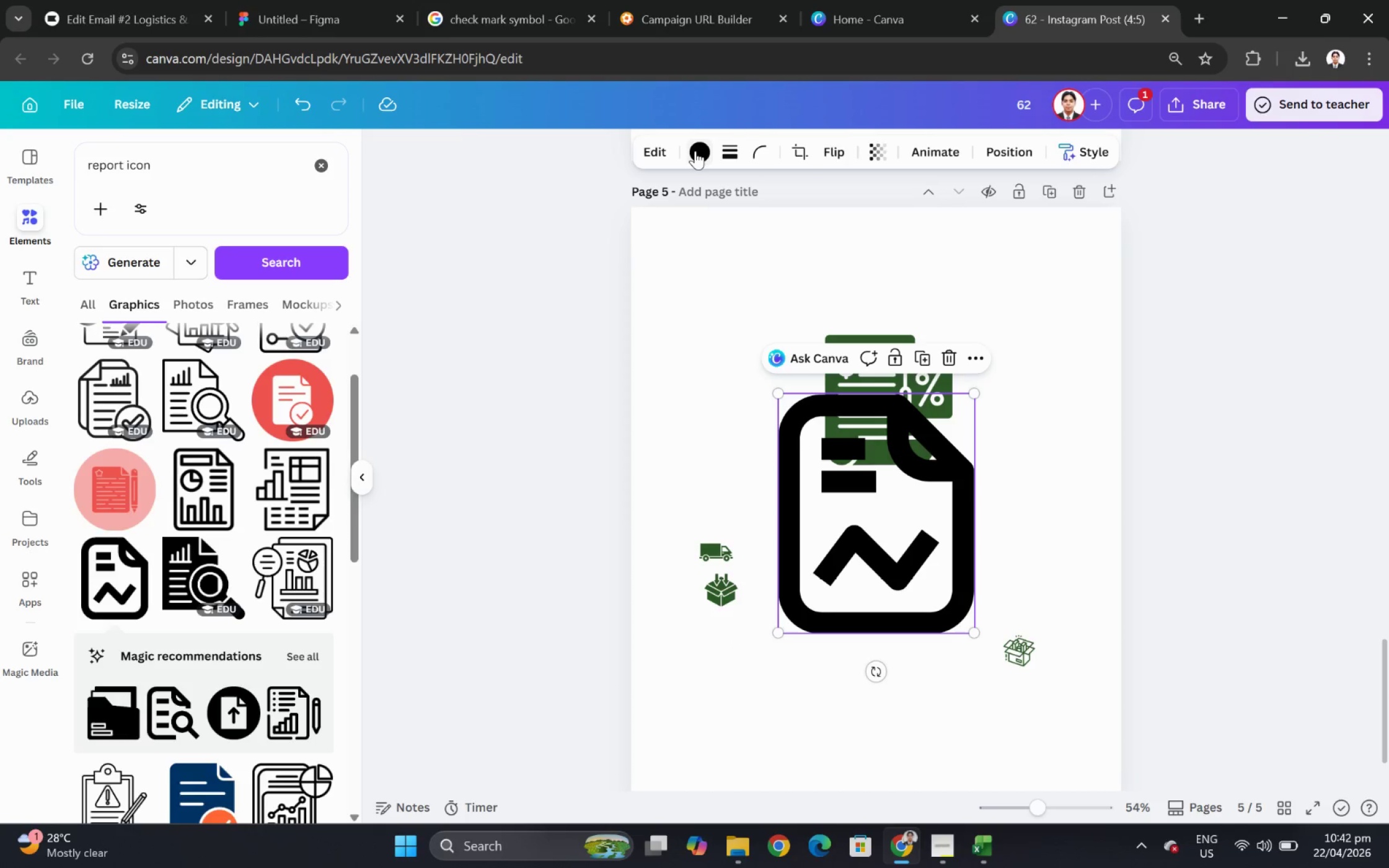 
left_click([695, 151])
 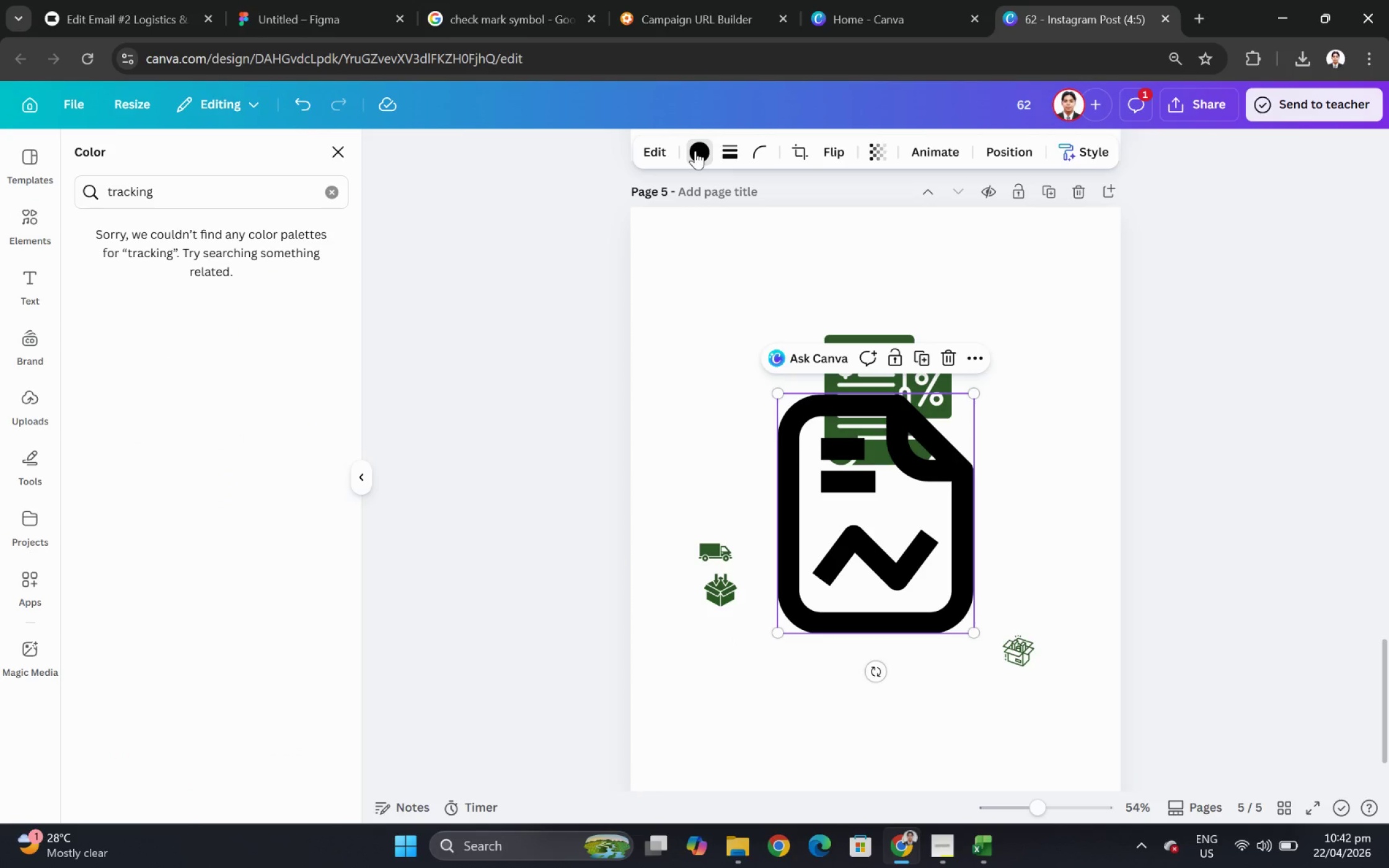 
left_click([695, 151])
 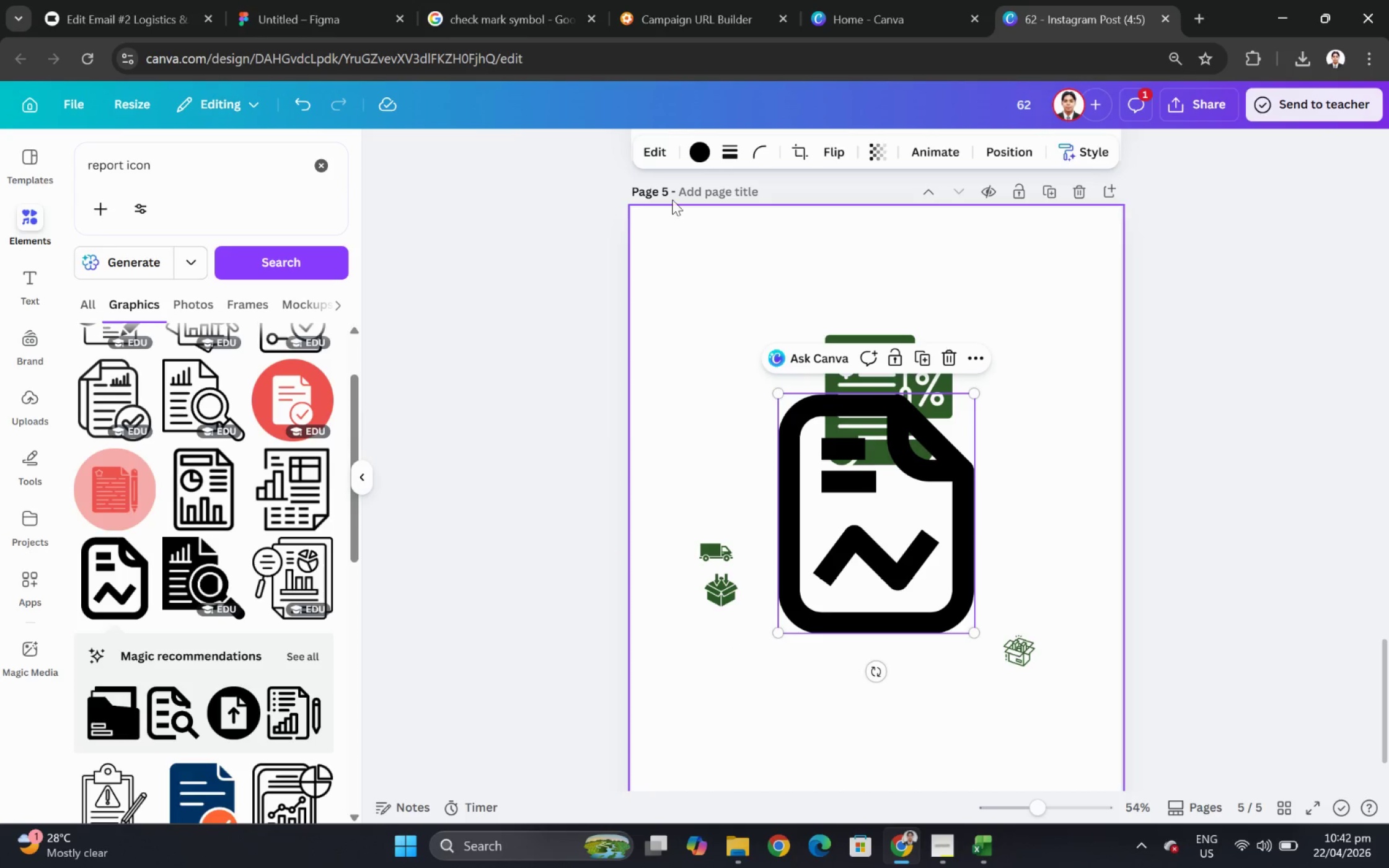 
left_click([694, 150])
 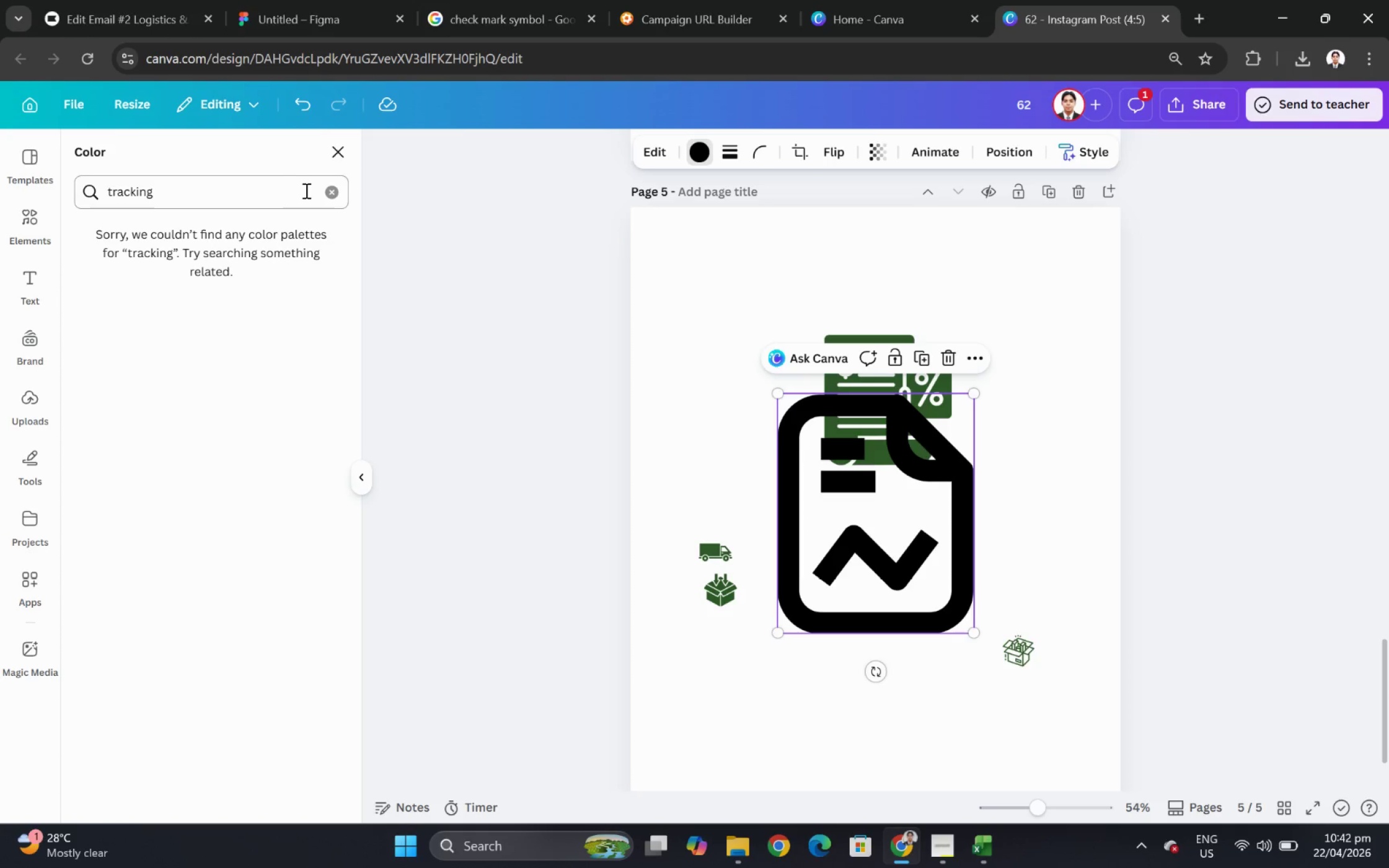 
left_click([325, 196])
 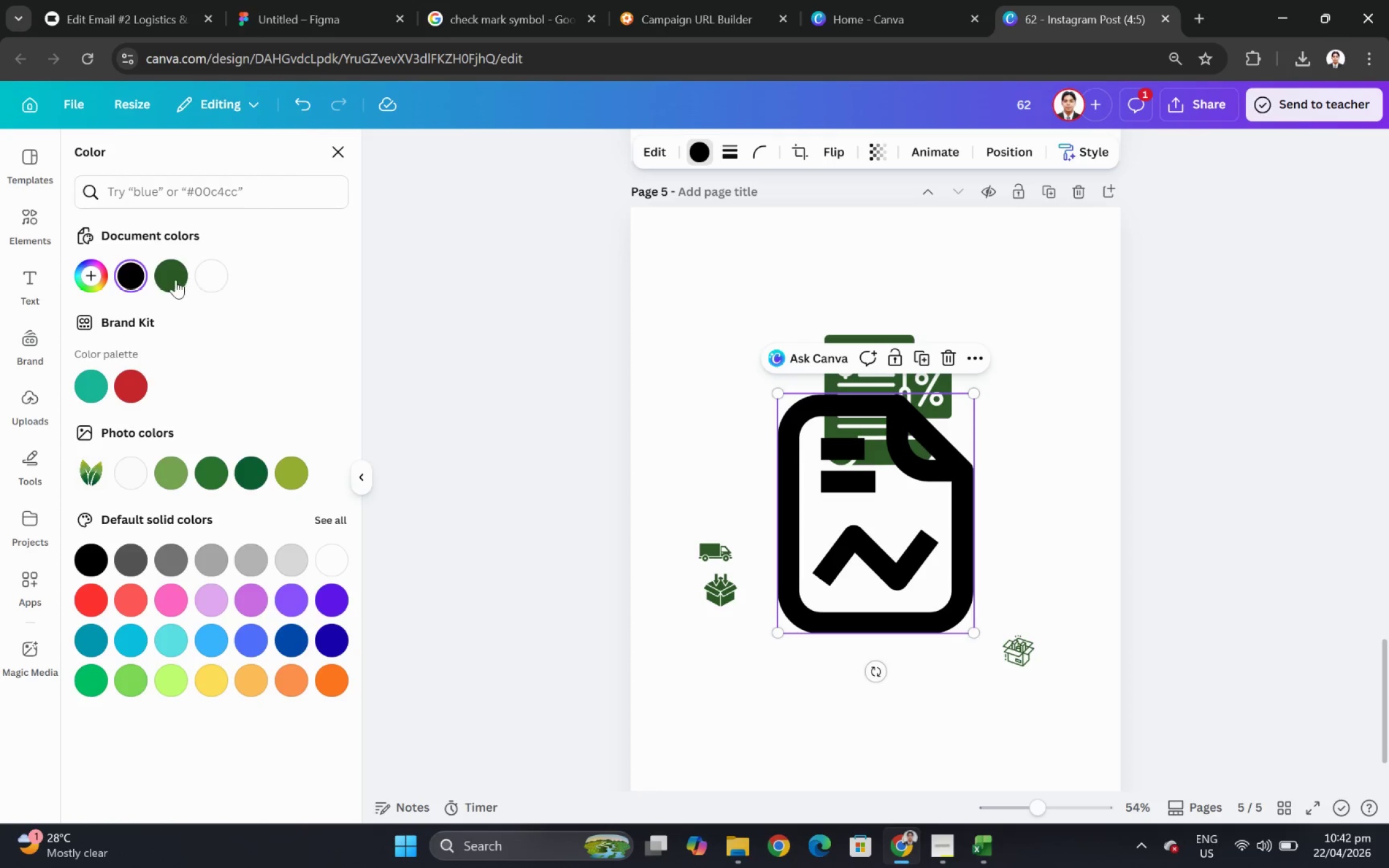 
left_click([175, 279])
 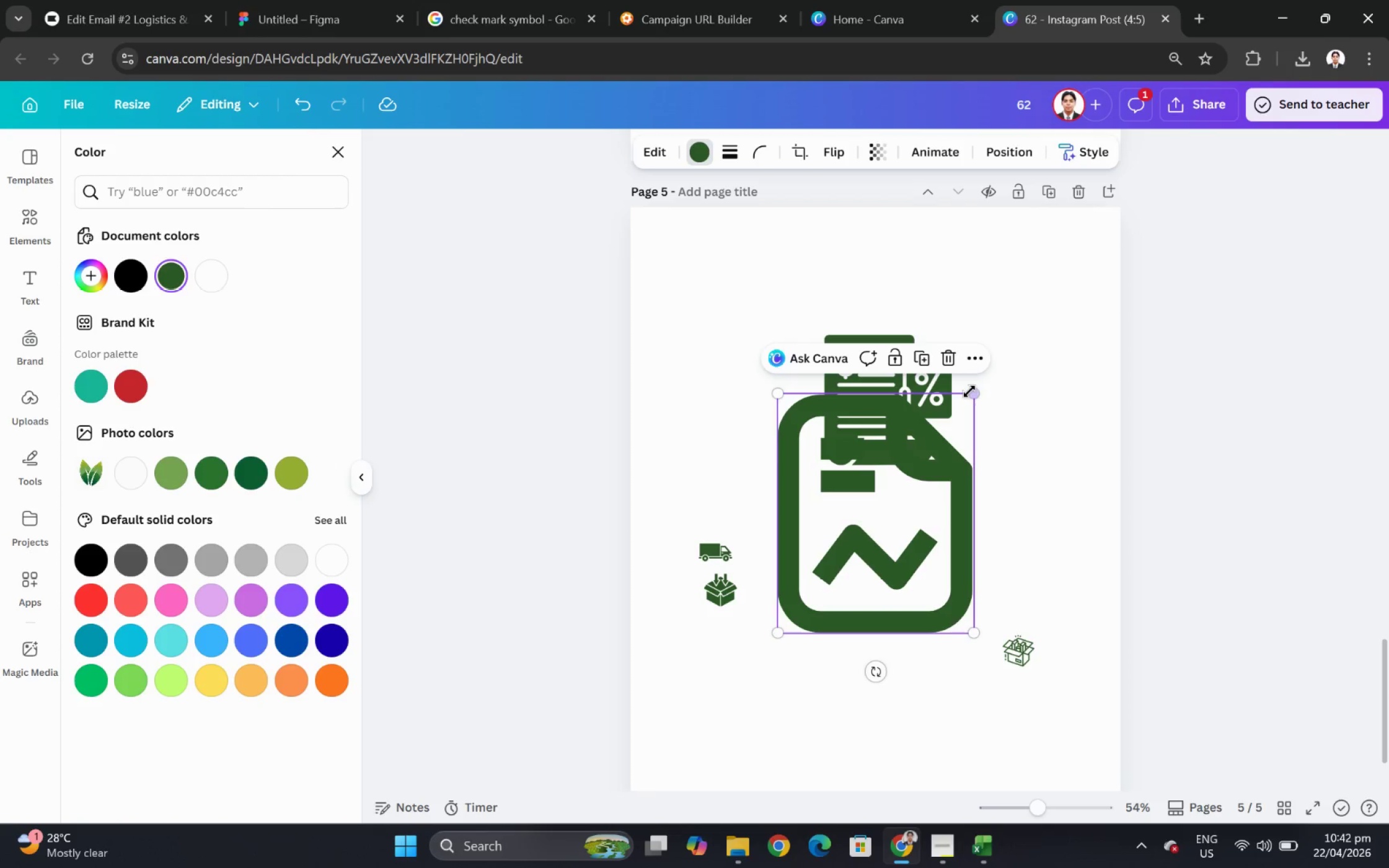 
left_click_drag(start_coordinate=[974, 394], to_coordinate=[805, 592])
 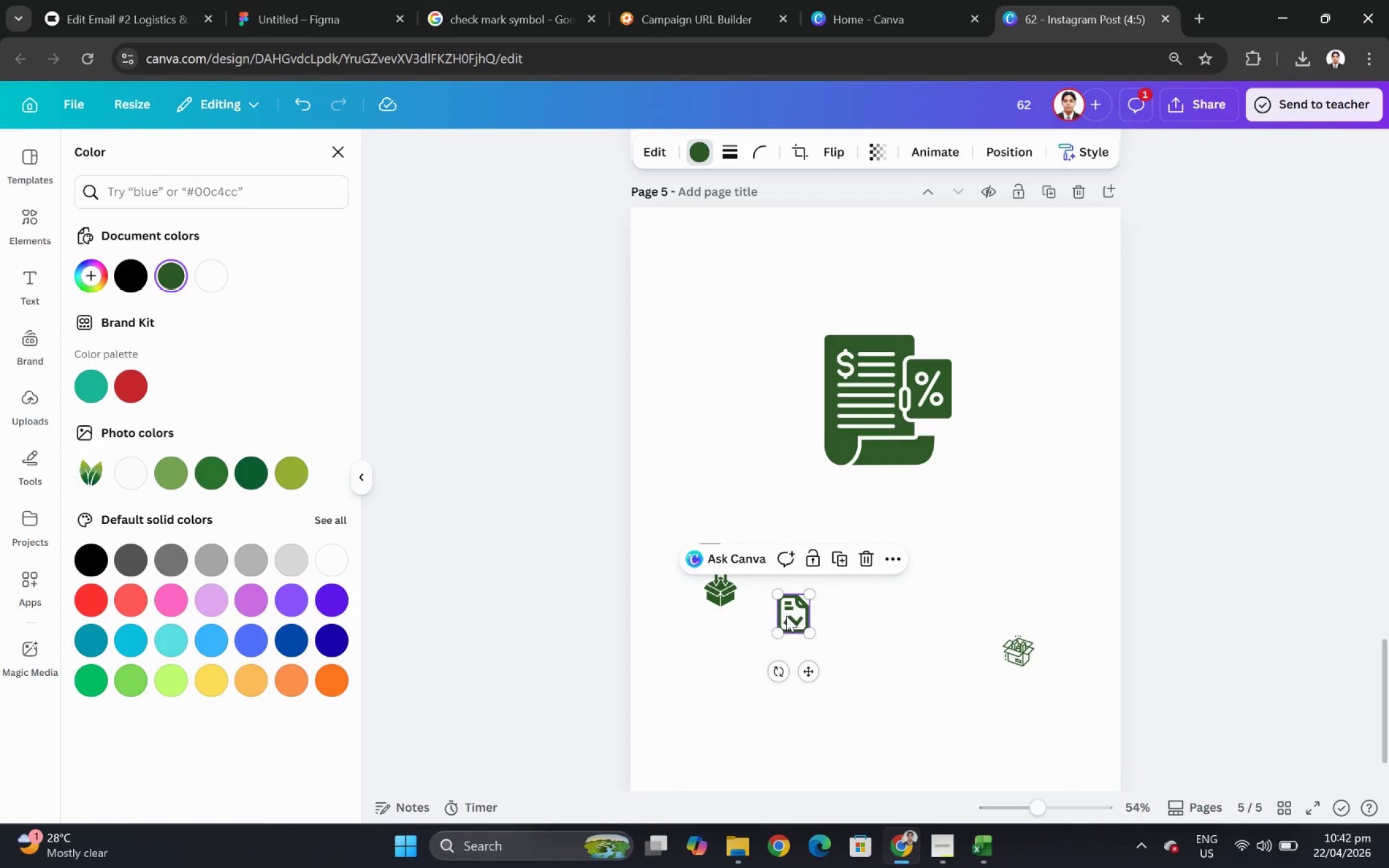 
left_click_drag(start_coordinate=[786, 615], to_coordinate=[715, 635])
 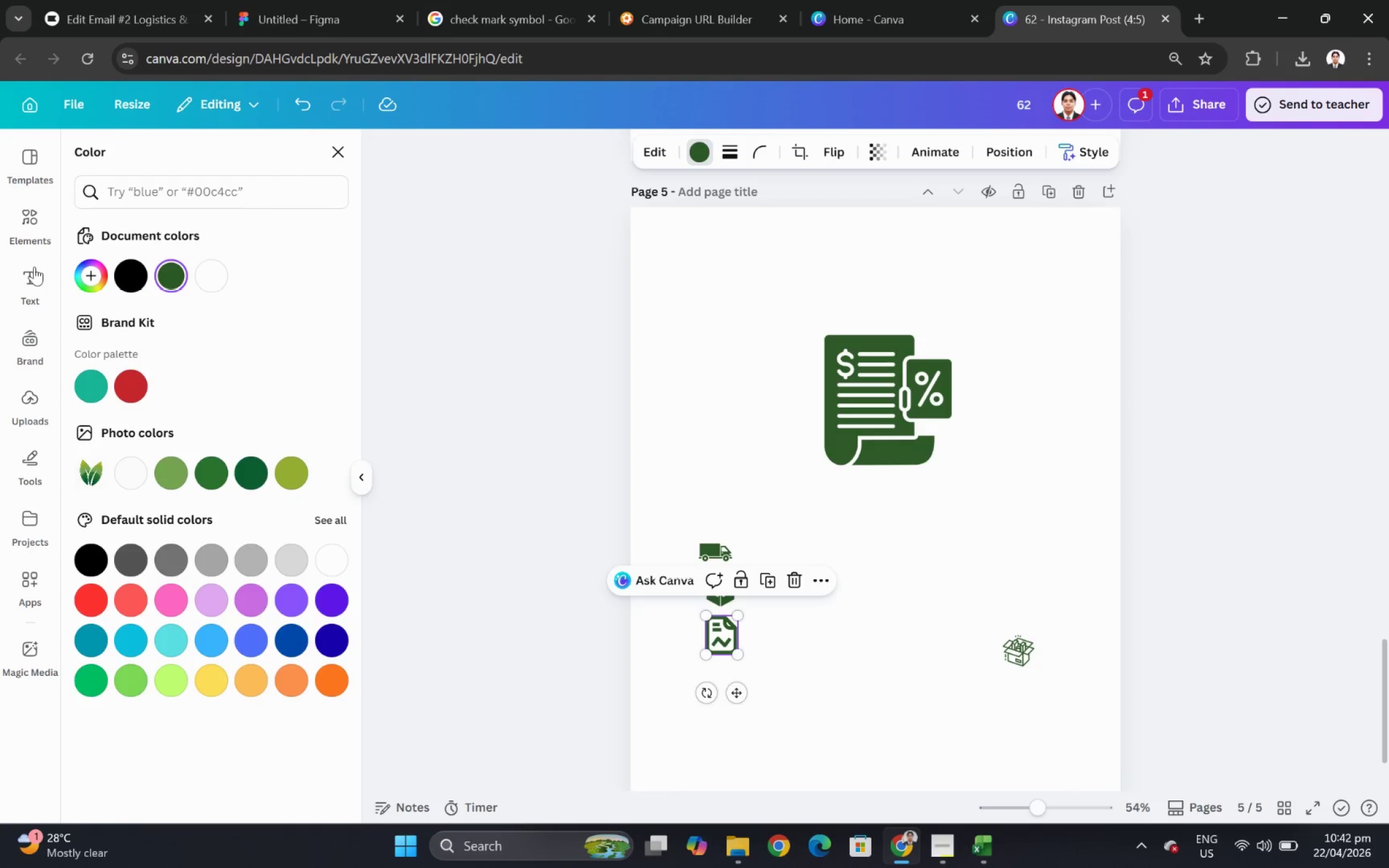 
left_click([24, 221])
 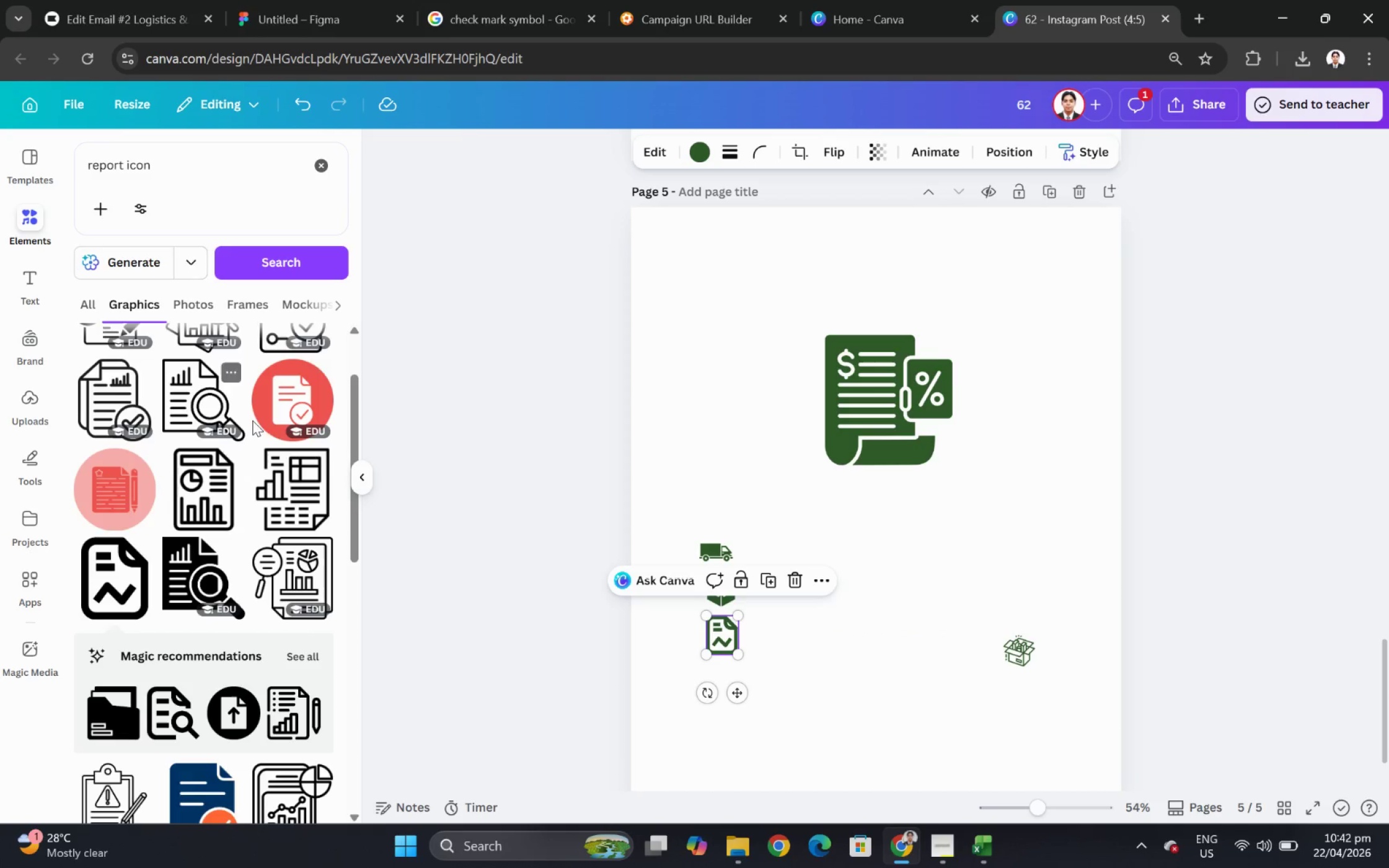 
scroll: coordinate [246, 476], scroll_direction: down, amount: 4.0
 